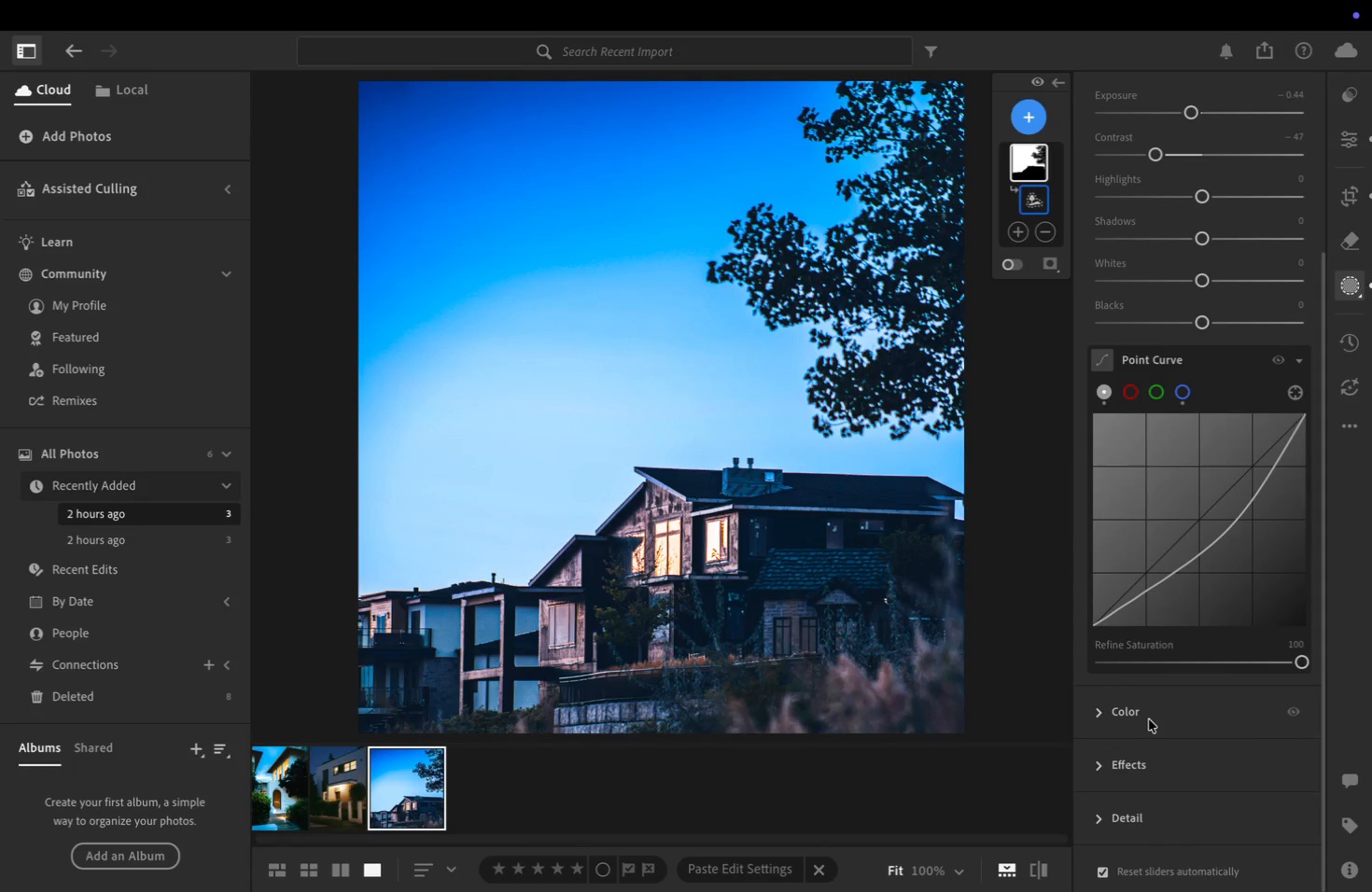 
left_click([1149, 707])
 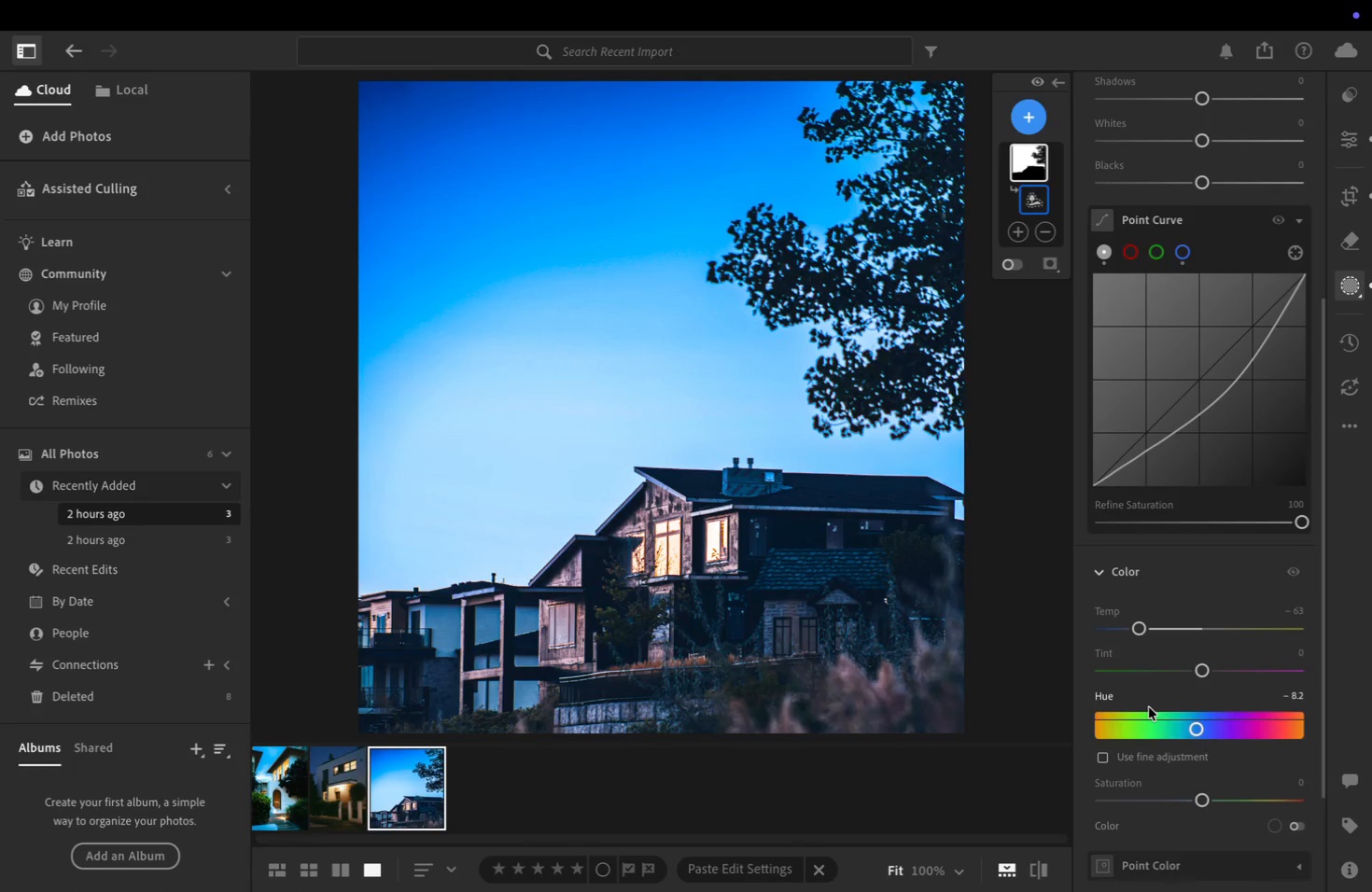 
scroll: coordinate [1149, 708], scroll_direction: down, amount: 3.0
 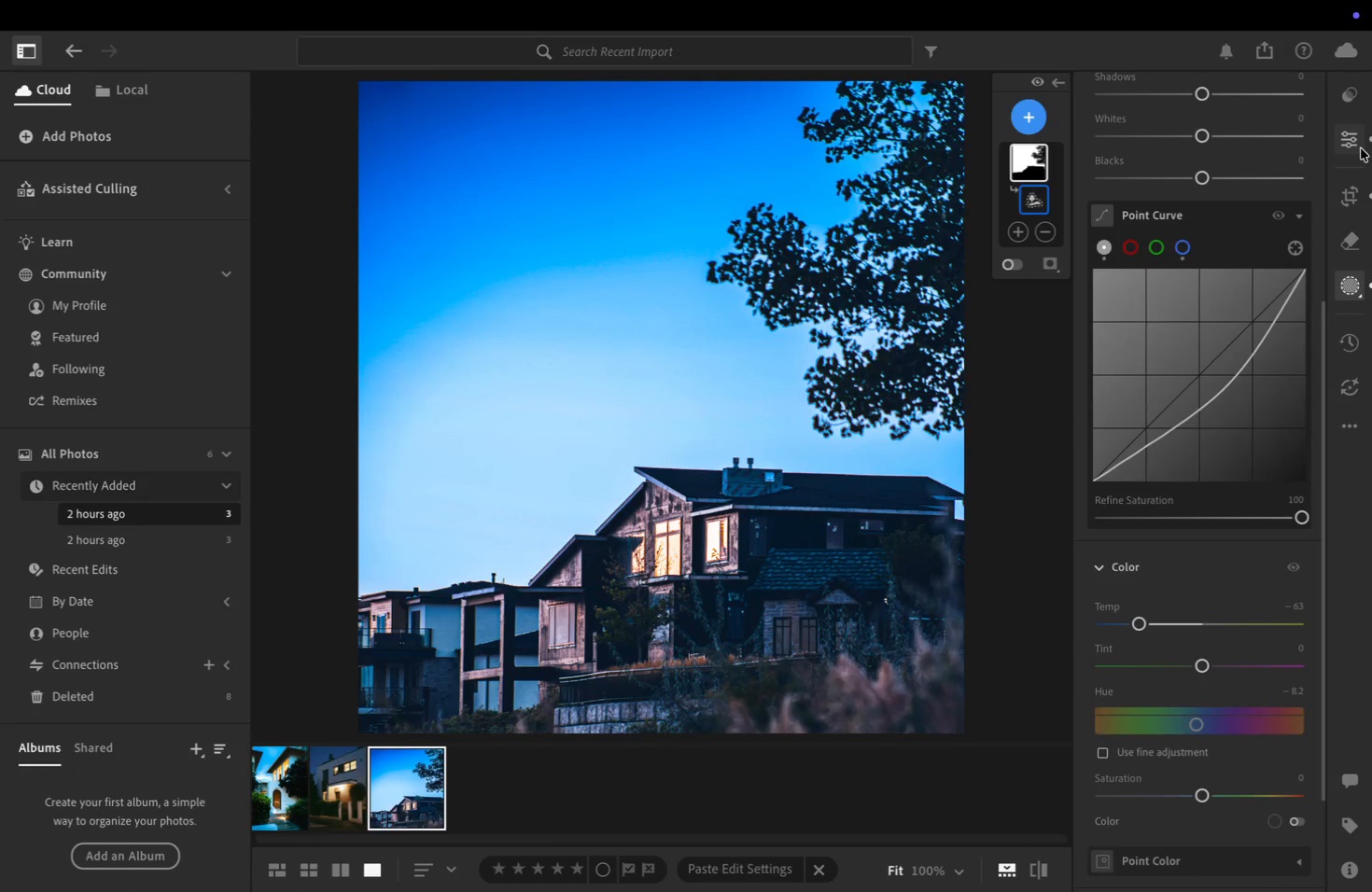 
left_click([1351, 139])
 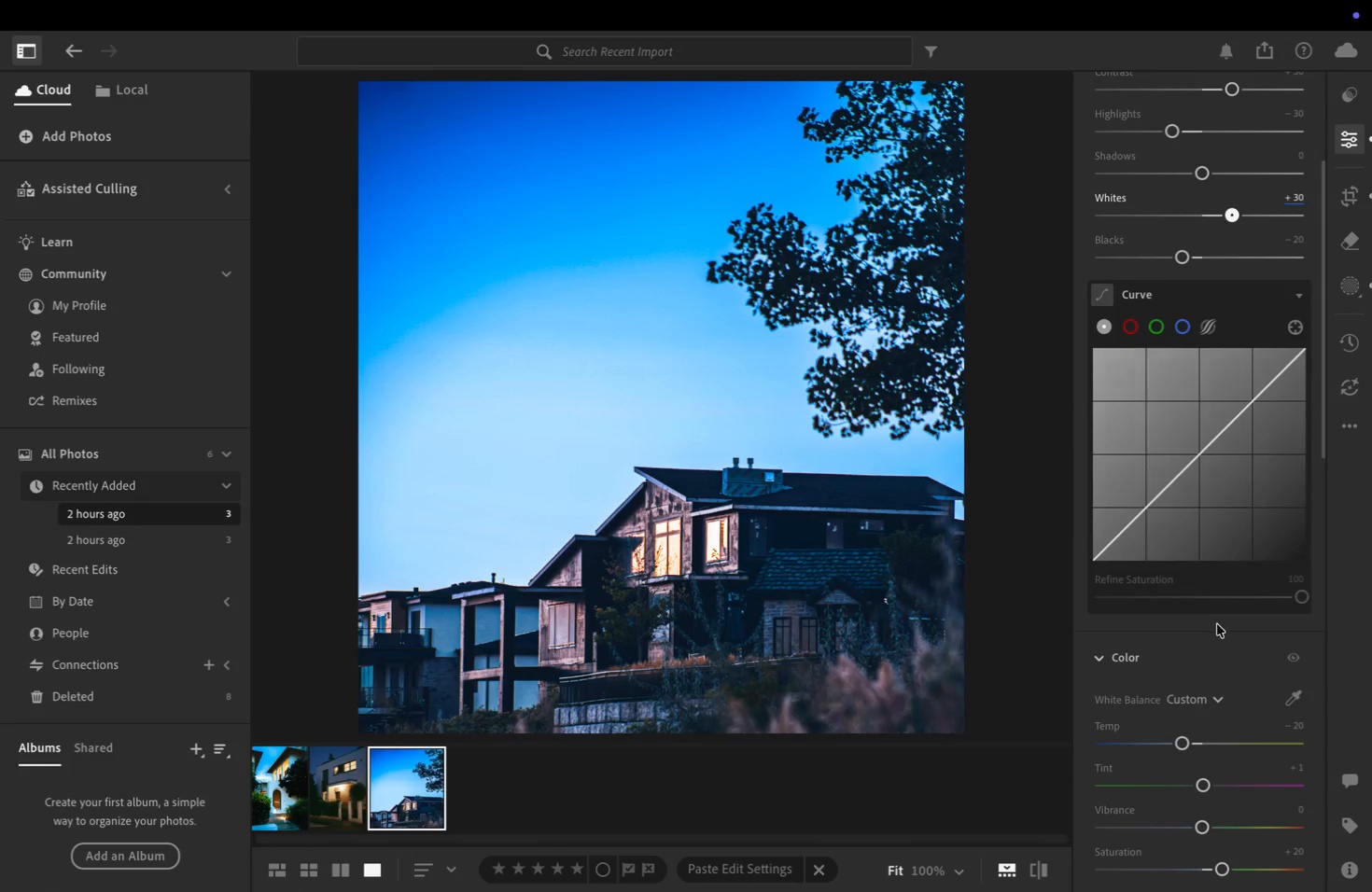 
scroll: coordinate [1219, 622], scroll_direction: down, amount: 41.0
 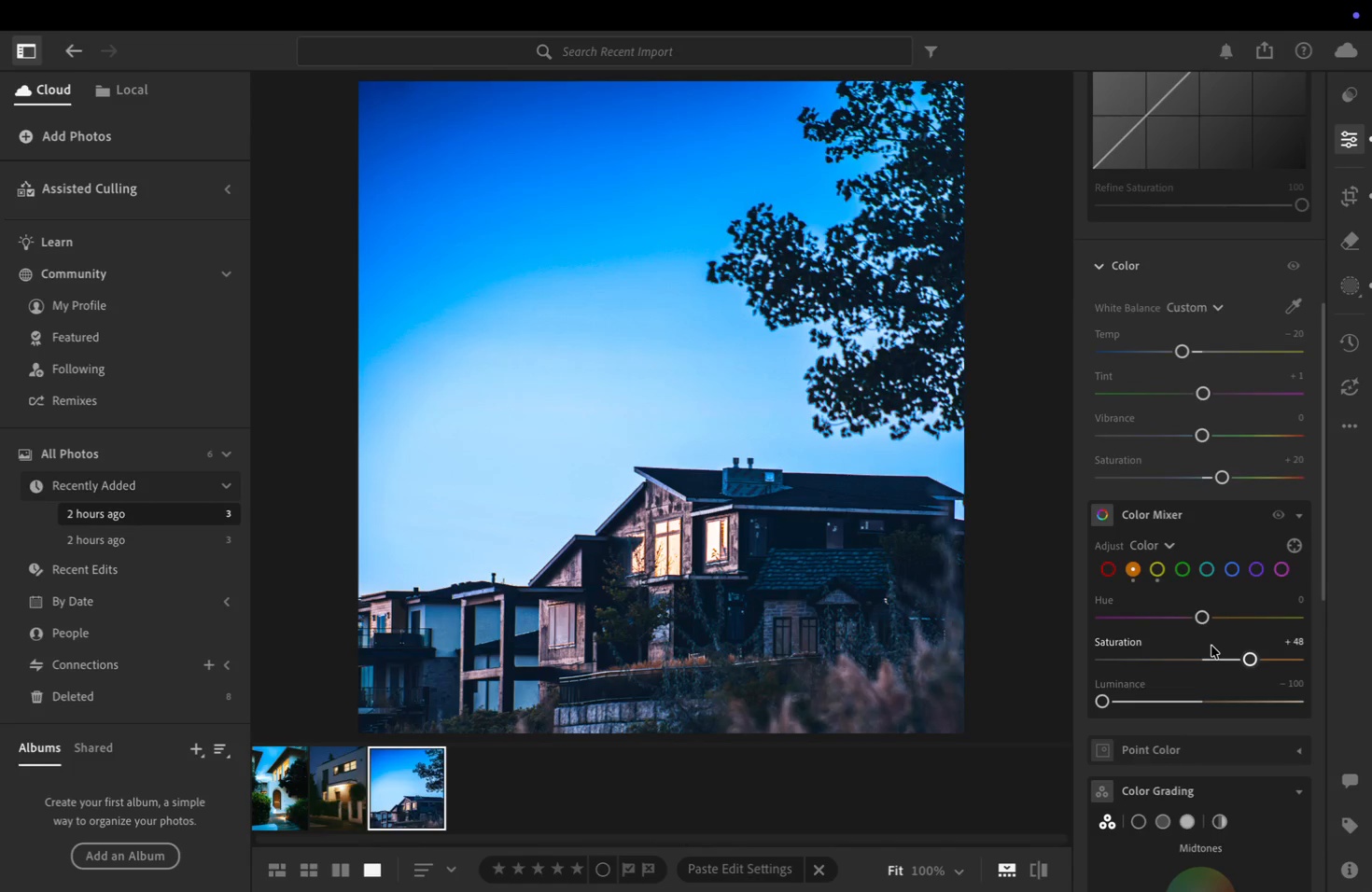 
wait(12.13)
 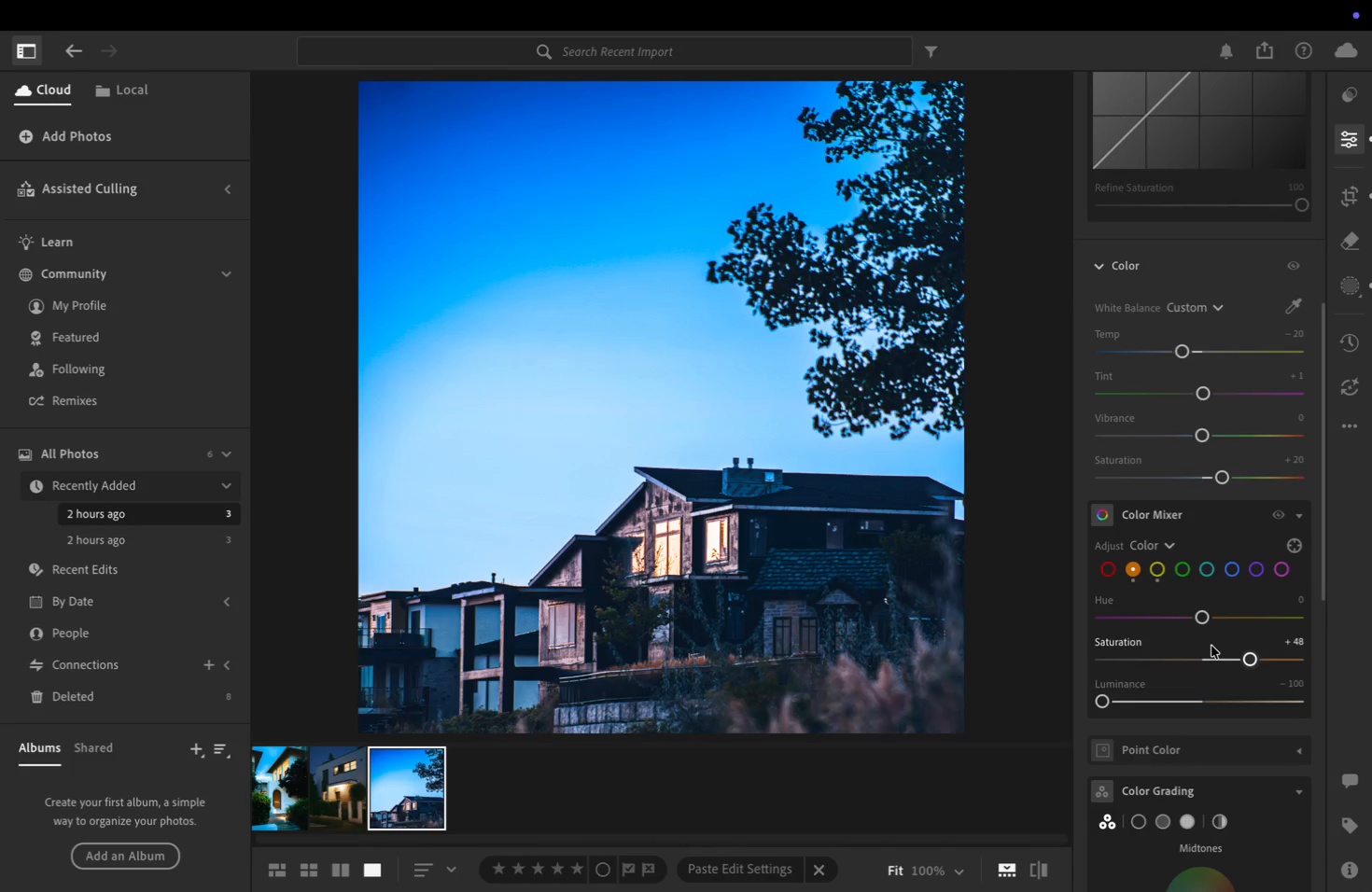 
left_click_drag(start_coordinate=[1209, 620], to_coordinate=[1225, 624])
 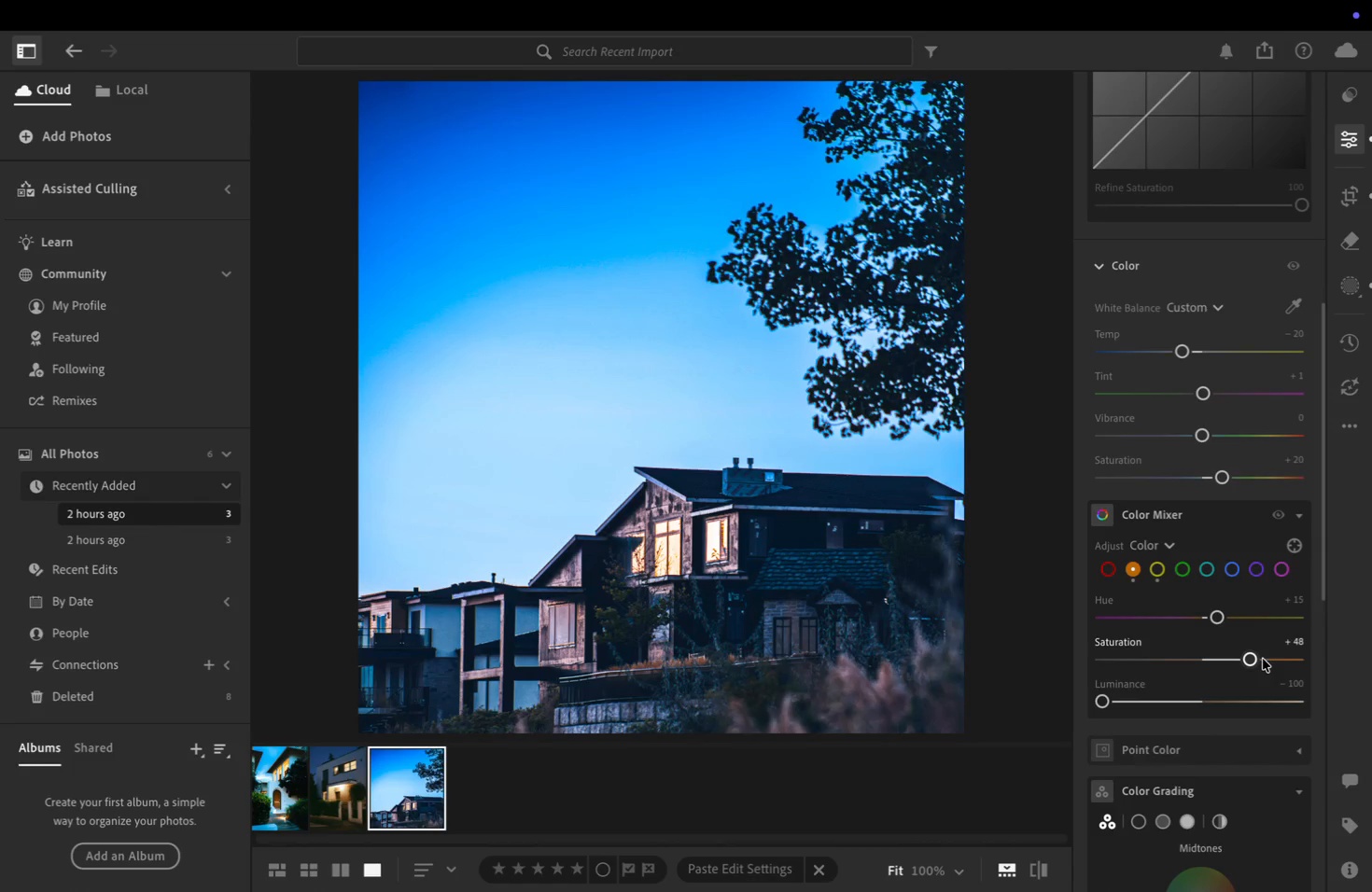 
left_click_drag(start_coordinate=[1257, 658], to_coordinate=[1326, 660])
 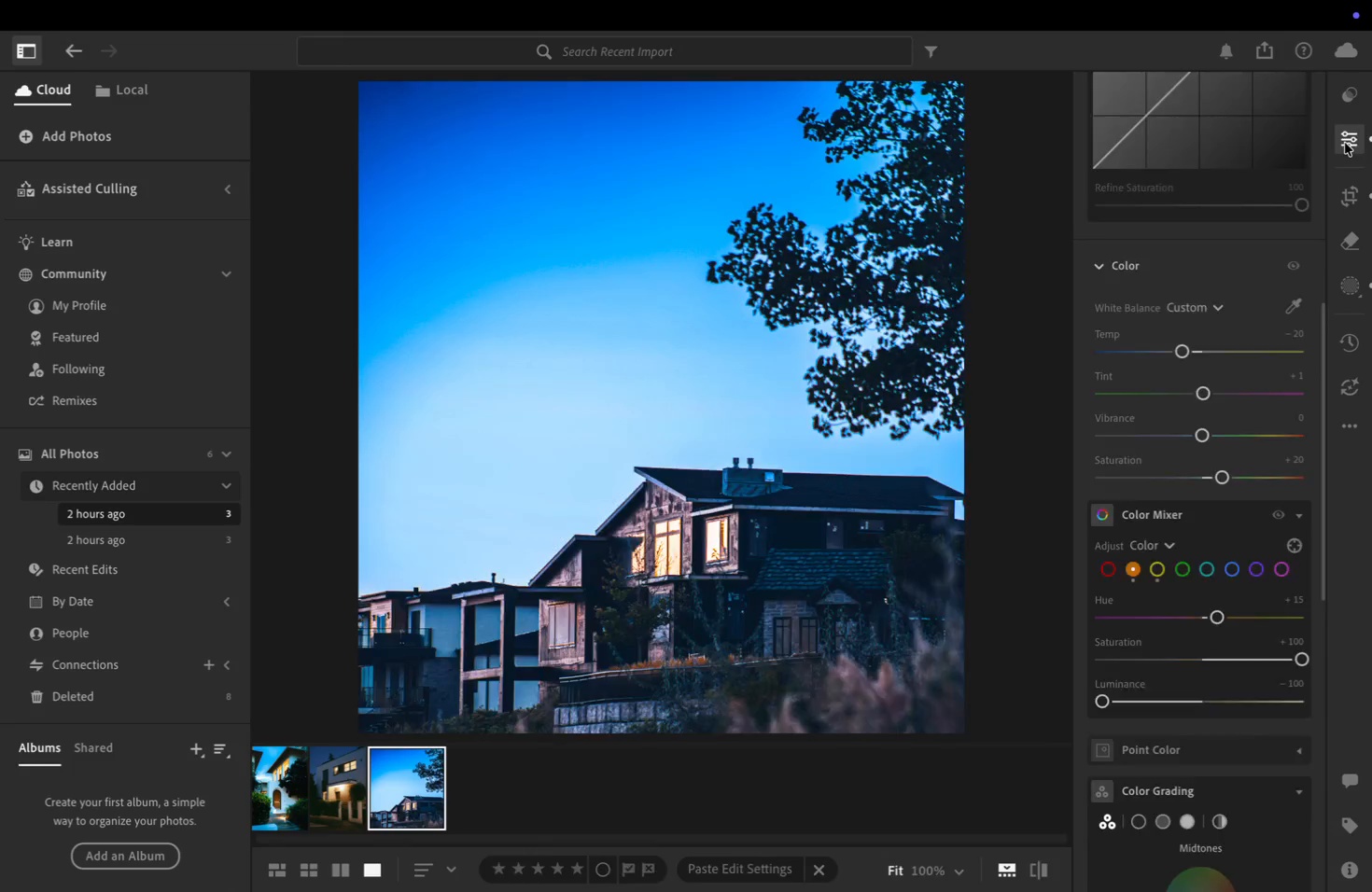 
scroll: coordinate [1275, 316], scroll_direction: down, amount: 16.0
 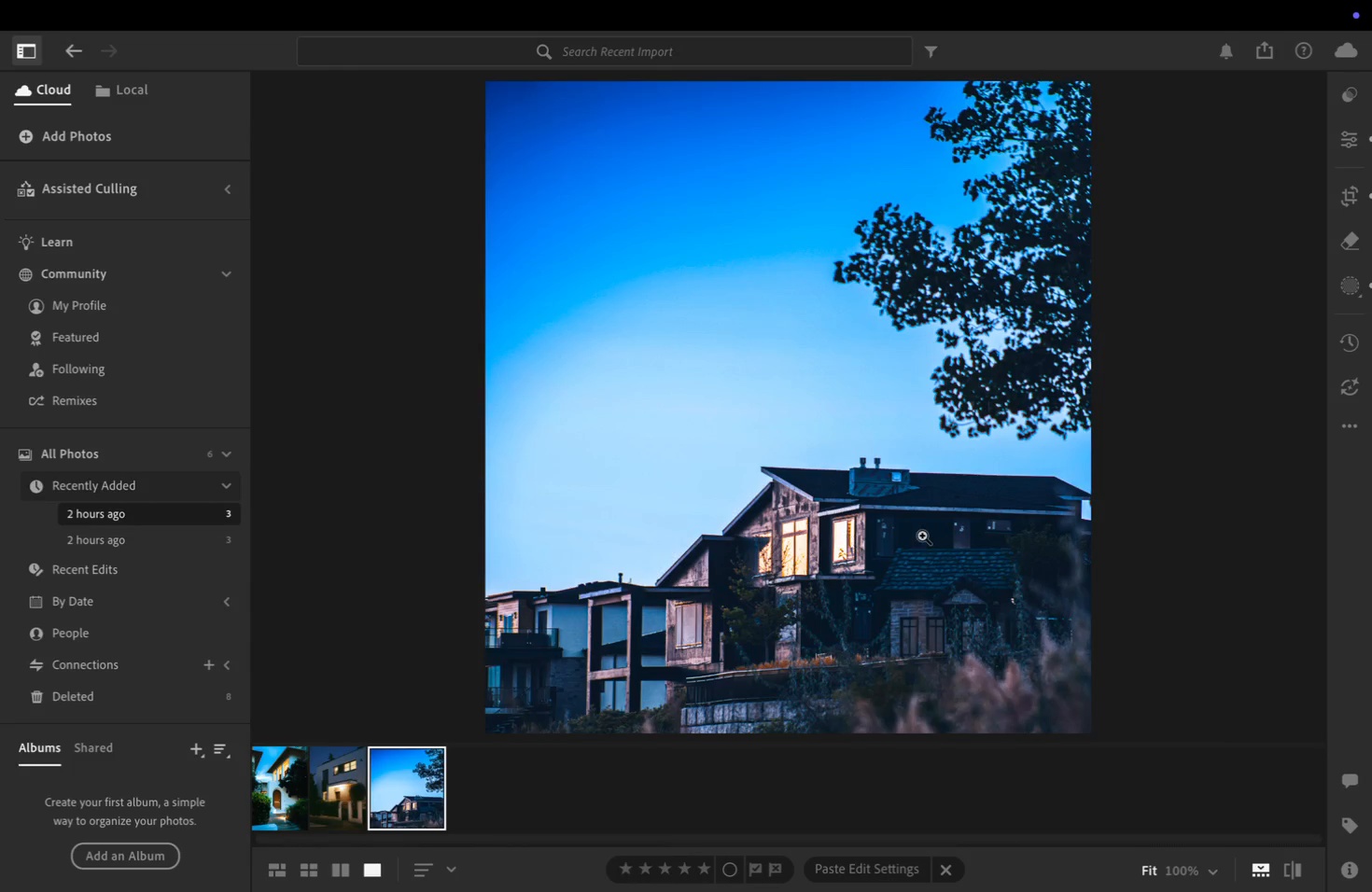 
wait(5.96)
 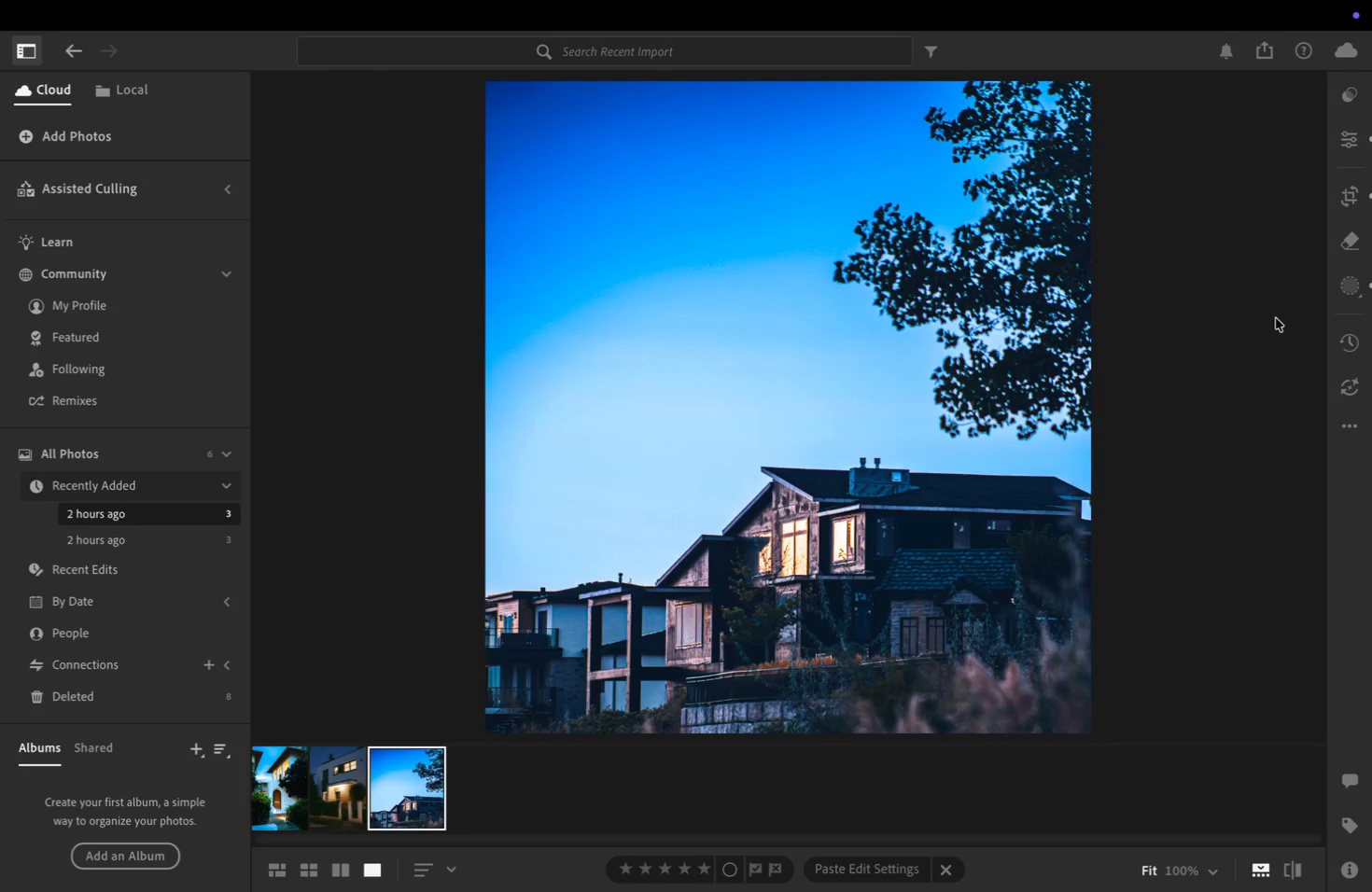 
right_click([847, 531])
 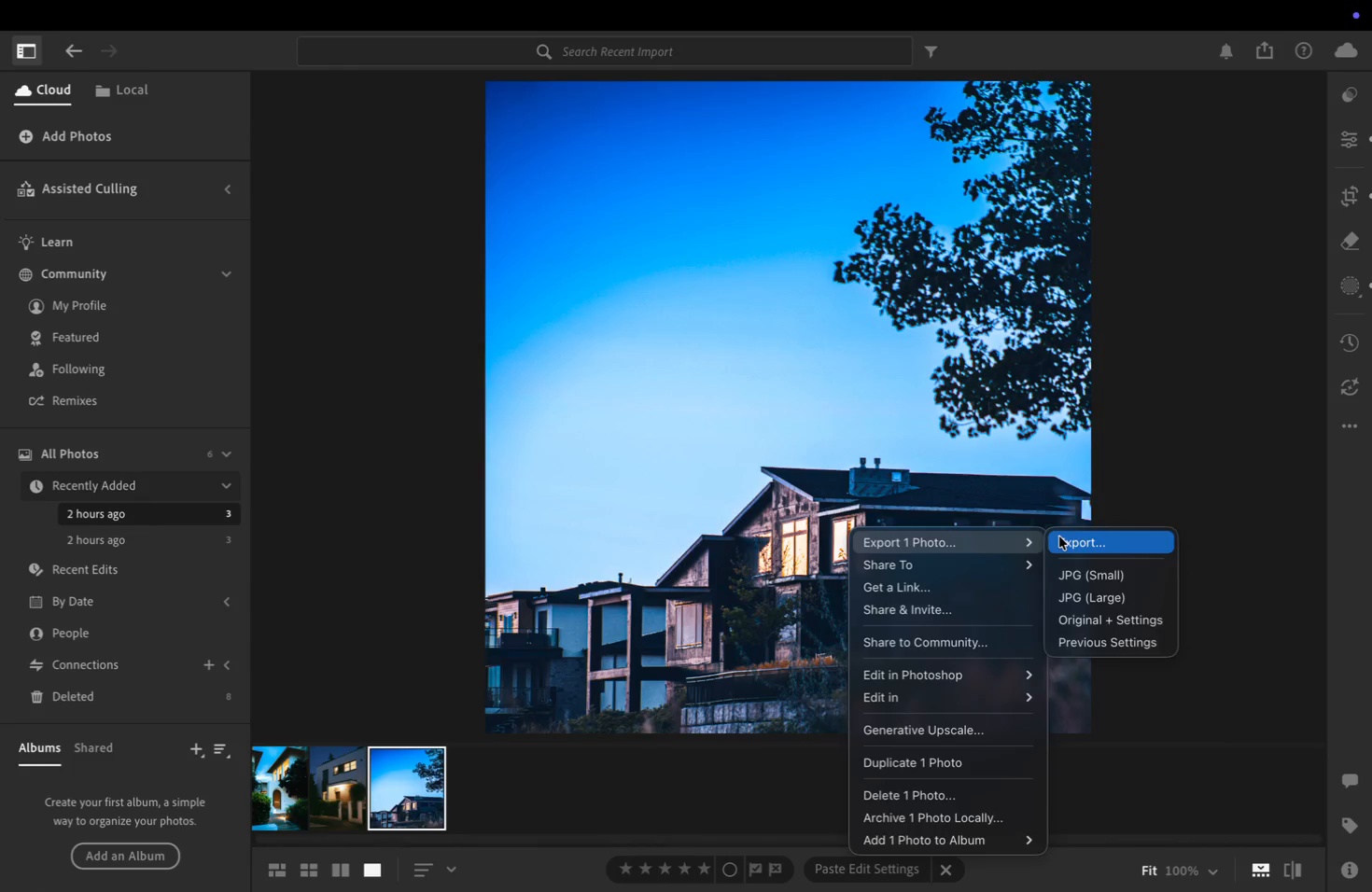 
left_click([1059, 537])
 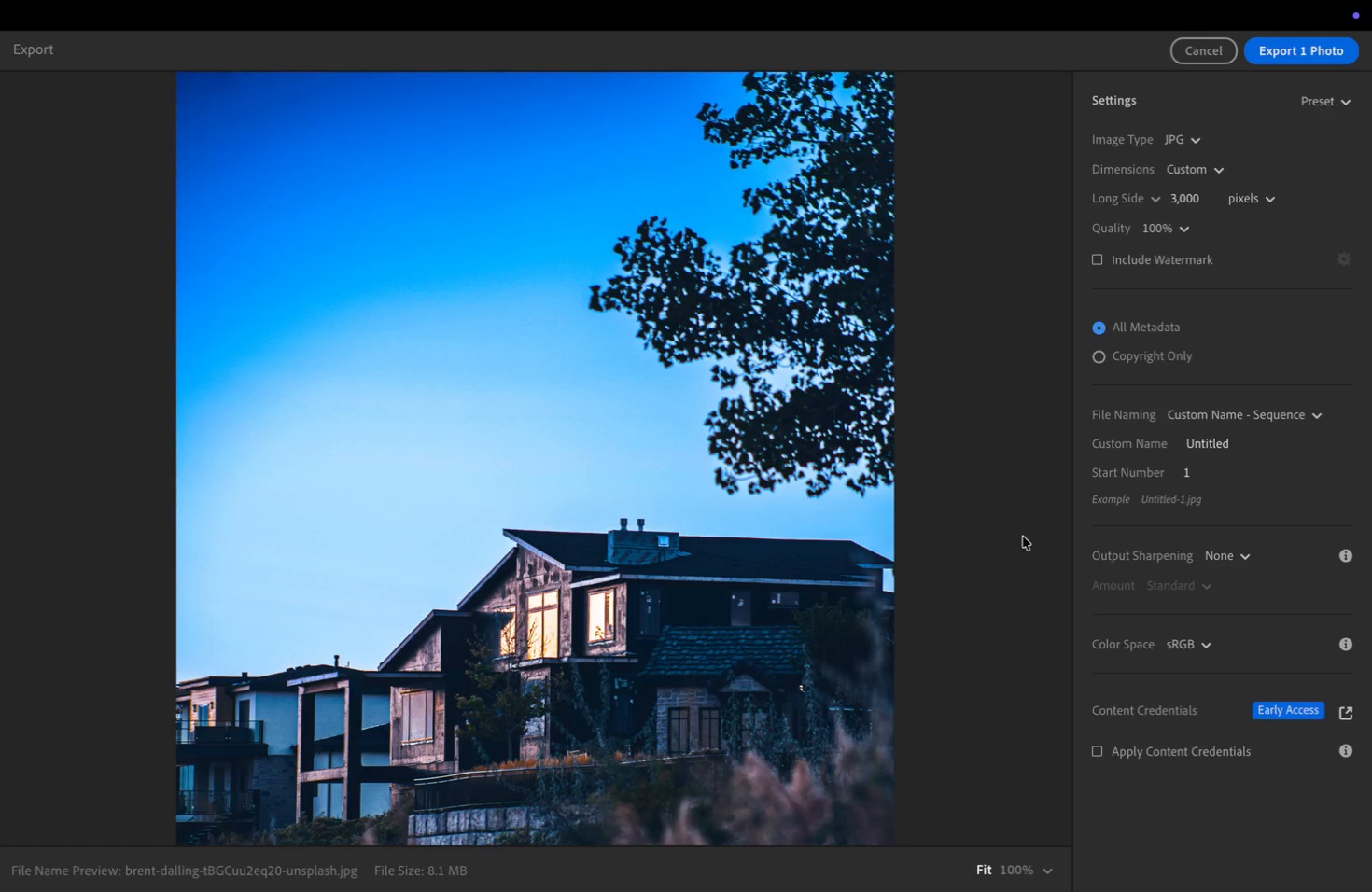 
wait(20.76)
 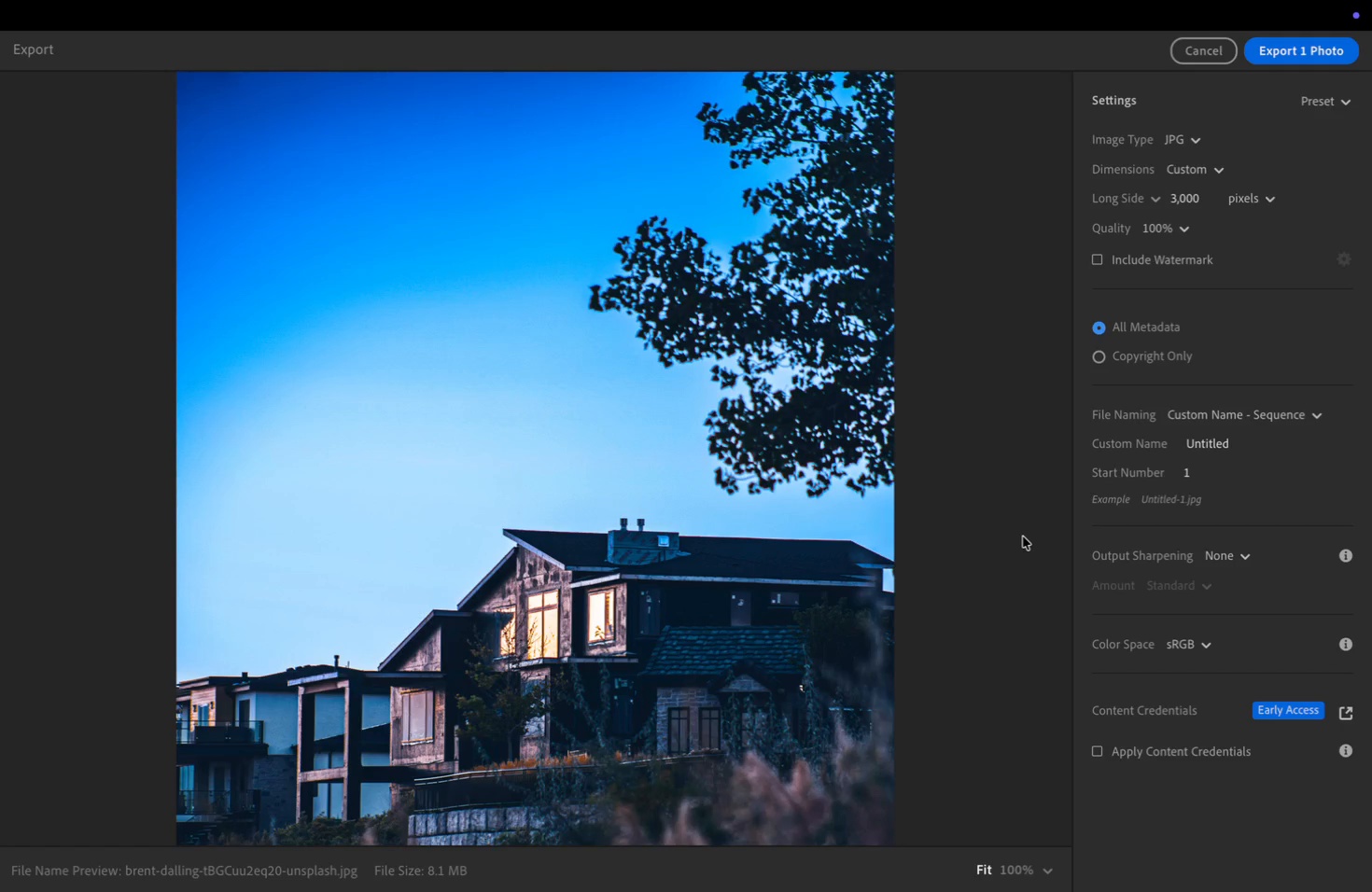 
left_click([1212, 439])
 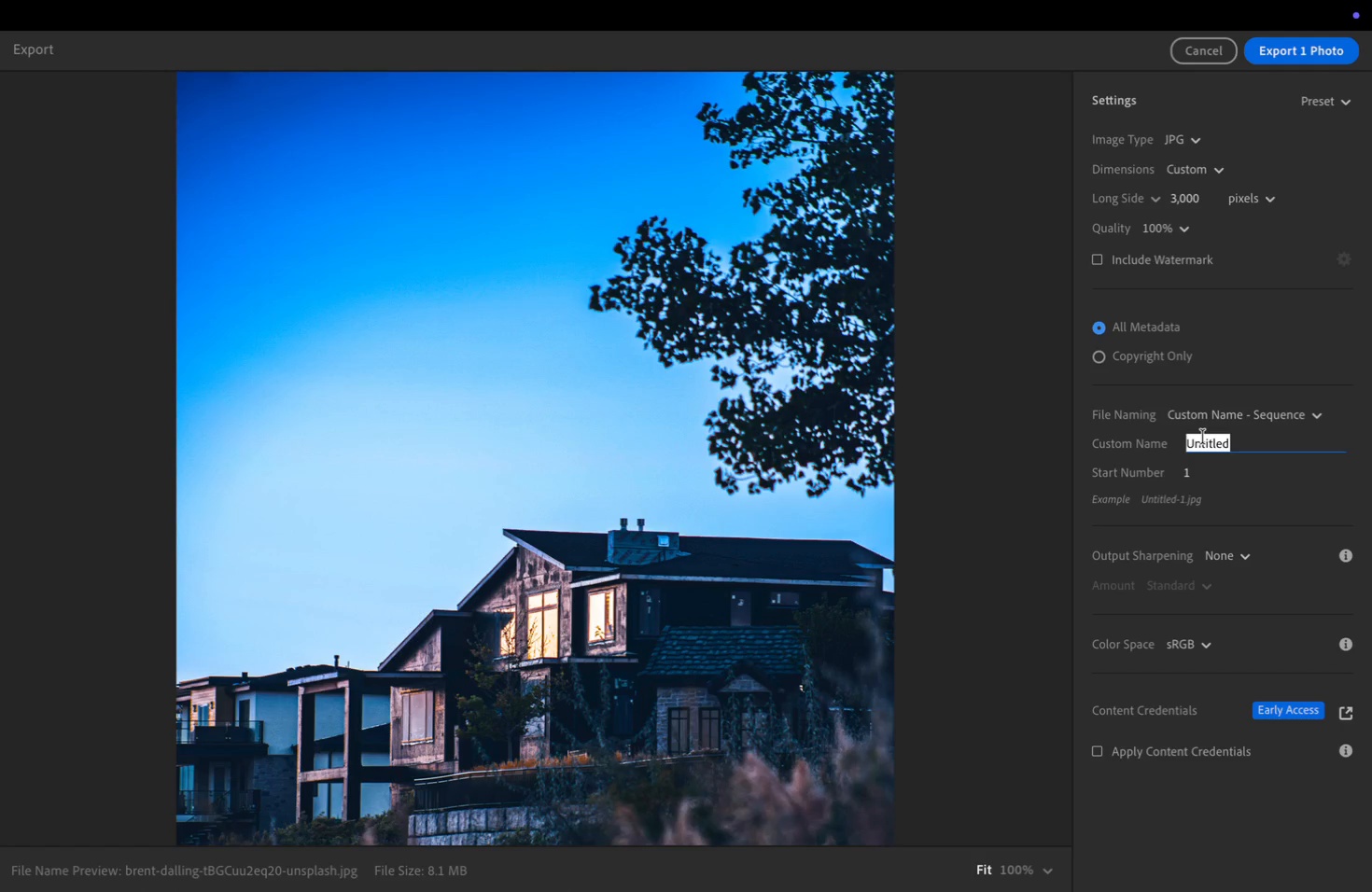 
type(edits)
 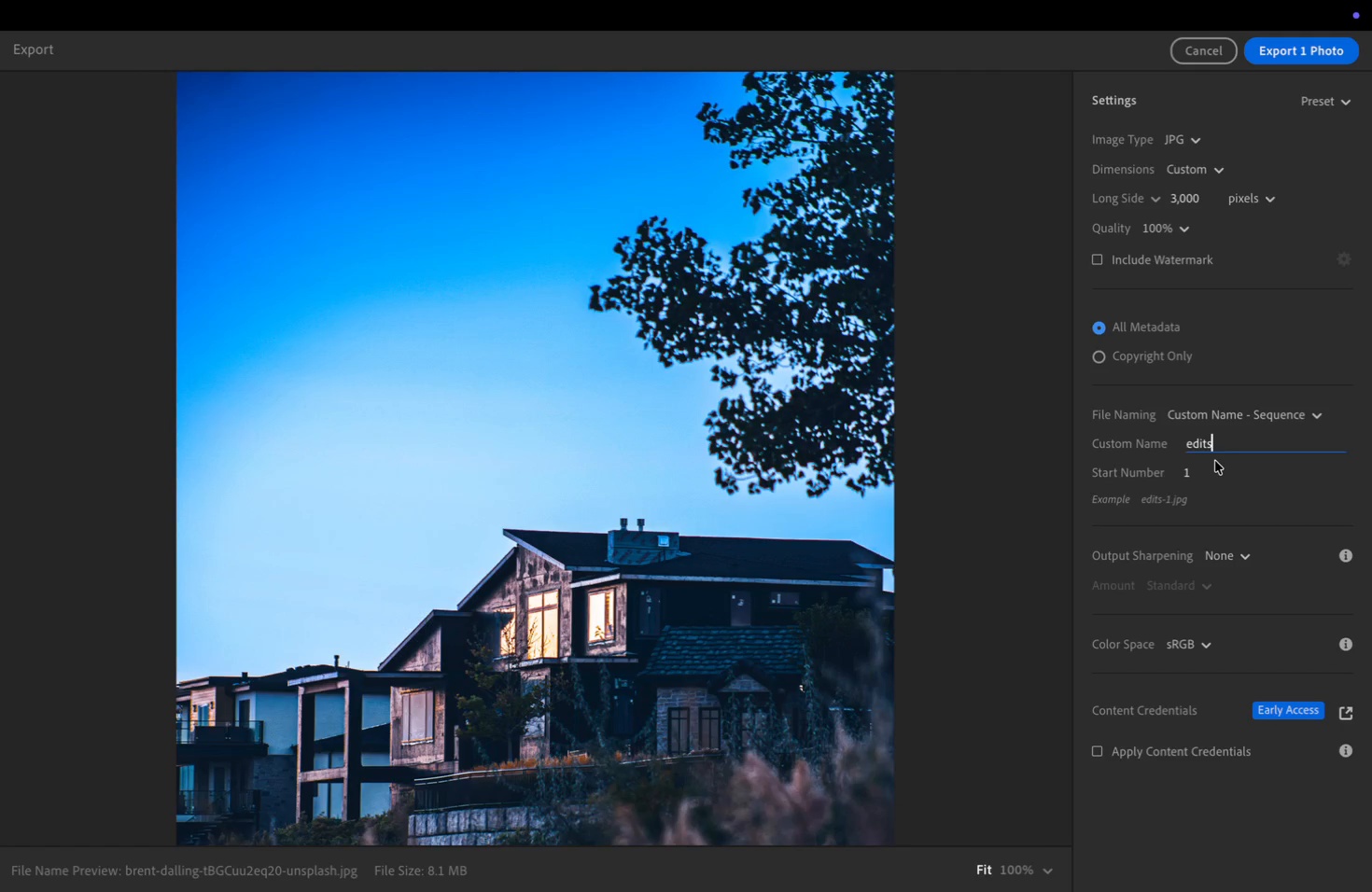 
double_click([1208, 472])
 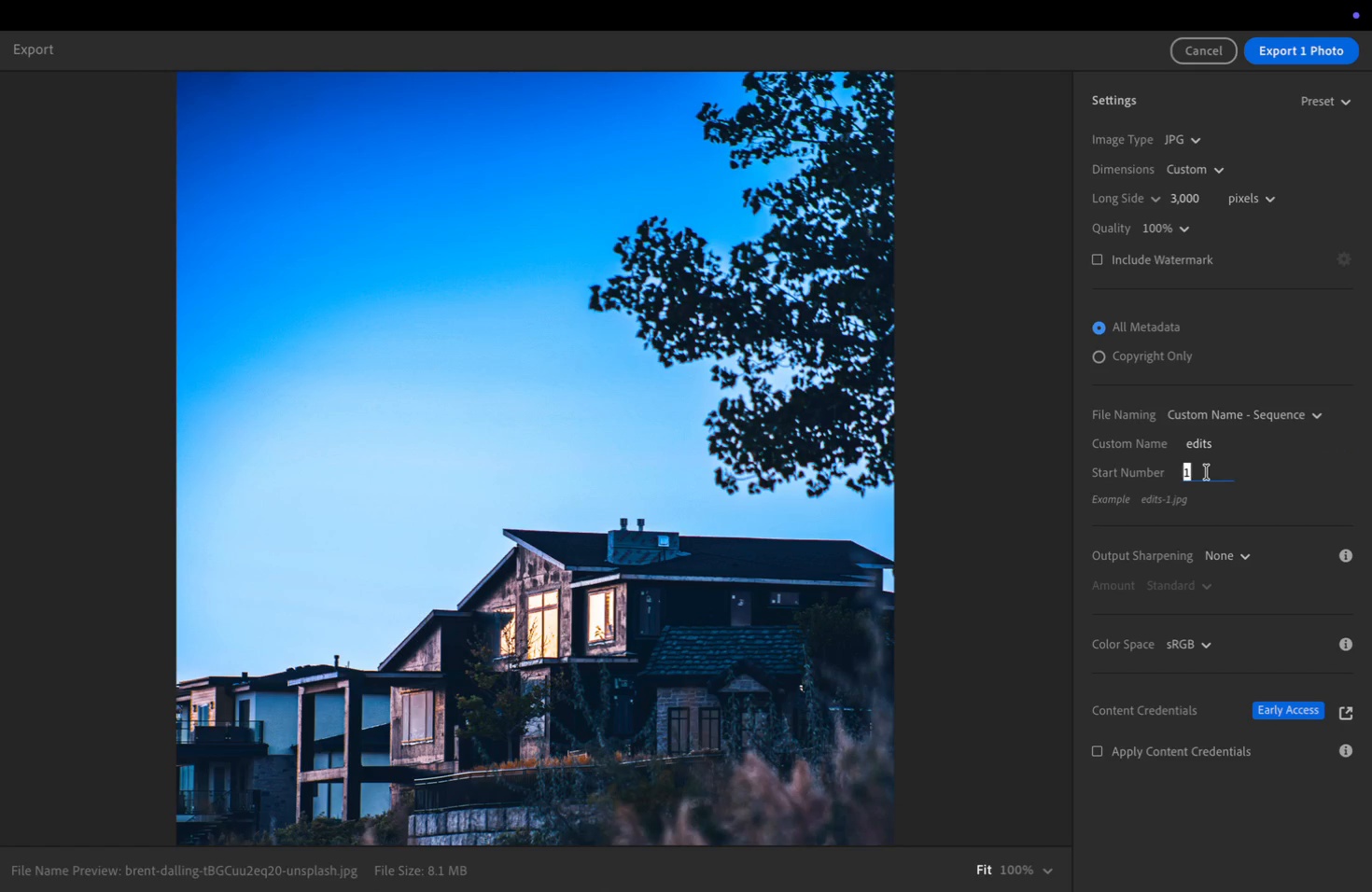 
key(3)
 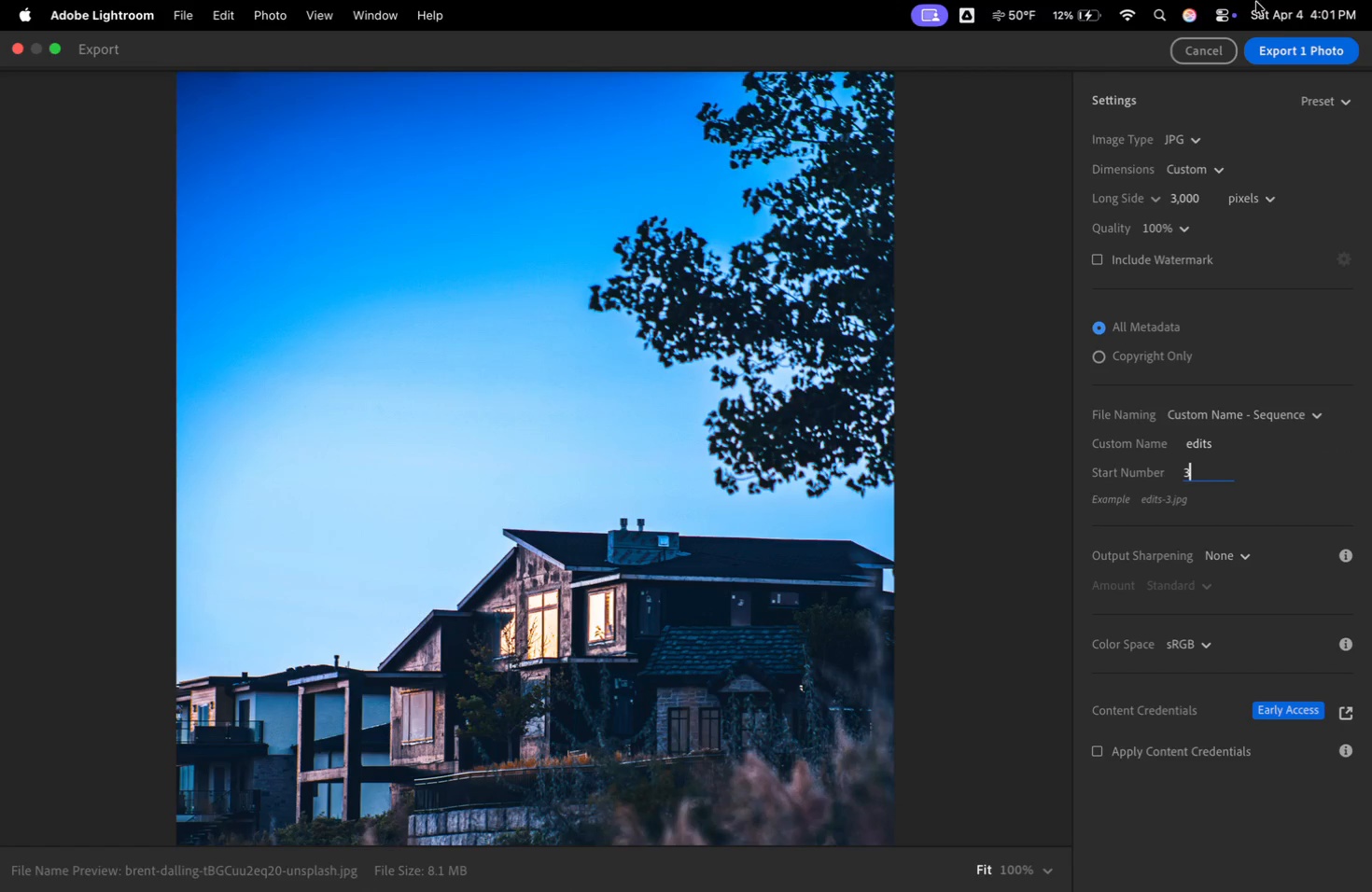 
left_click([1281, 41])
 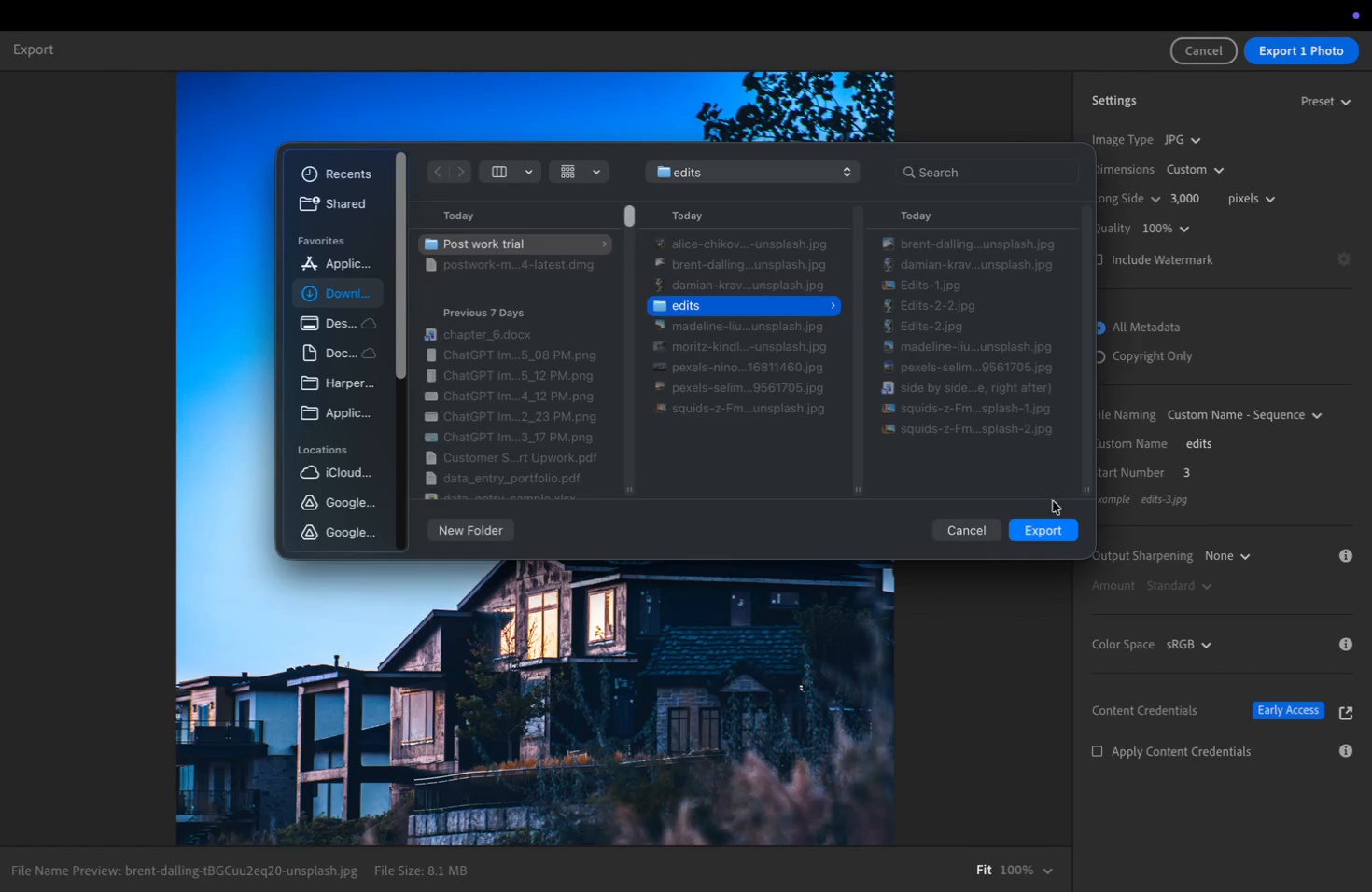 
left_click([1044, 528])
 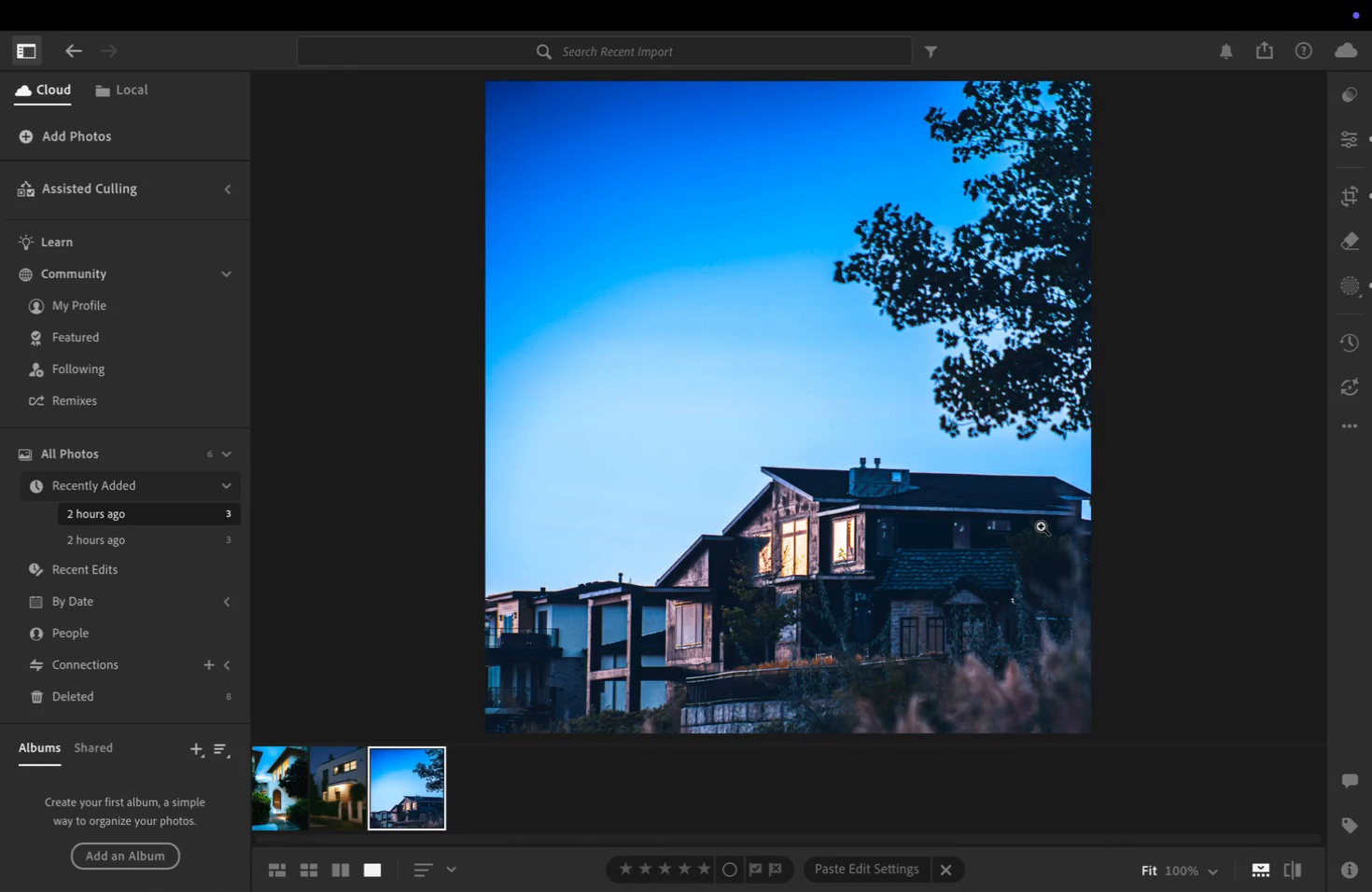 
wait(11.76)
 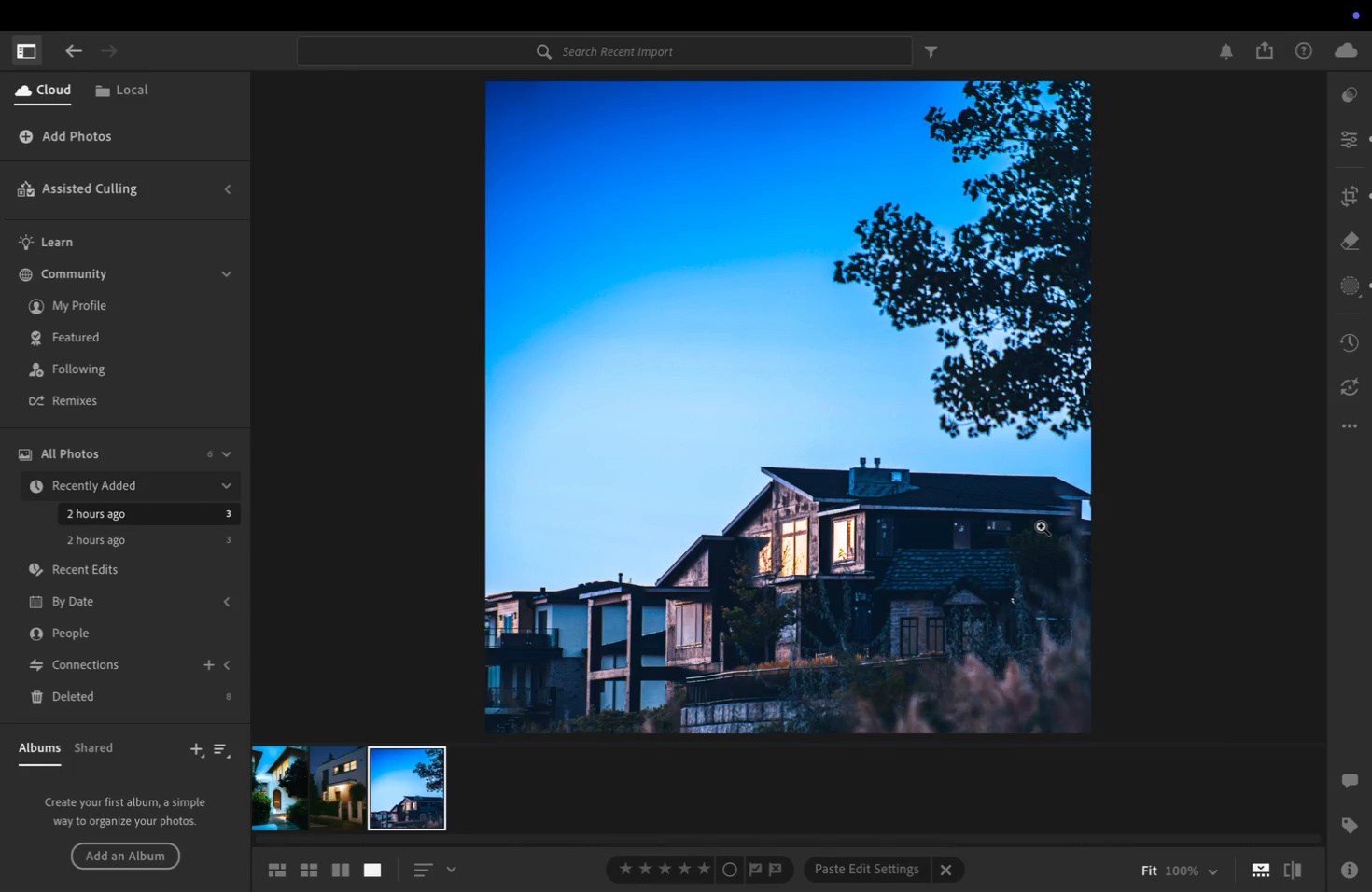 
right_click([637, 392])
 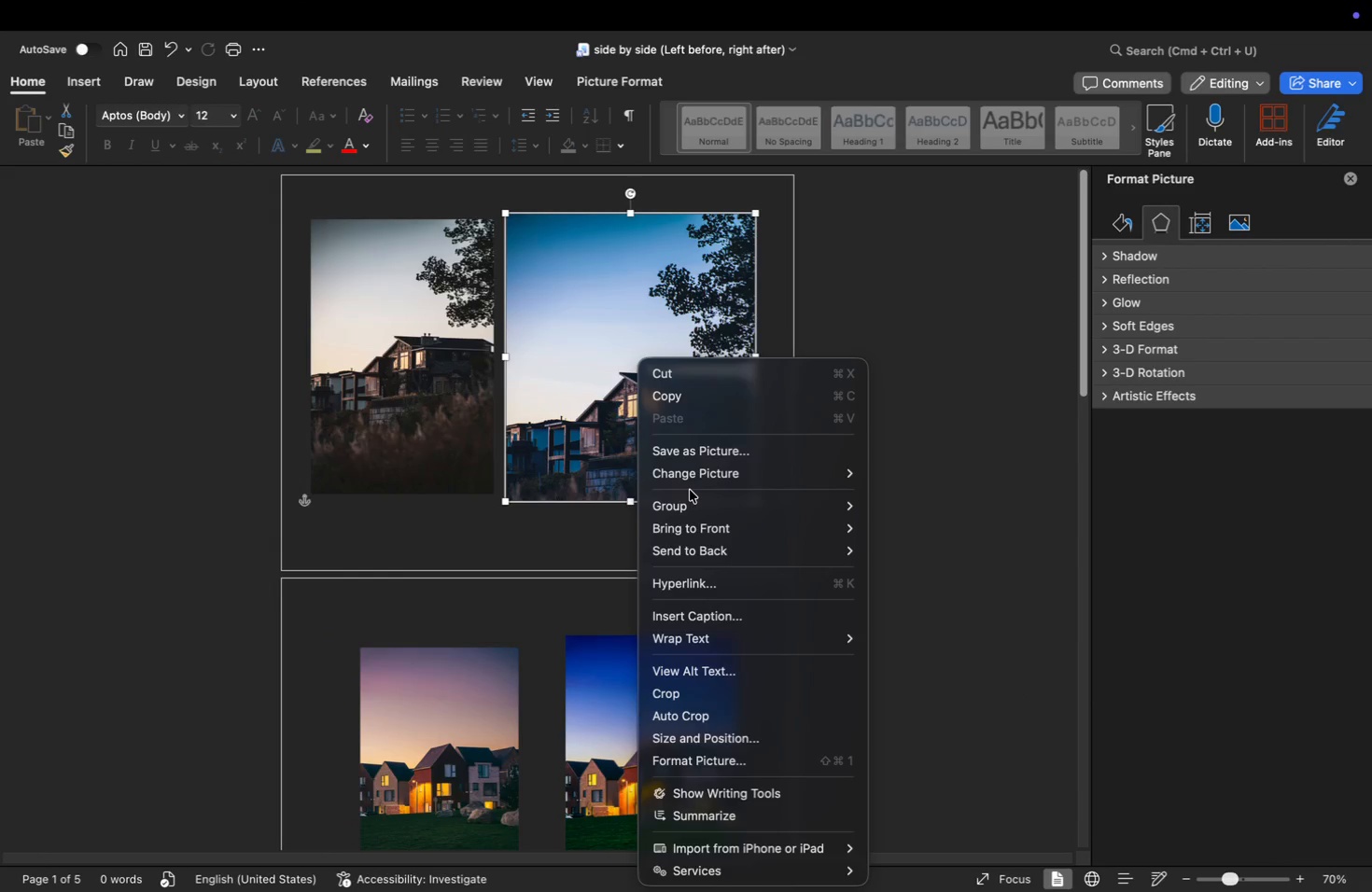 
left_click([691, 470])
 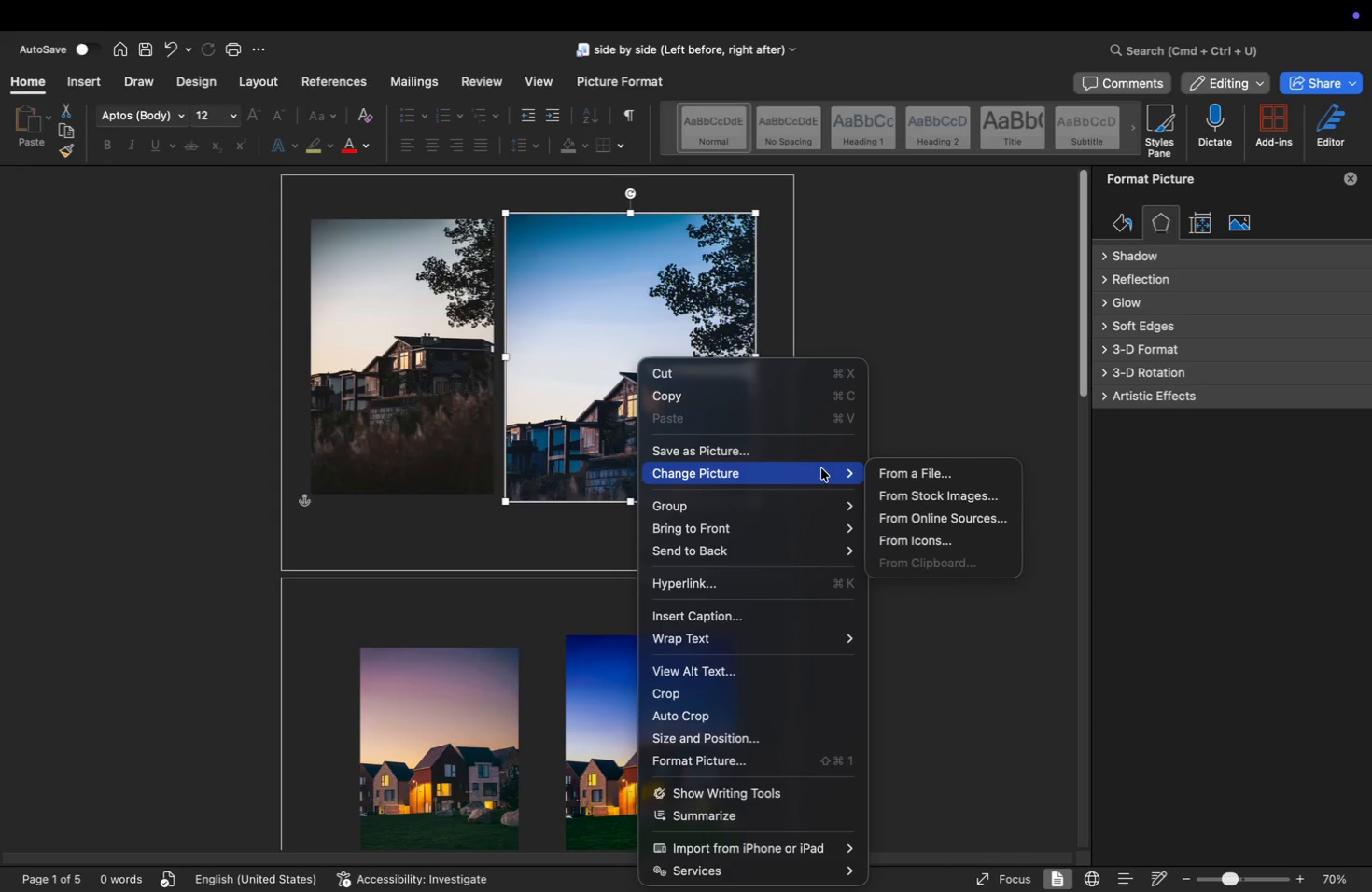 
mouse_move([858, 467])
 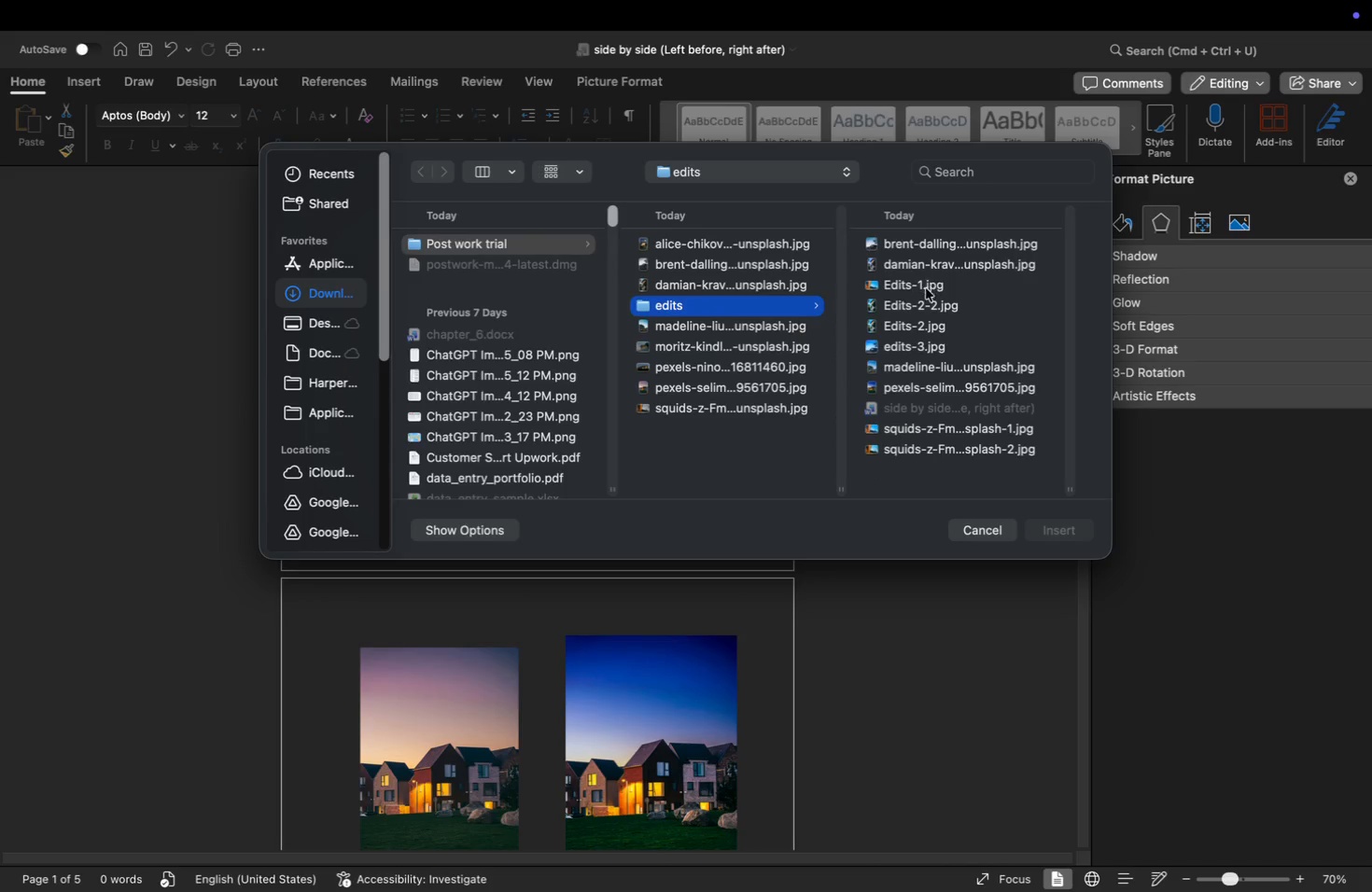 
left_click([918, 353])
 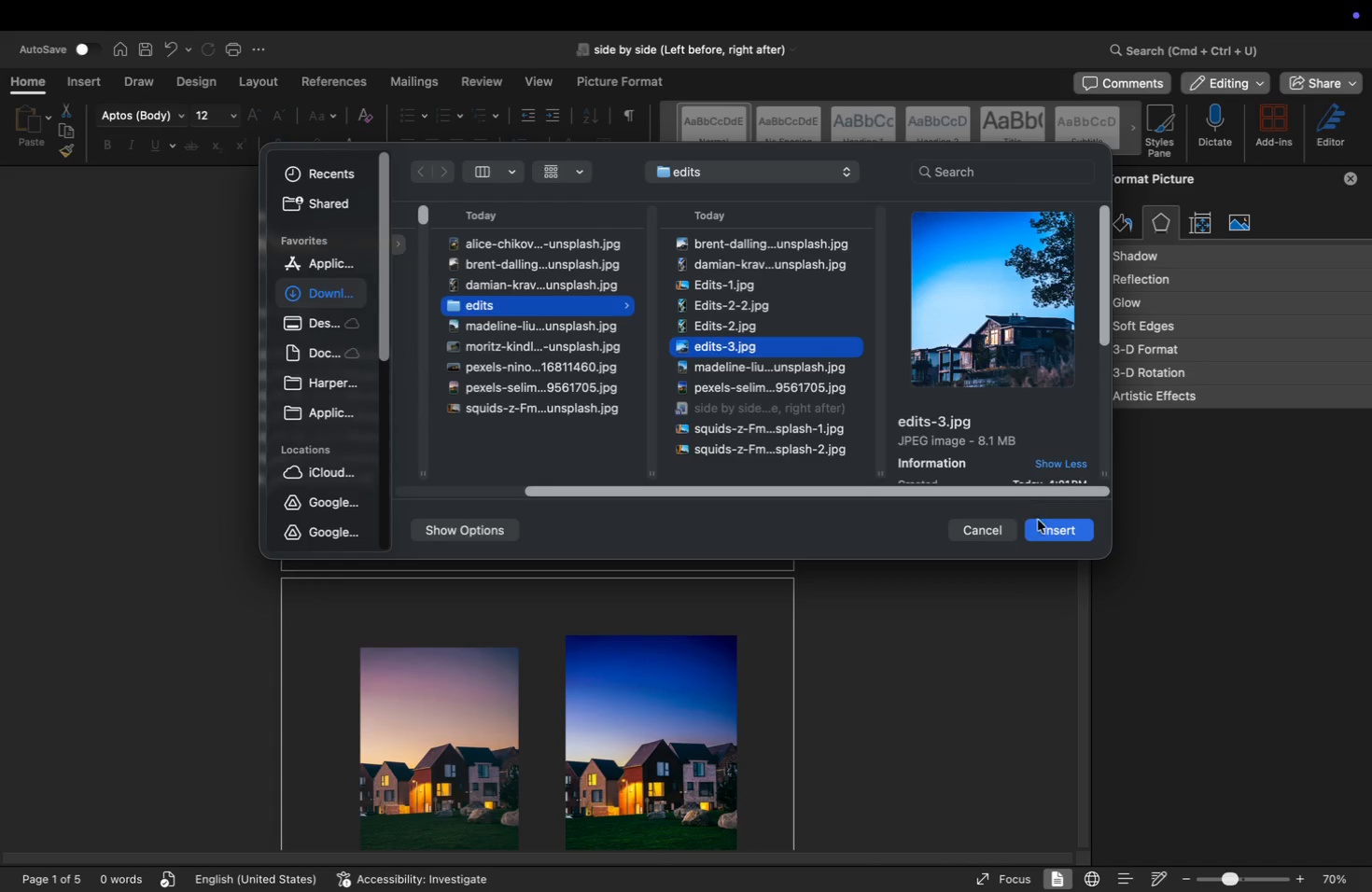 
left_click([1060, 537])
 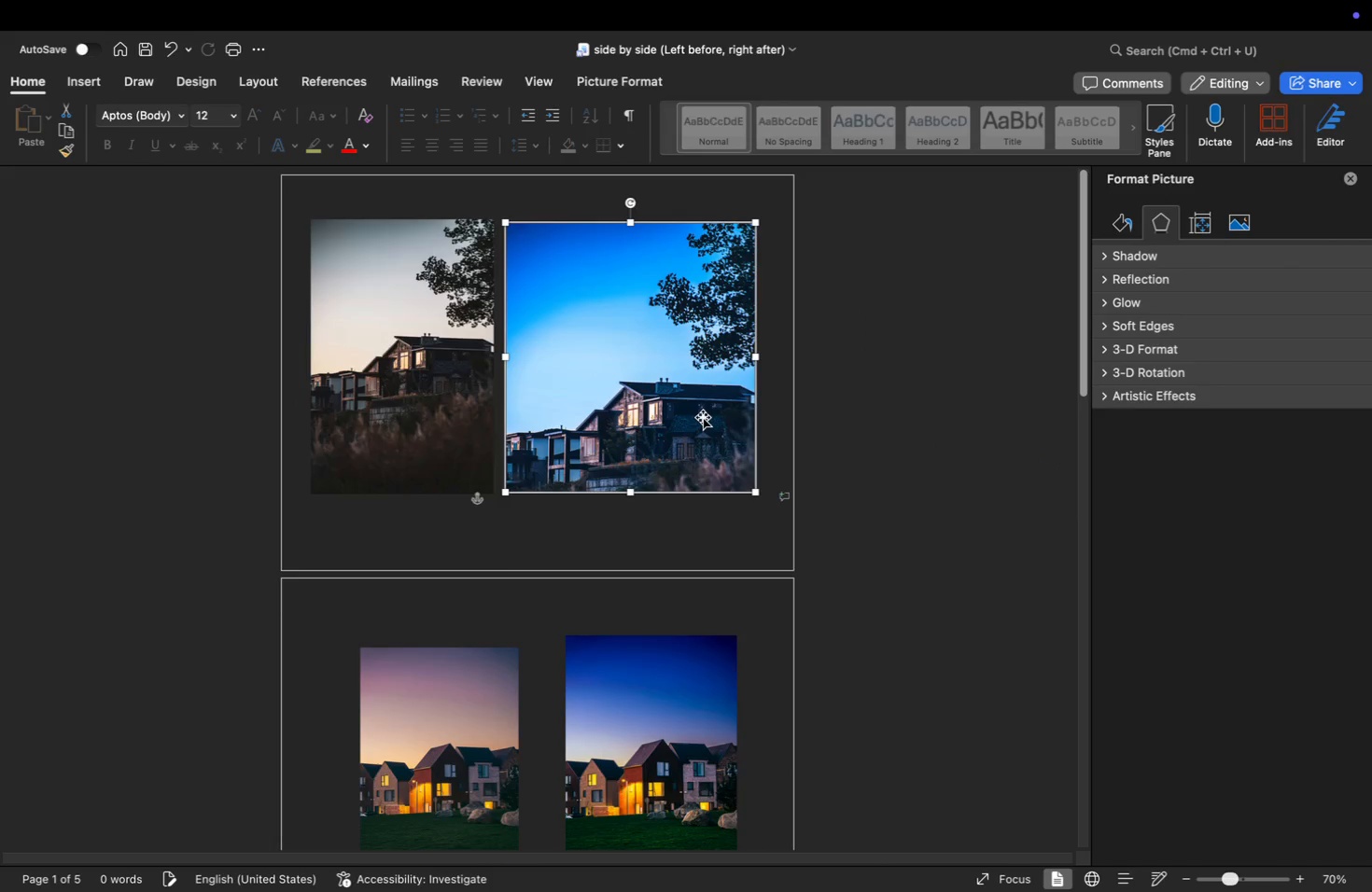 
left_click_drag(start_coordinate=[663, 382], to_coordinate=[670, 383])
 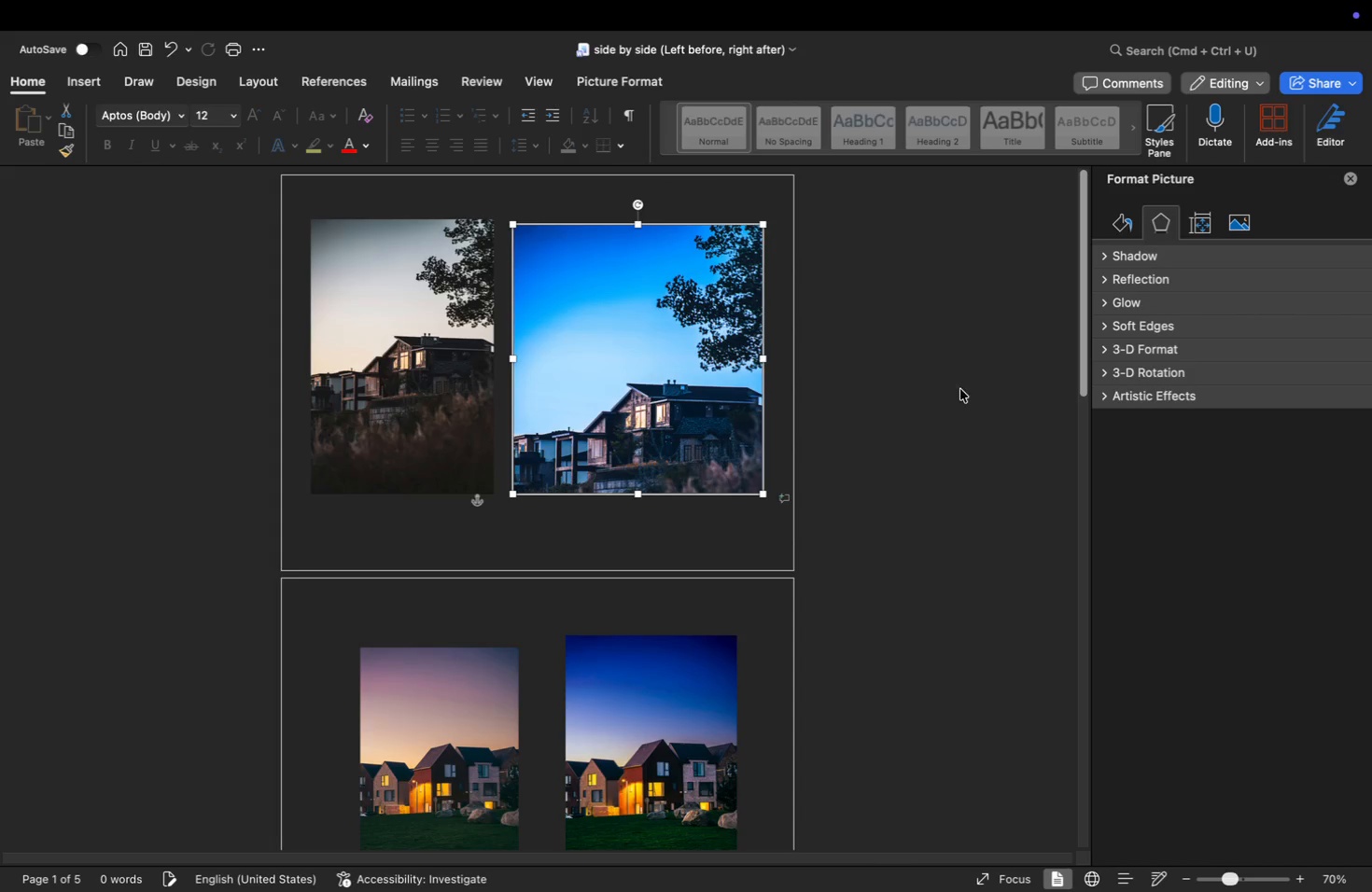 
scroll: coordinate [963, 396], scroll_direction: down, amount: 135.0
 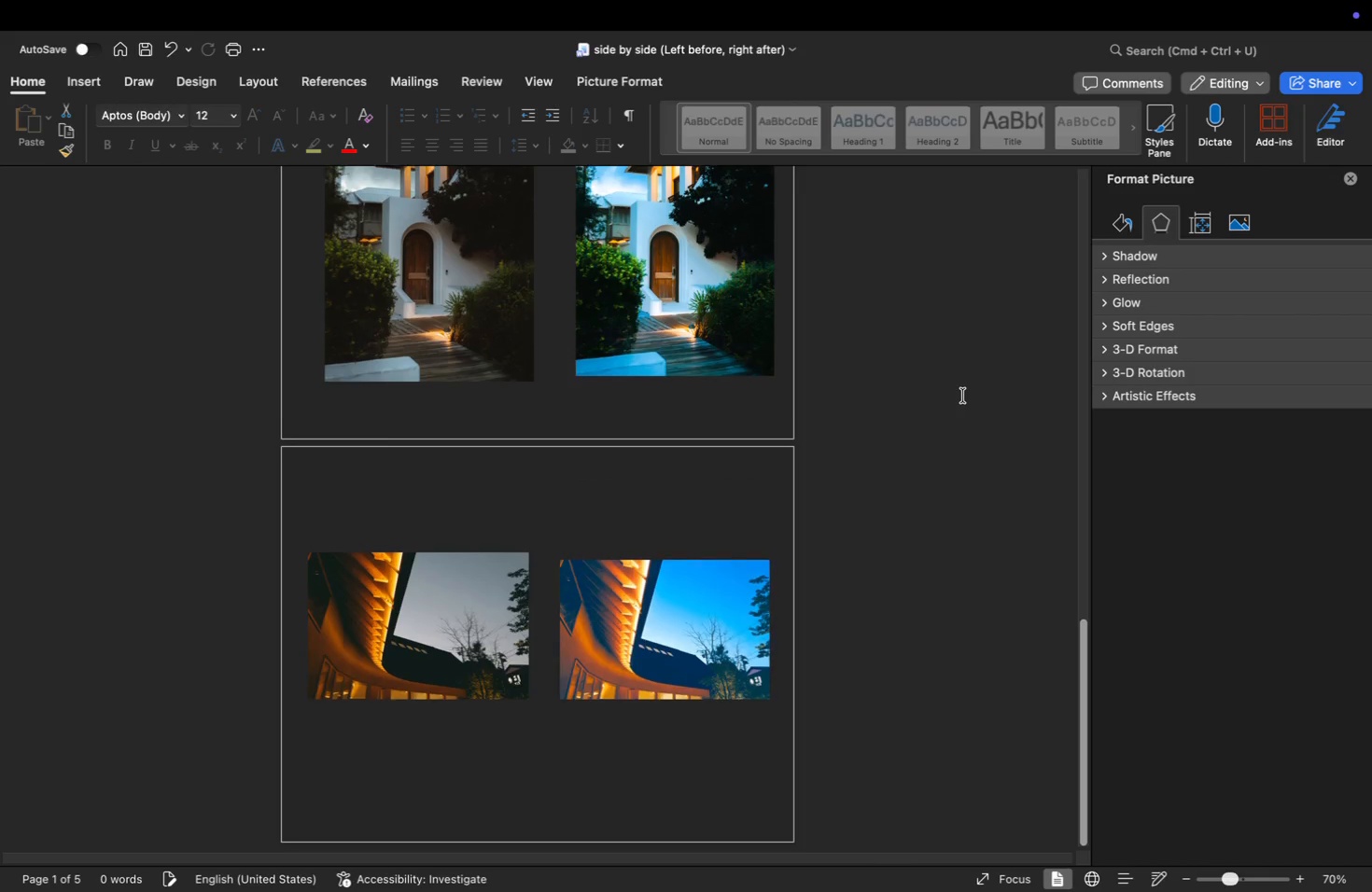 
scroll: coordinate [963, 396], scroll_direction: up, amount: 102.0
 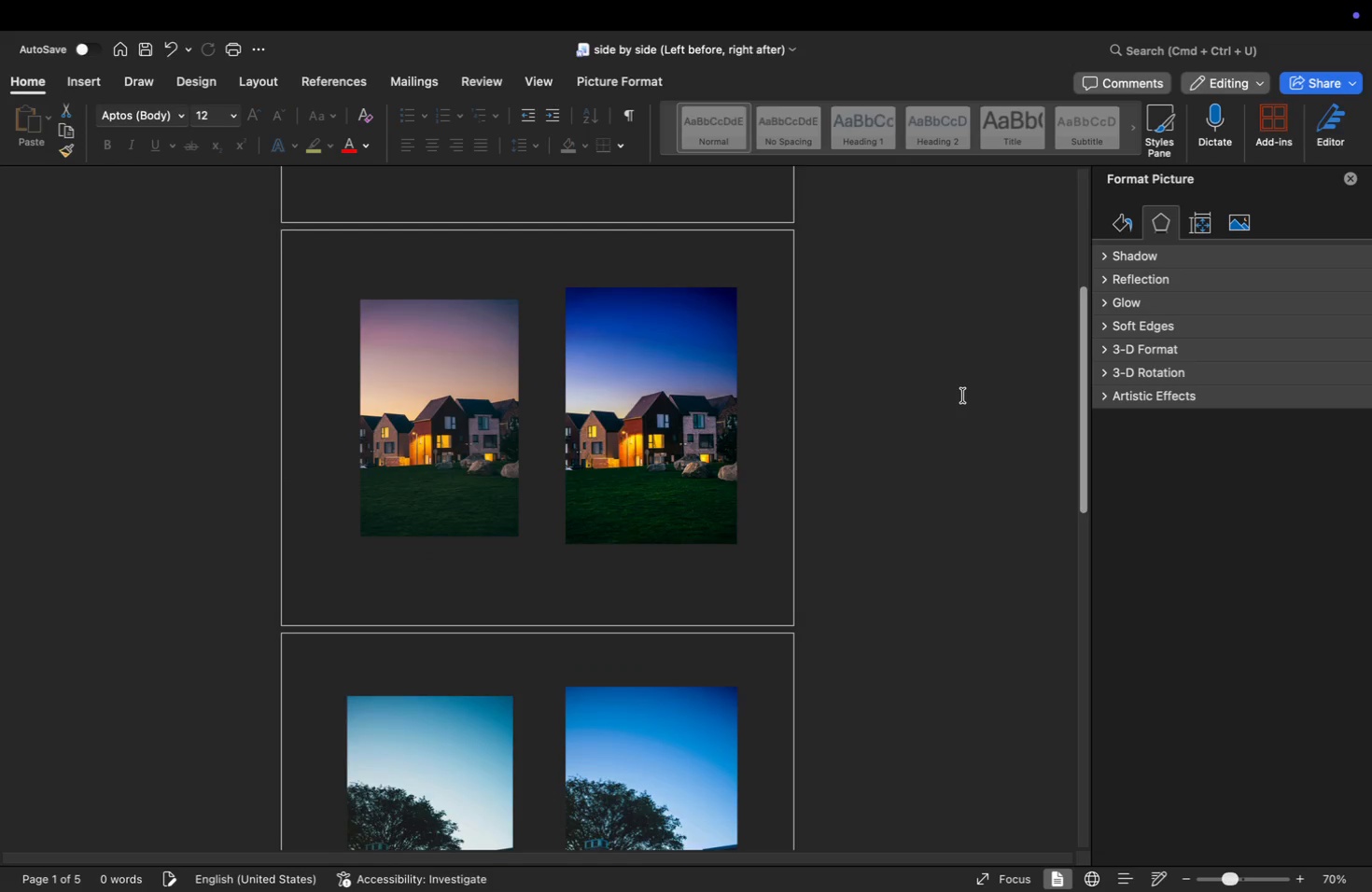 
scroll: coordinate [963, 396], scroll_direction: down, amount: 9.0
 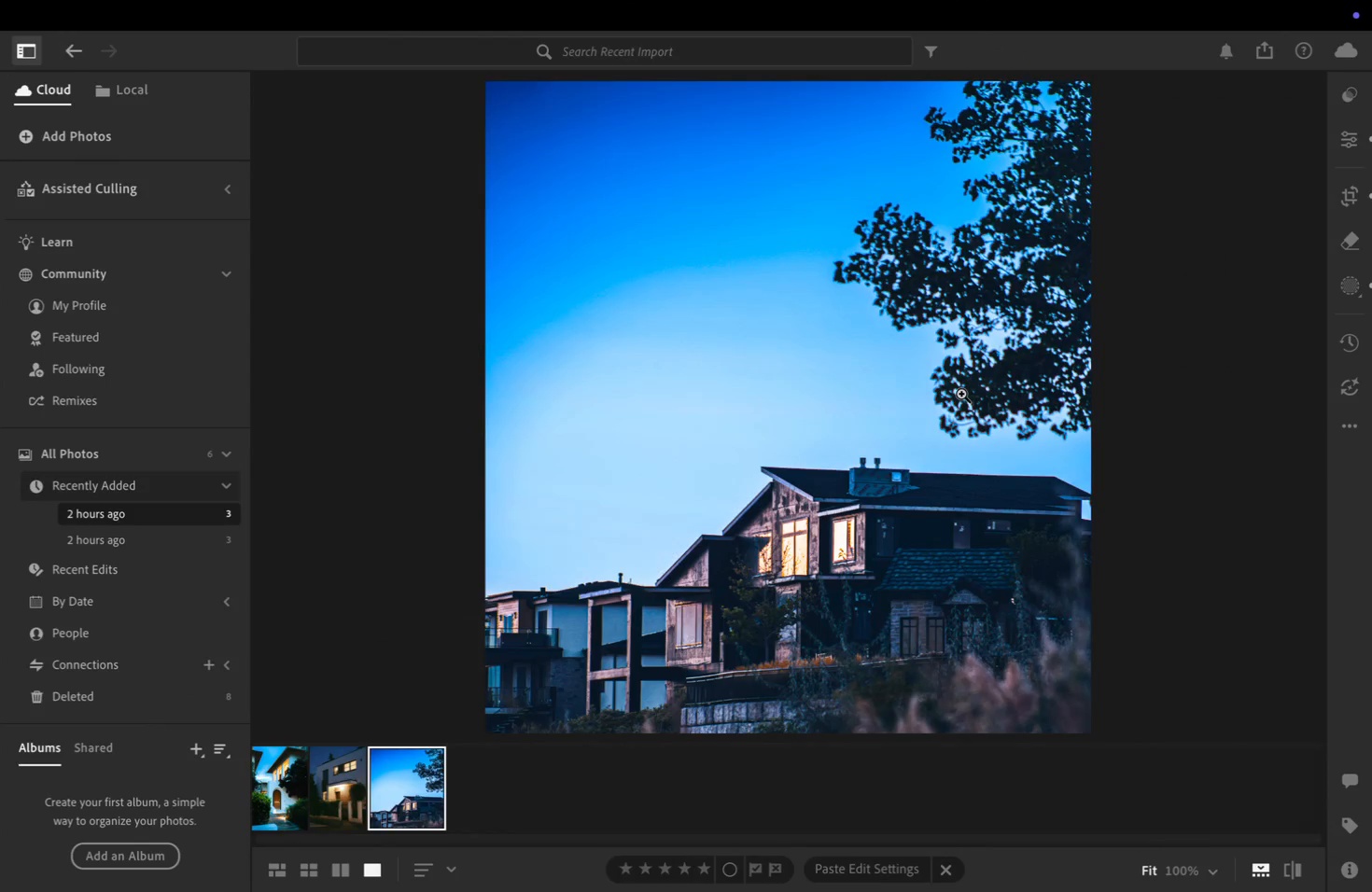 
left_click_drag(start_coordinate=[396, 369], to_coordinate=[399, 364])
 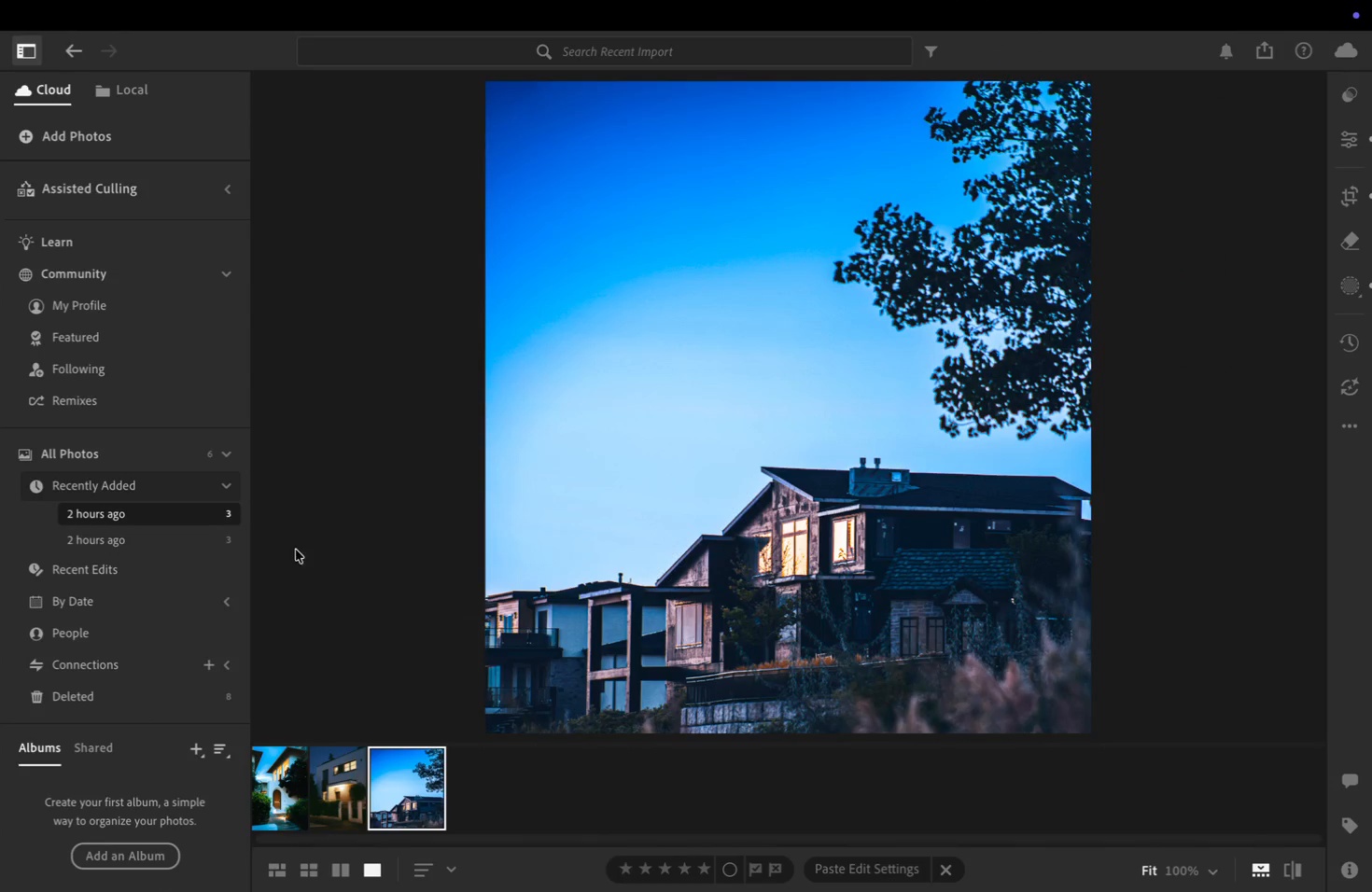 
left_click([176, 542])
 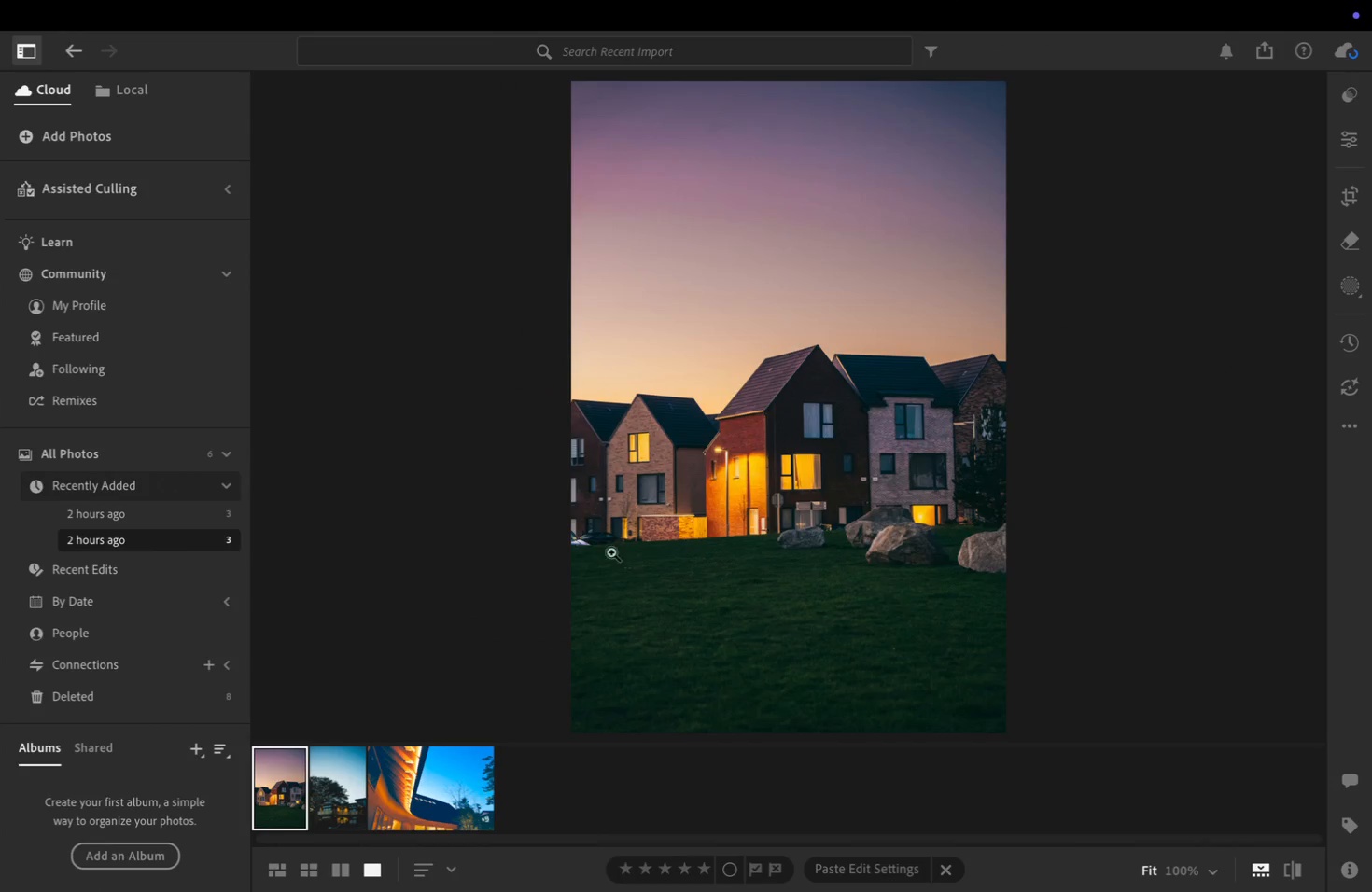 
left_click([657, 536])
 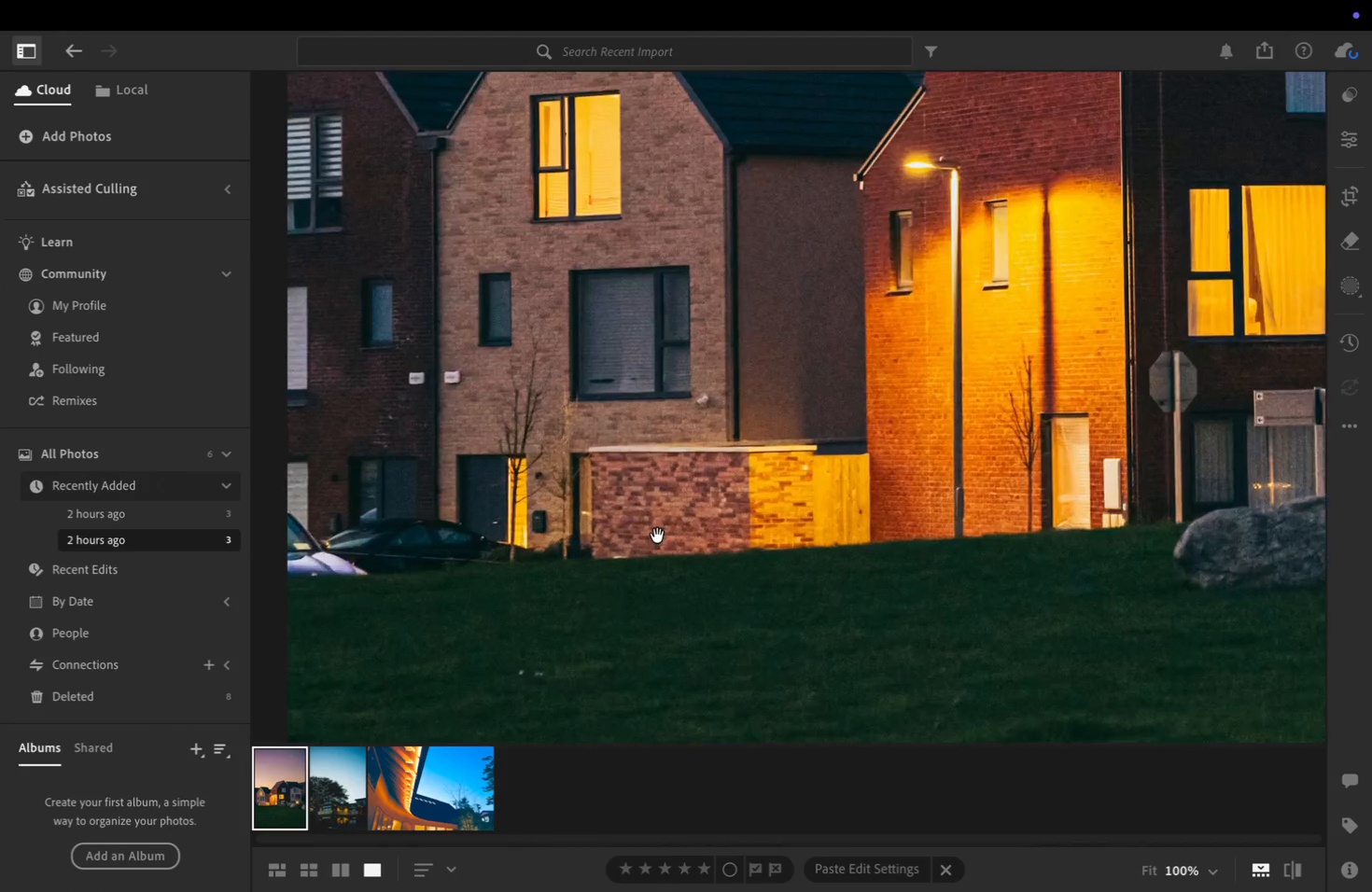 
left_click([657, 536])
 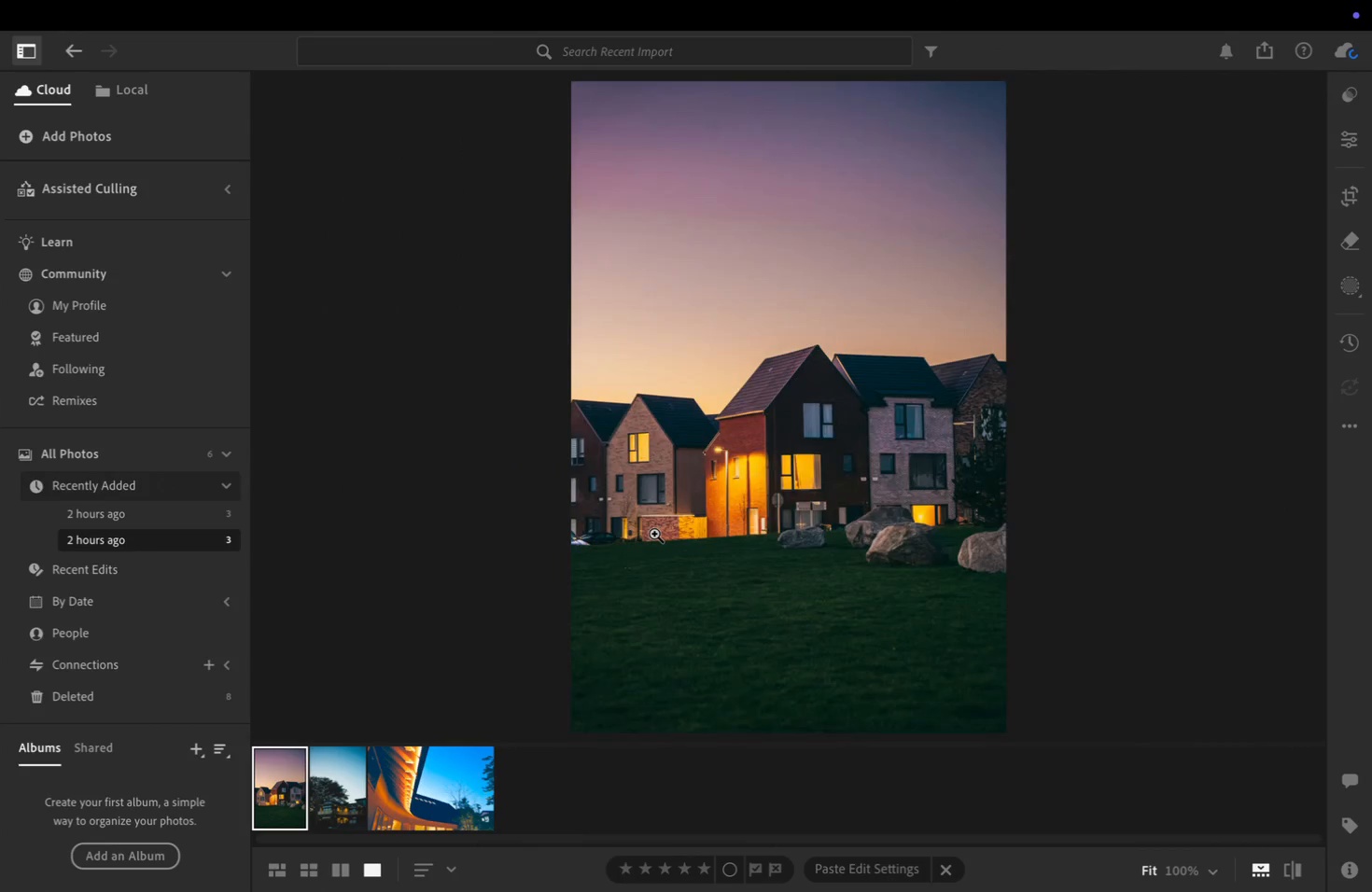 
right_click([656, 536])
 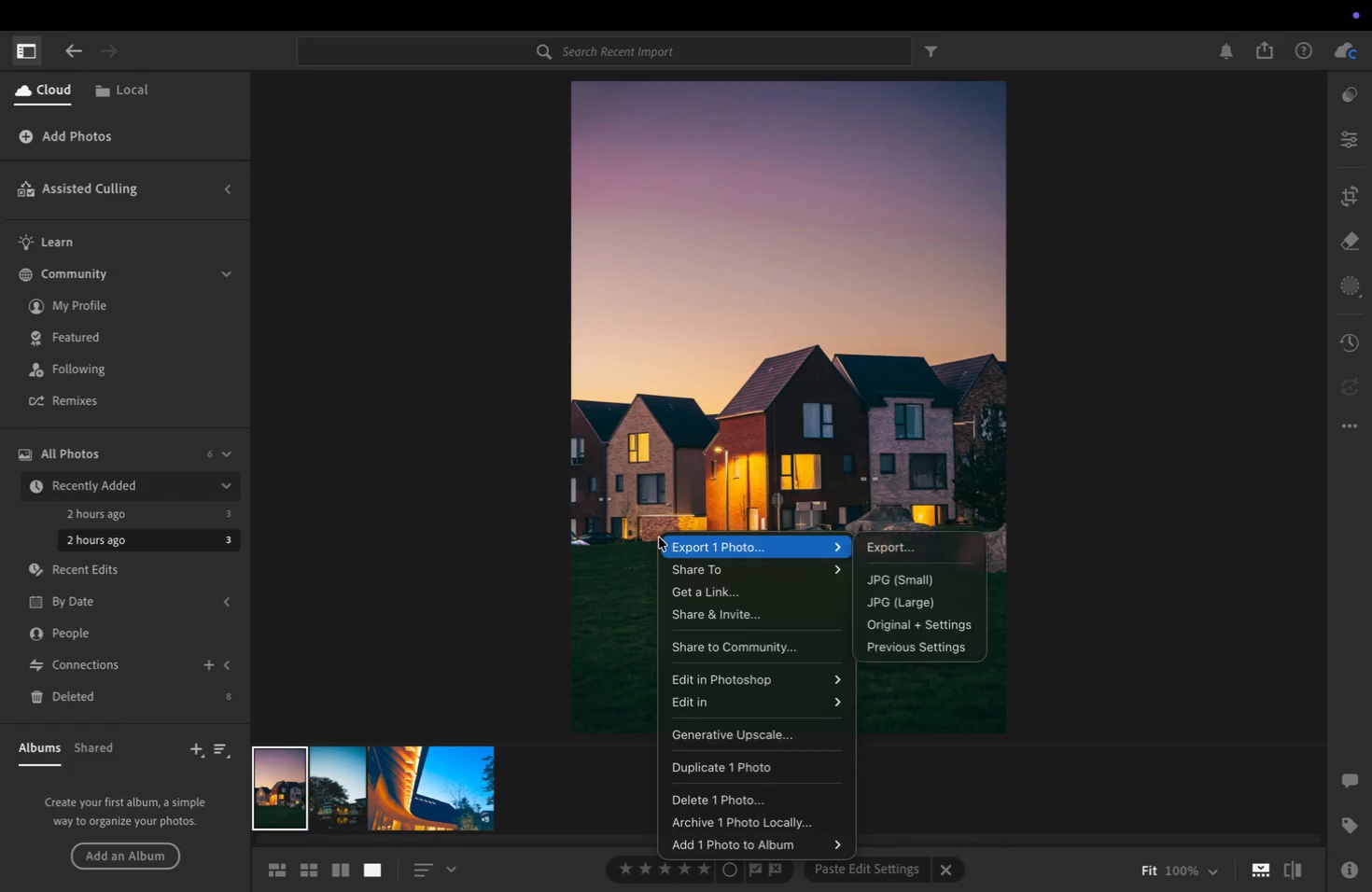 
left_click([487, 518])
 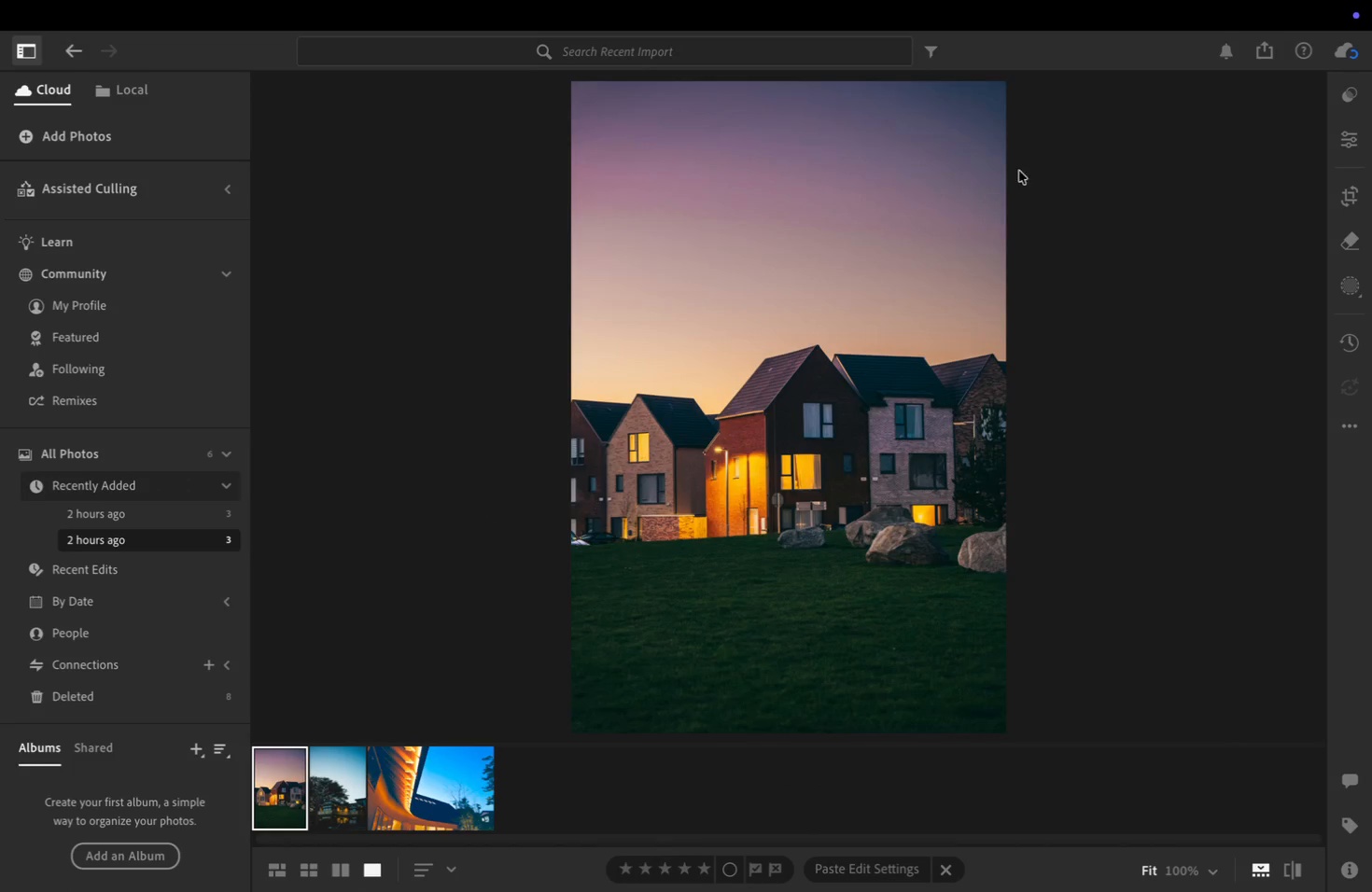 
left_click([1365, 145])
 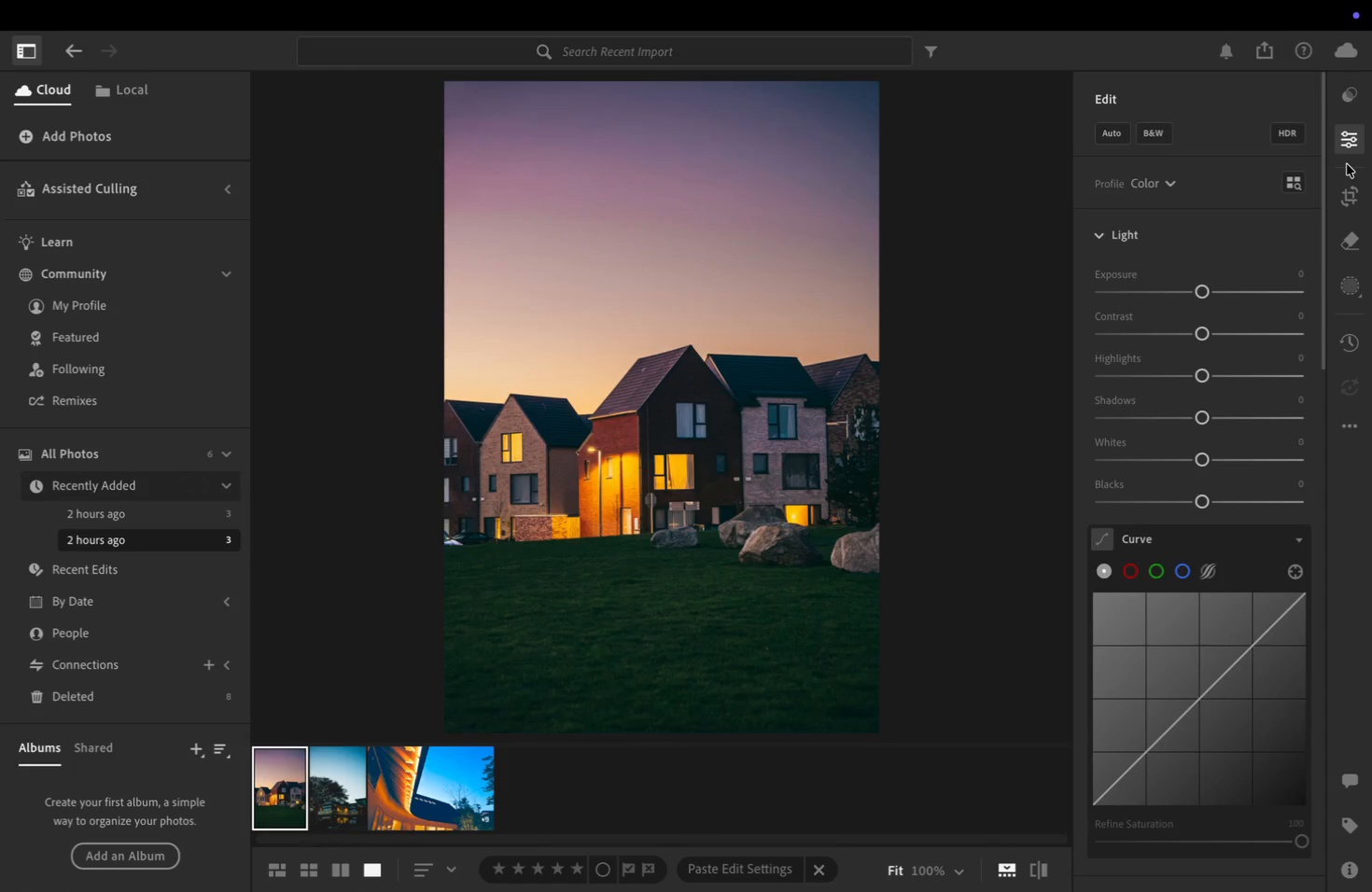 
wait(27.2)
 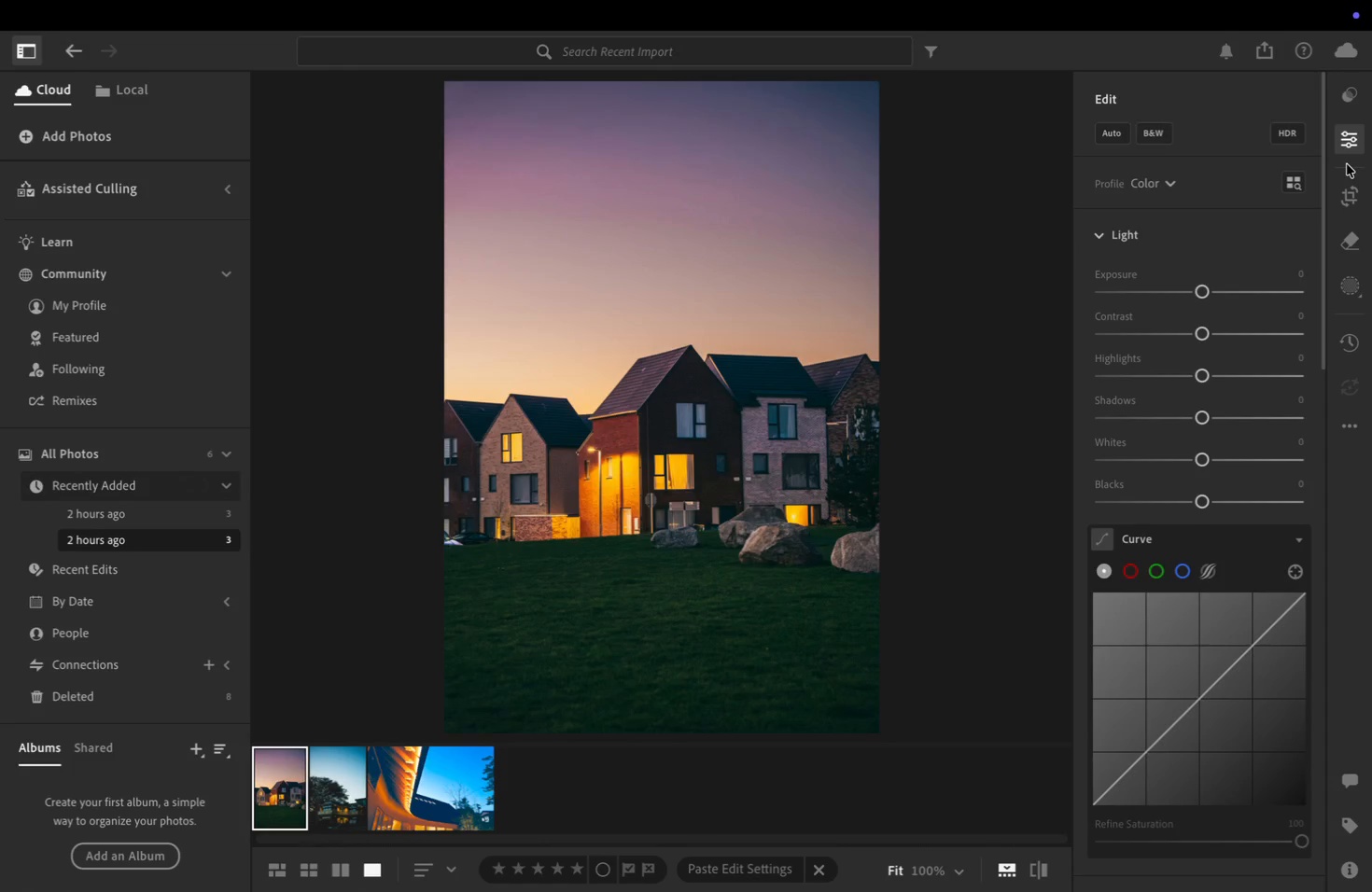 
left_click_drag(start_coordinate=[1202, 293], to_coordinate=[1222, 301])
 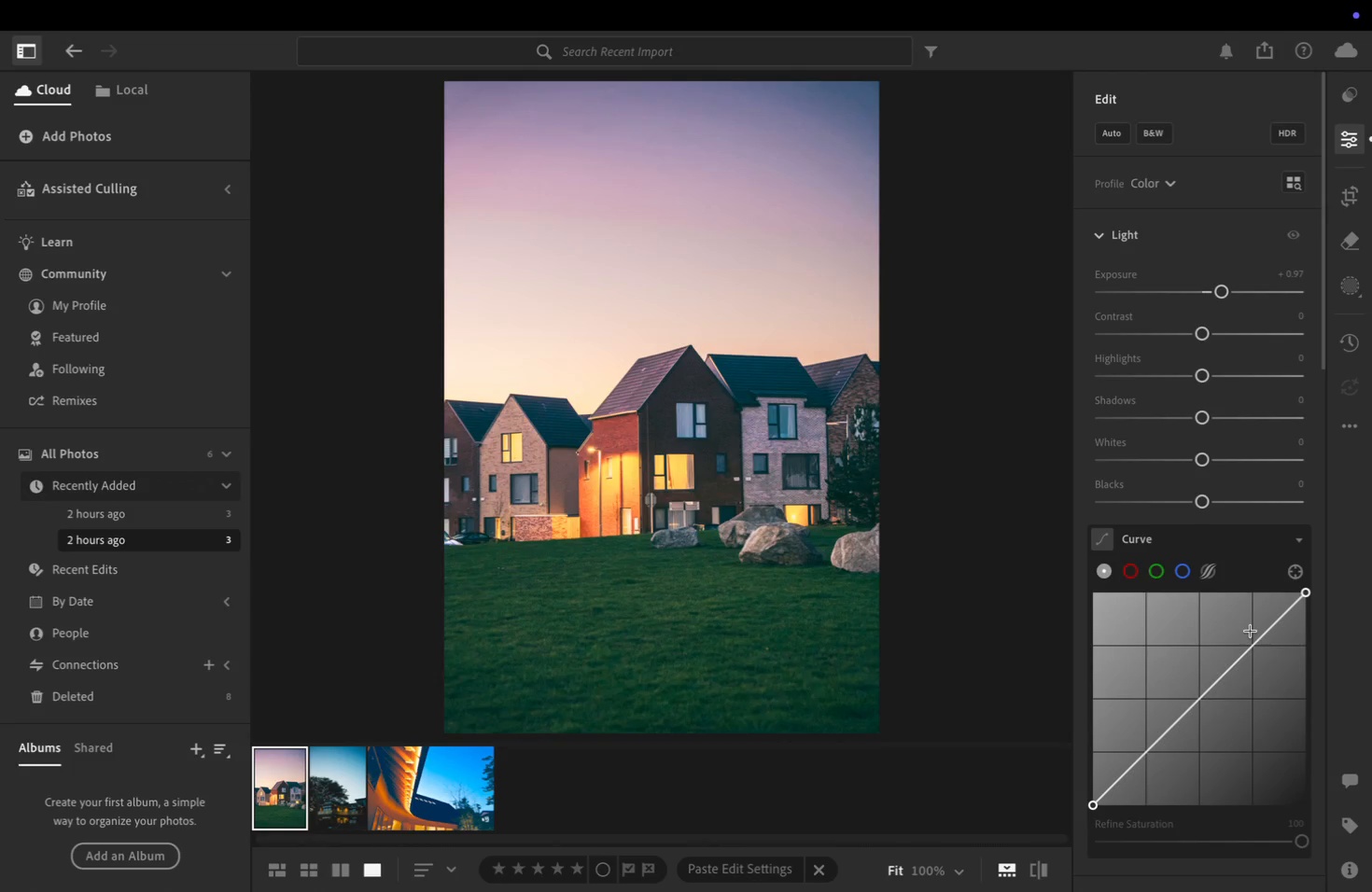 
left_click_drag(start_coordinate=[1248, 647], to_coordinate=[1223, 666])
 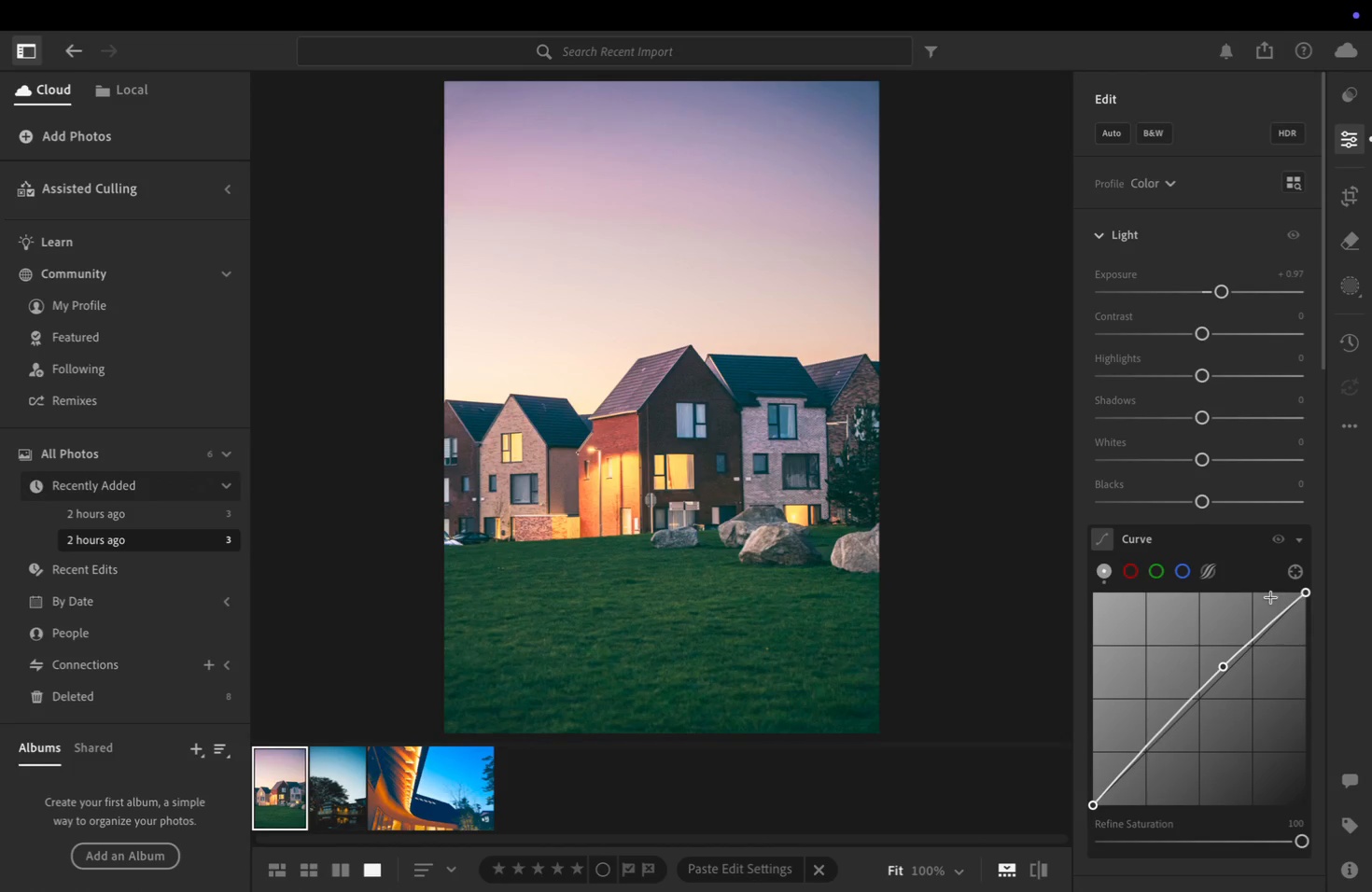 
scroll: coordinate [1262, 605], scroll_direction: down, amount: 37.0
 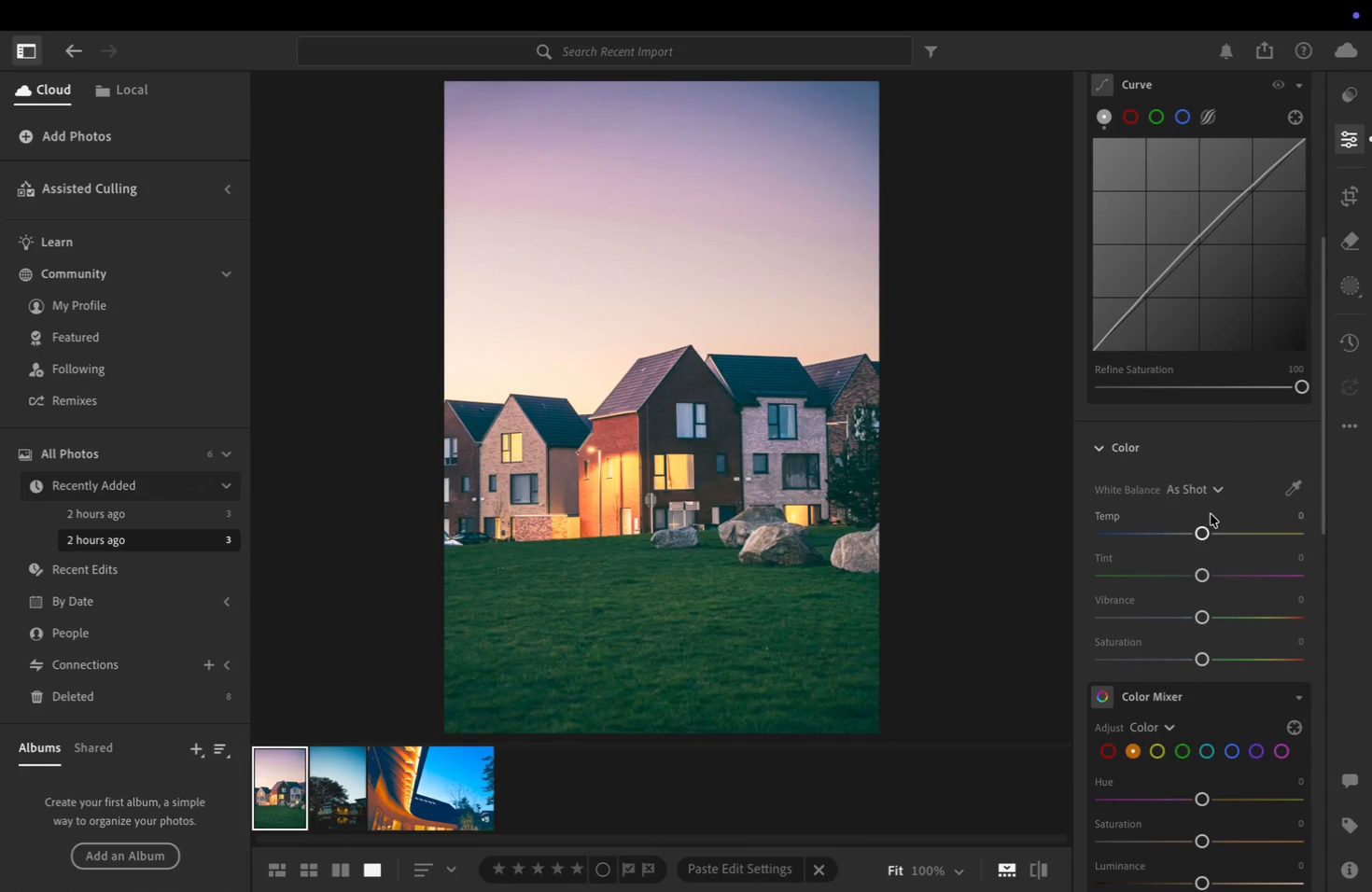 
left_click([1205, 495])
 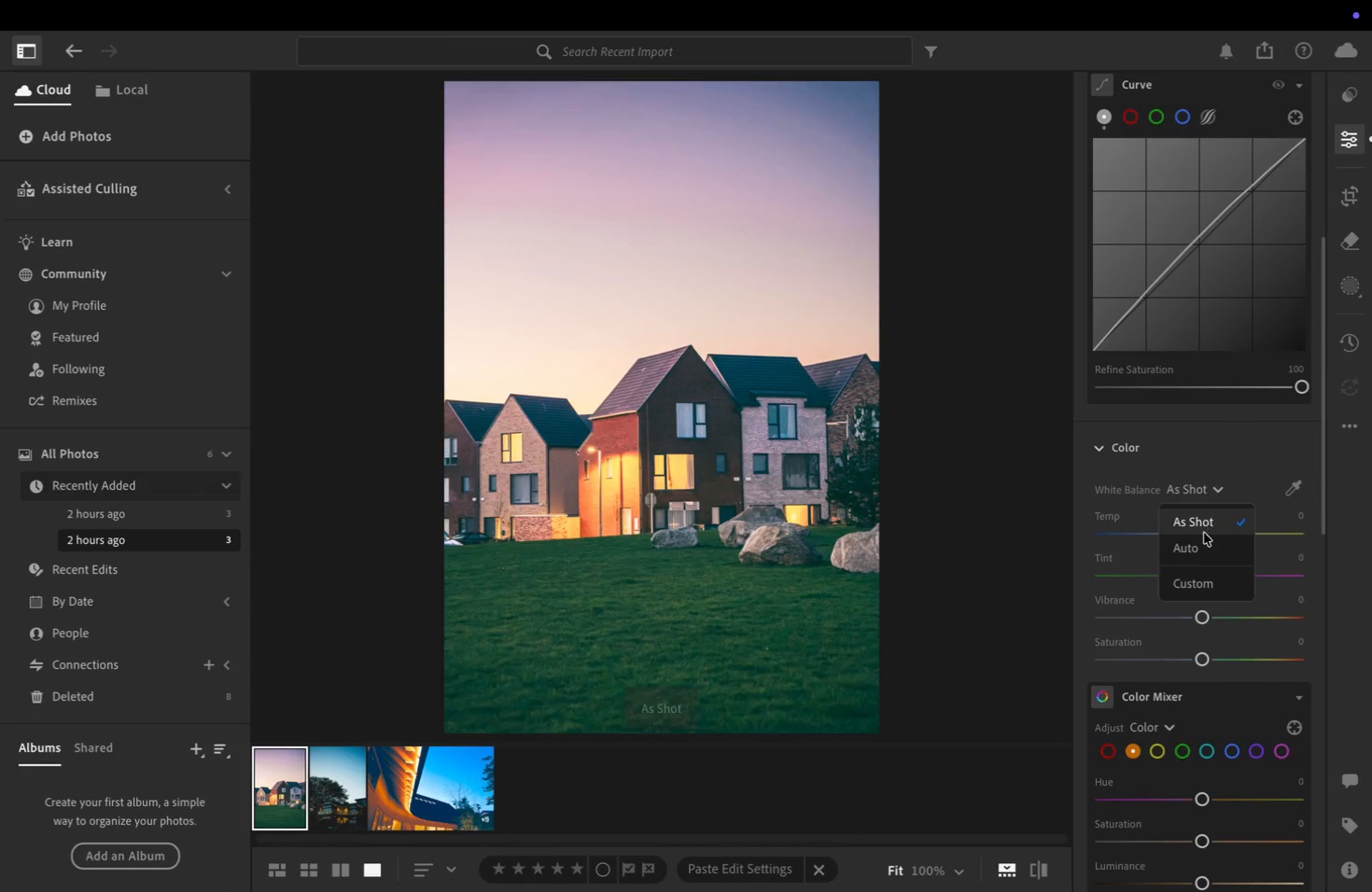 
left_click([1197, 548])
 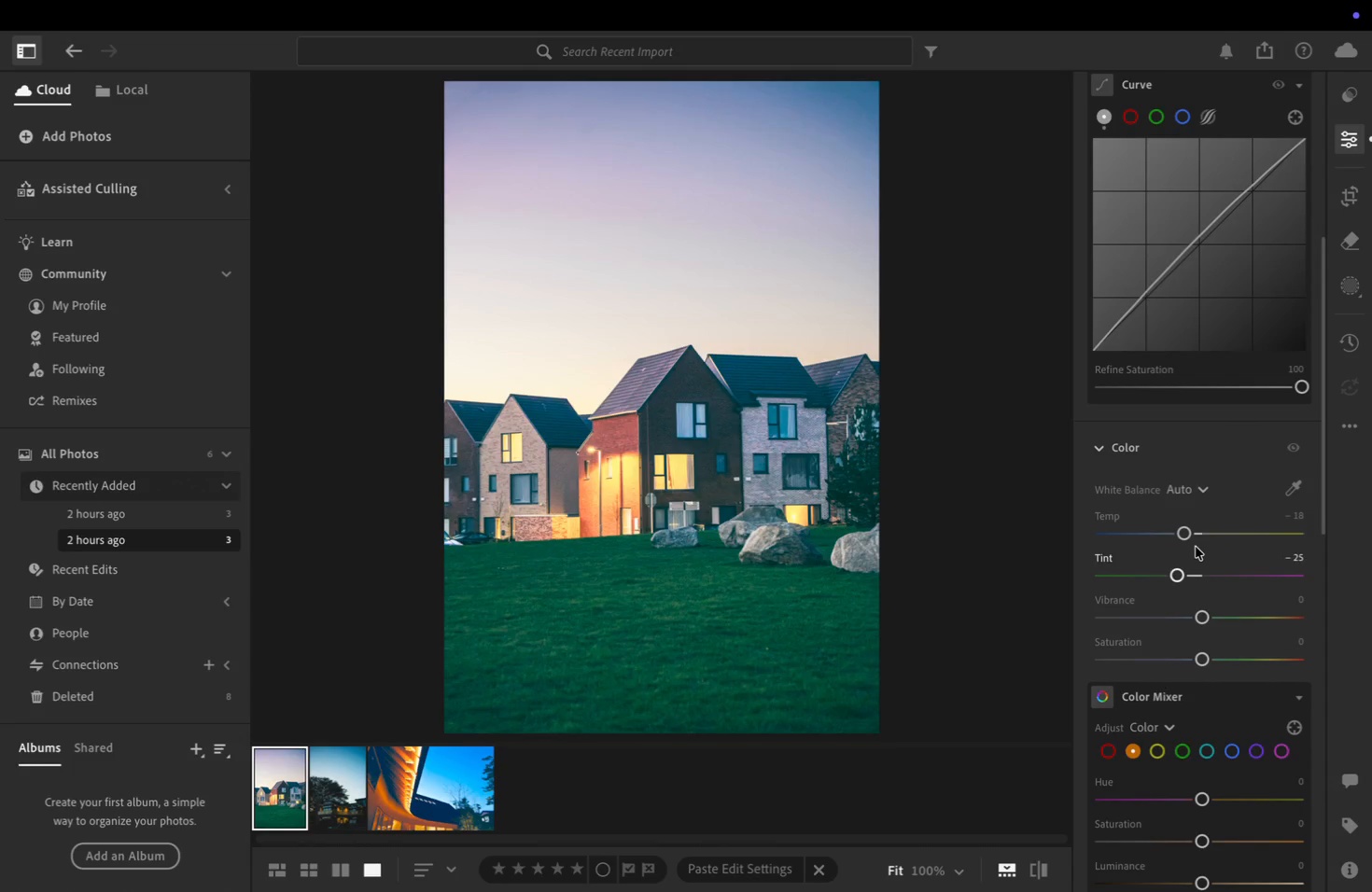 
left_click([1203, 491])
 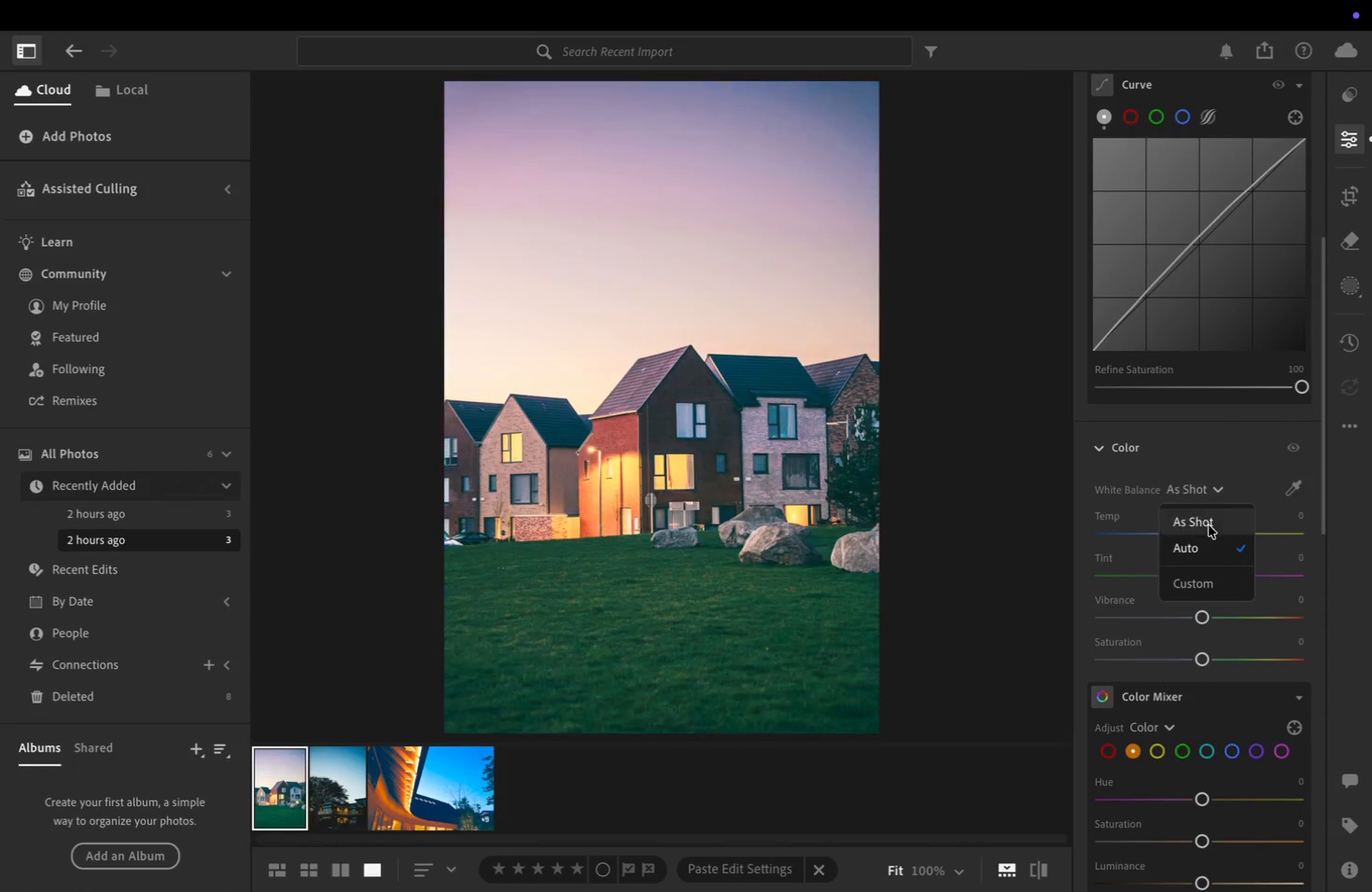 
left_click([1208, 526])
 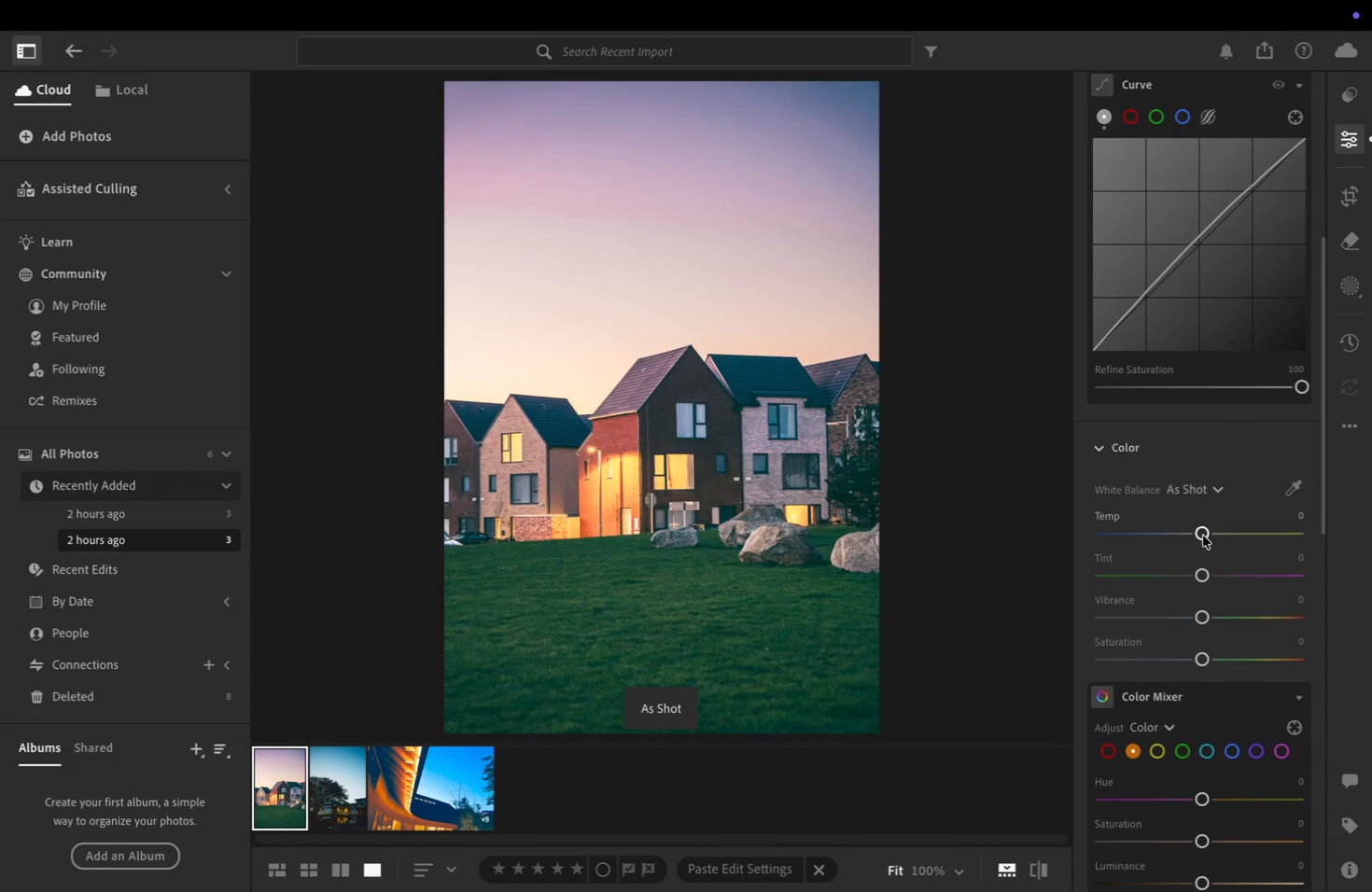 
left_click_drag(start_coordinate=[1201, 534], to_coordinate=[1185, 542])
 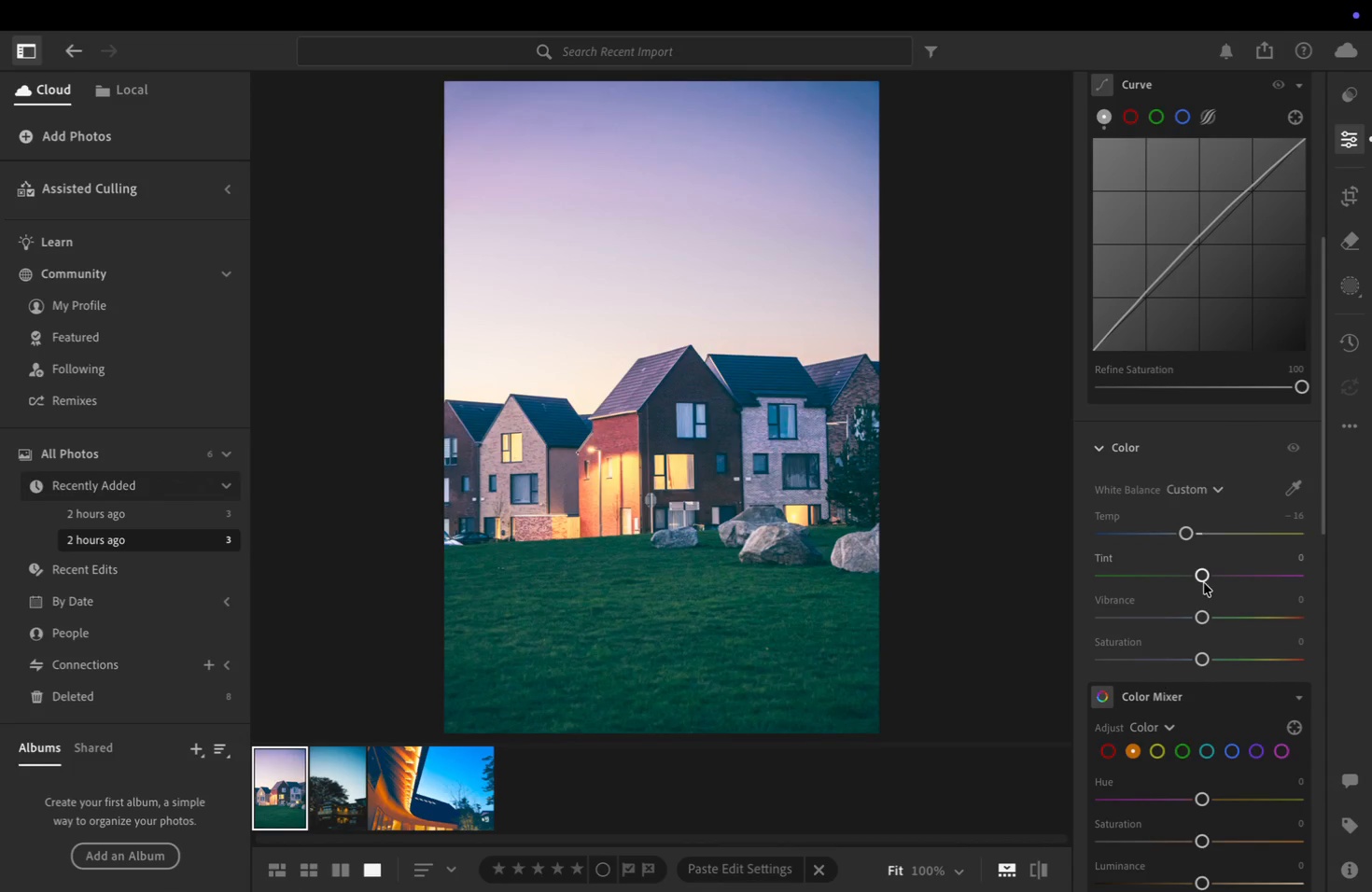 
left_click_drag(start_coordinate=[1203, 579], to_coordinate=[1208, 579])
 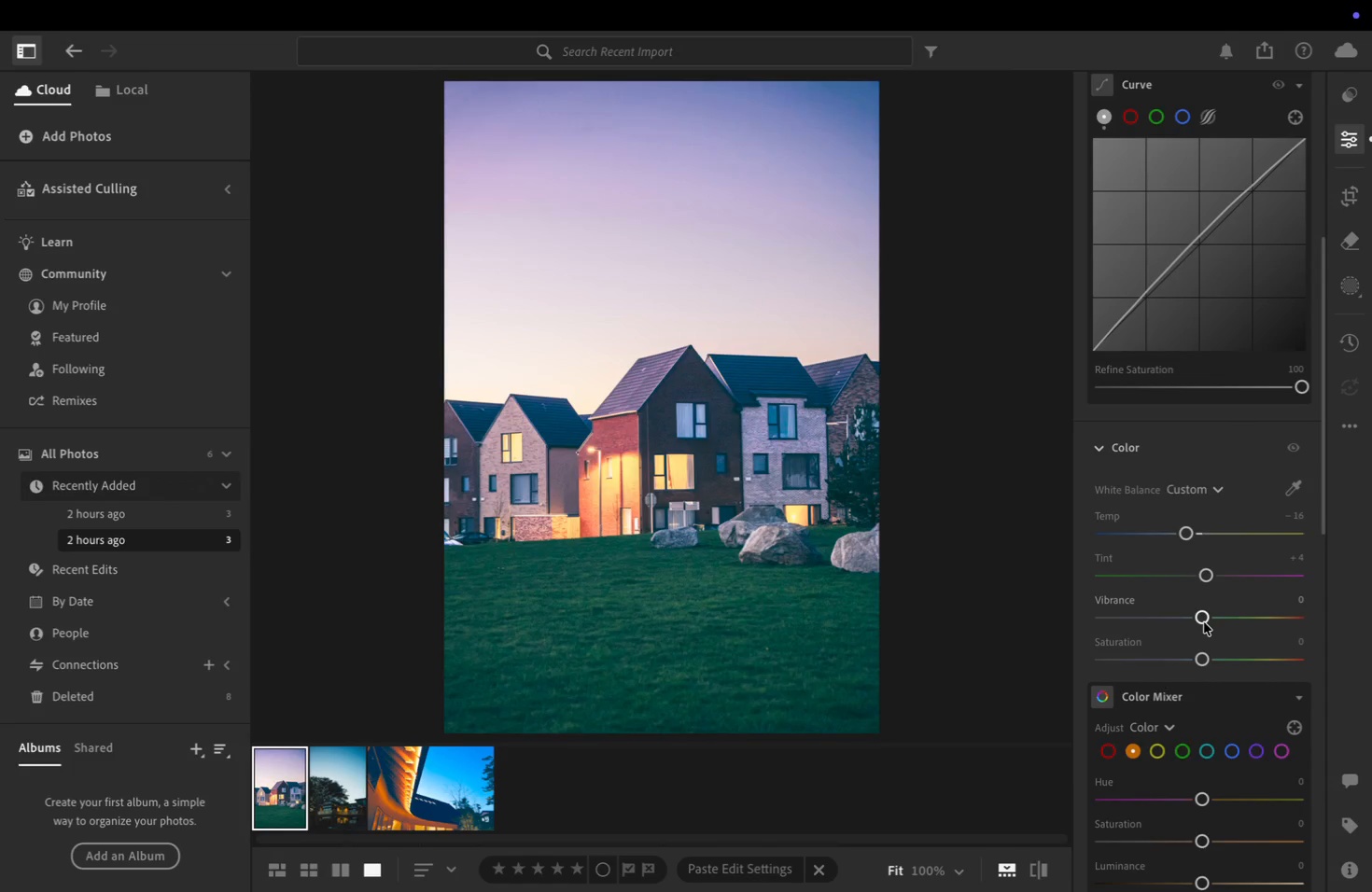 
left_click_drag(start_coordinate=[1205, 621], to_coordinate=[1190, 626])
 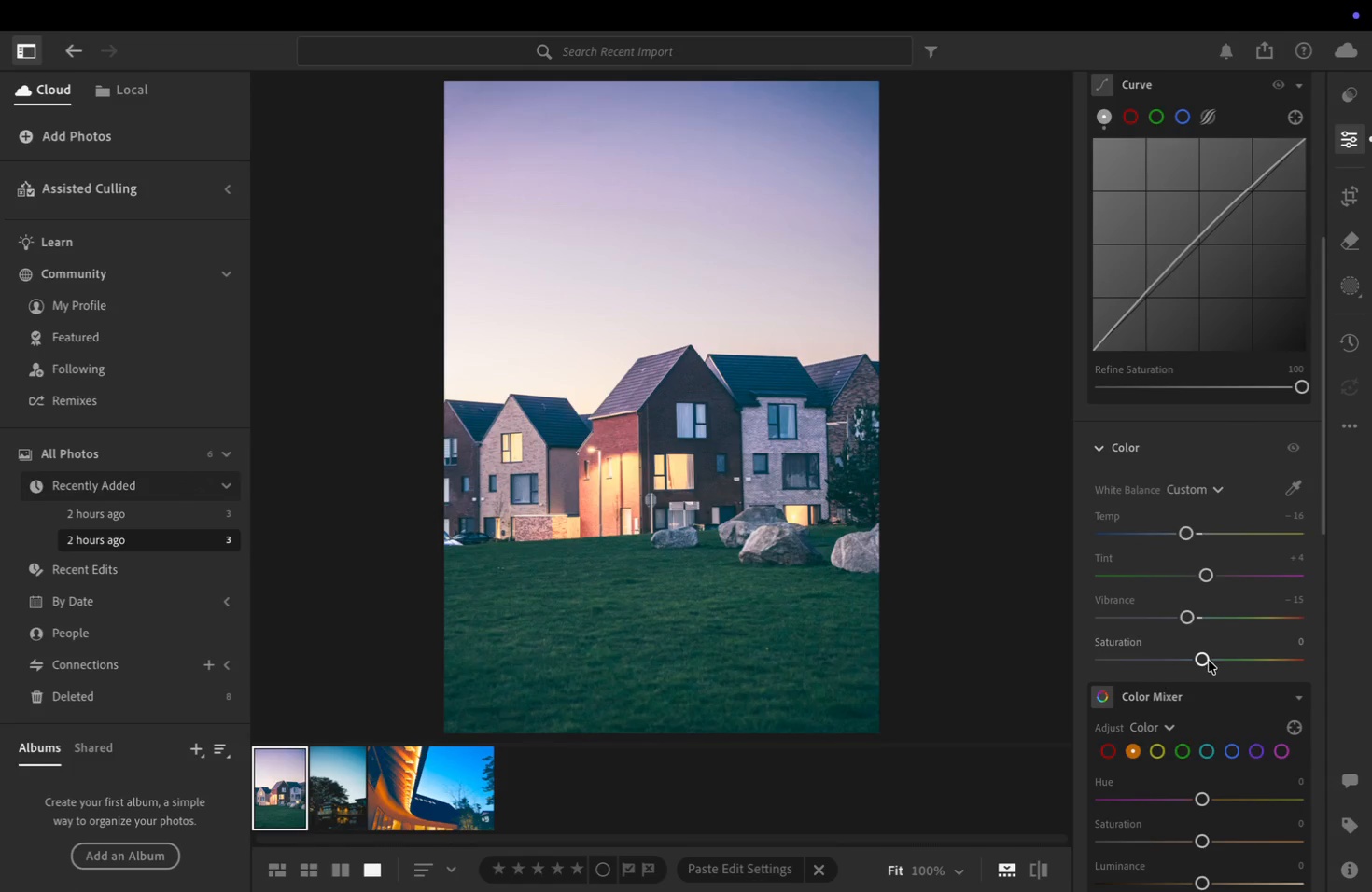 
left_click_drag(start_coordinate=[1207, 662], to_coordinate=[1216, 662])
 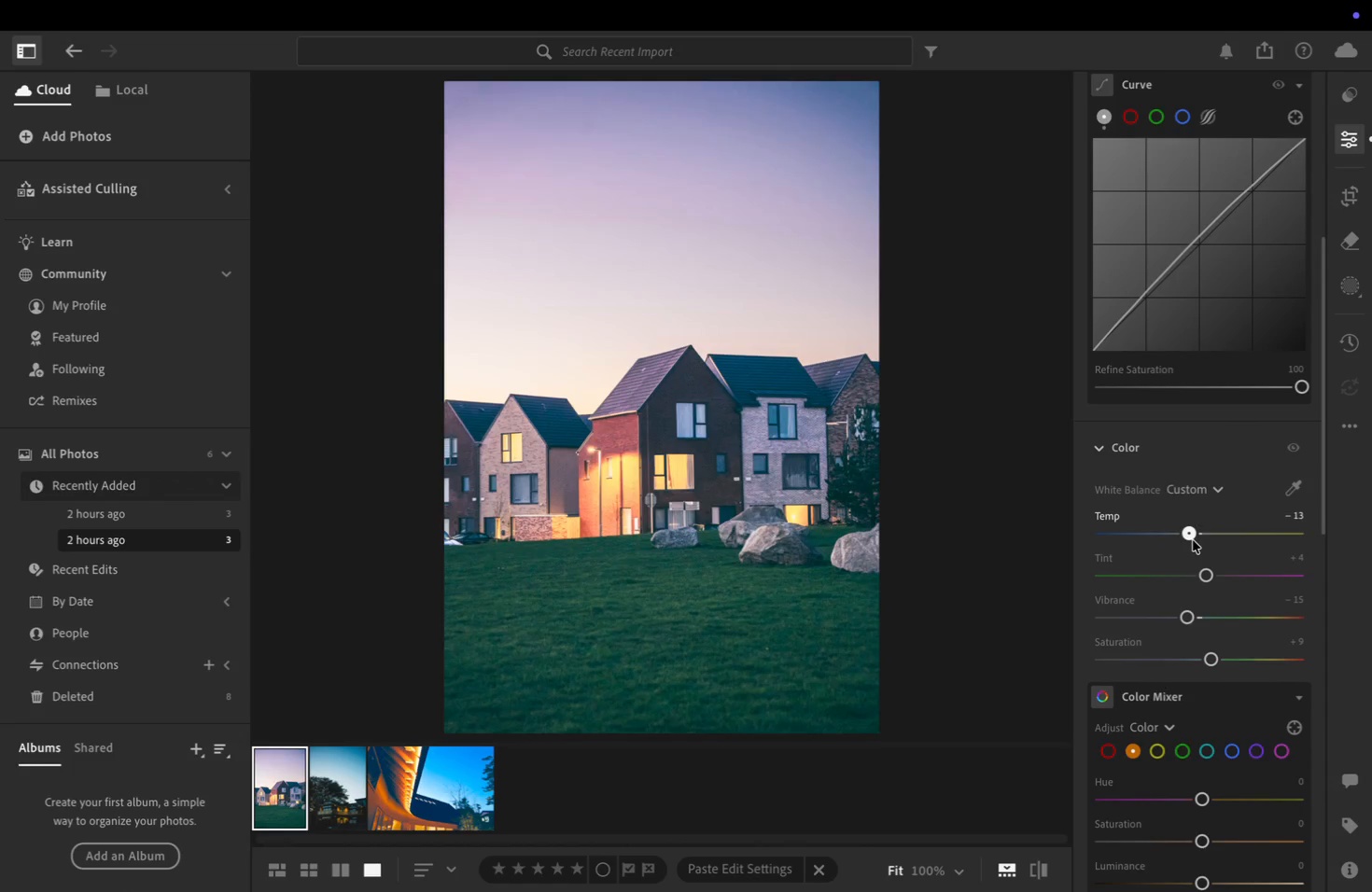 
scroll: coordinate [1236, 582], scroll_direction: down, amount: 11.0
 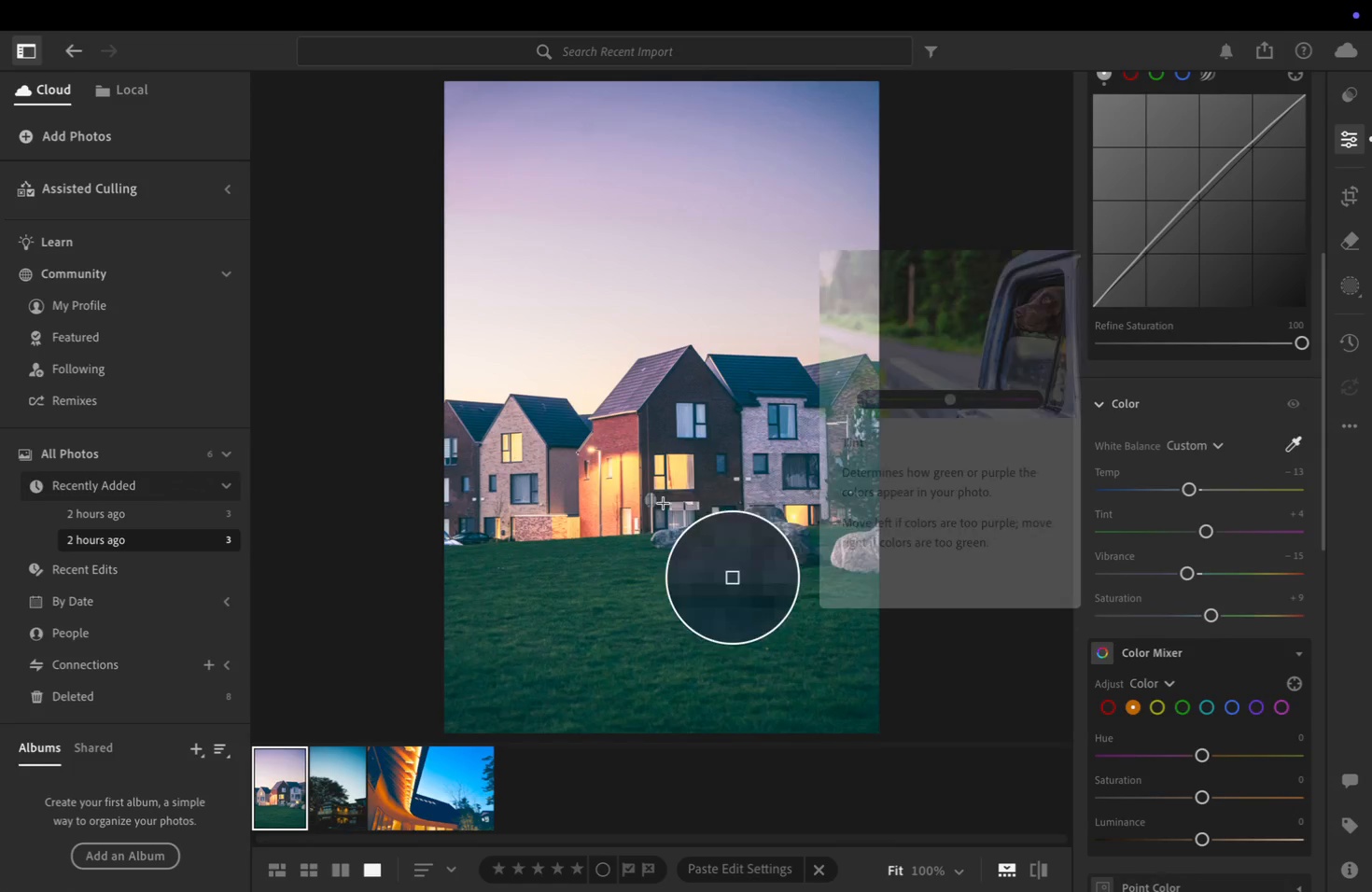 
left_click([527, 467])
 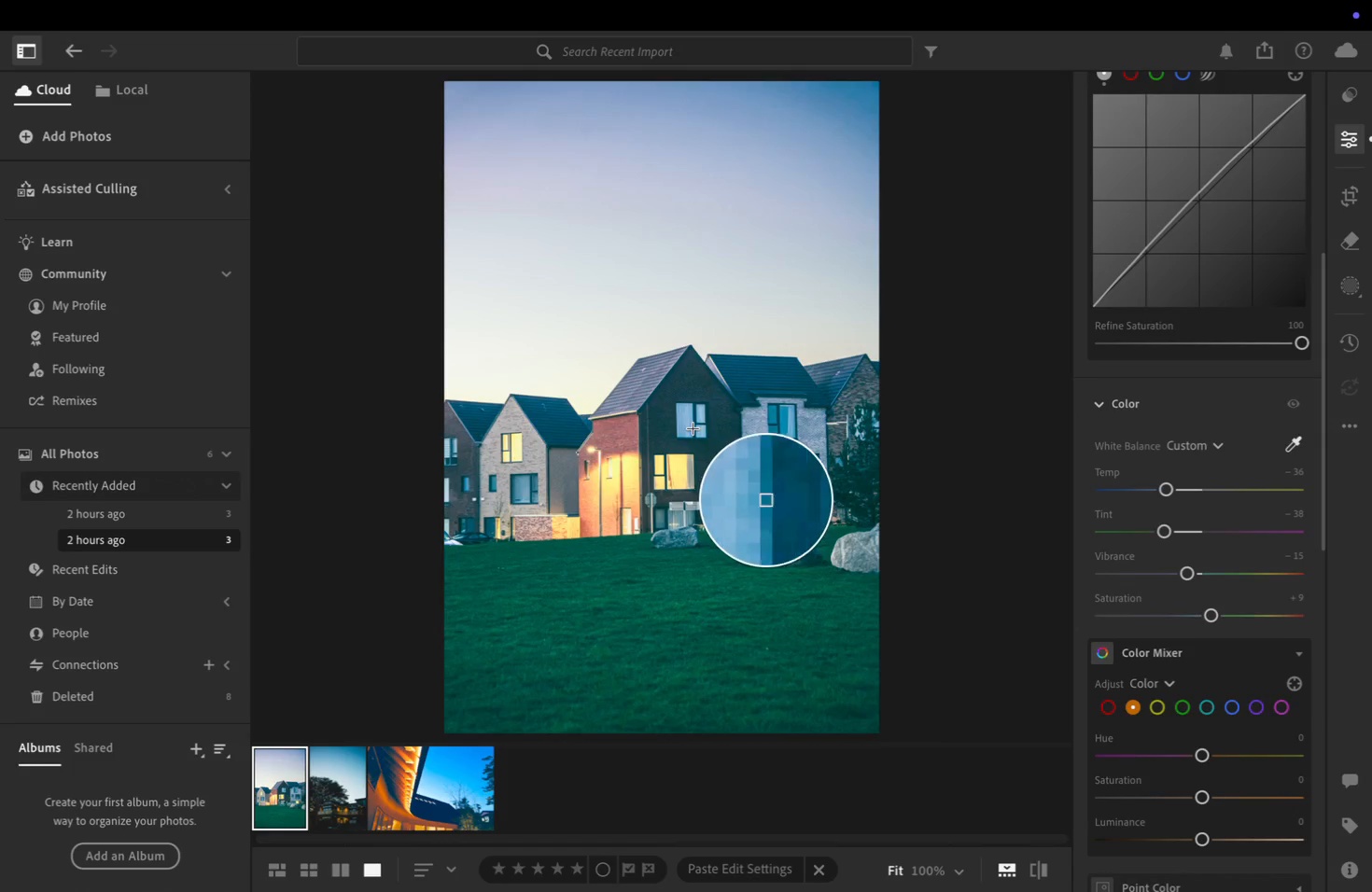 
left_click([680, 418])
 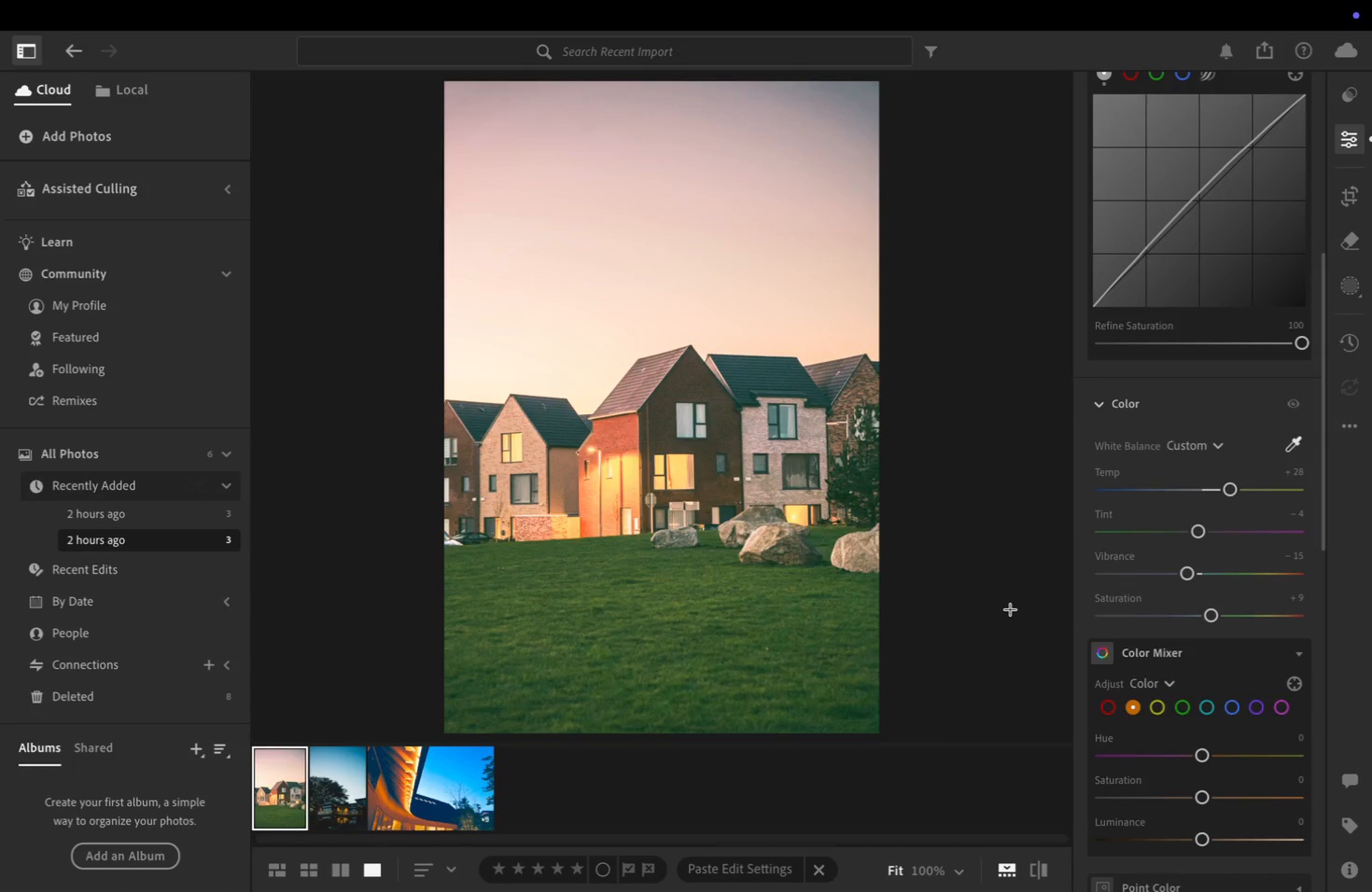 
wait(9.08)
 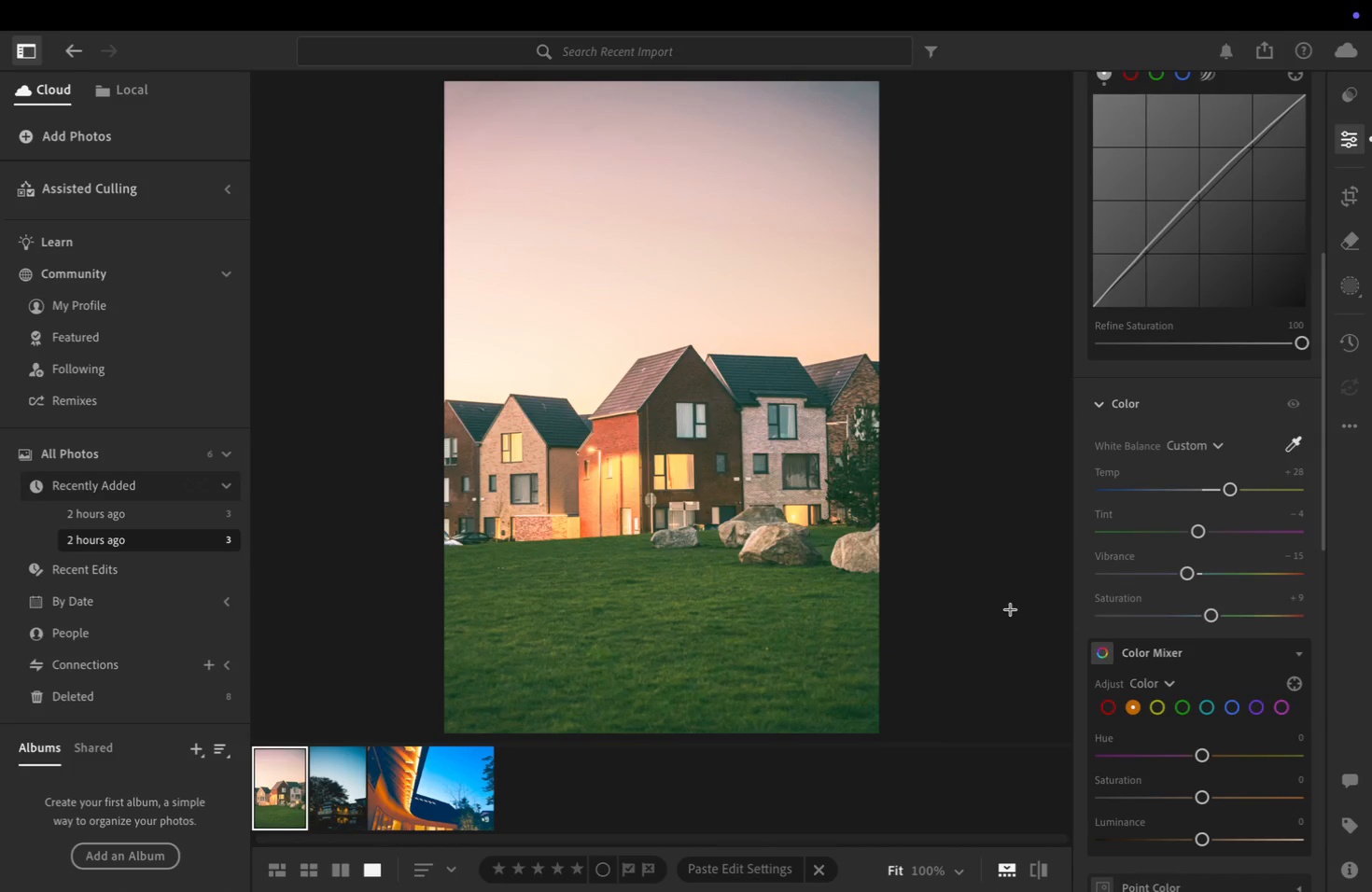 
left_click_drag(start_coordinate=[1204, 799], to_coordinate=[1227, 800])
 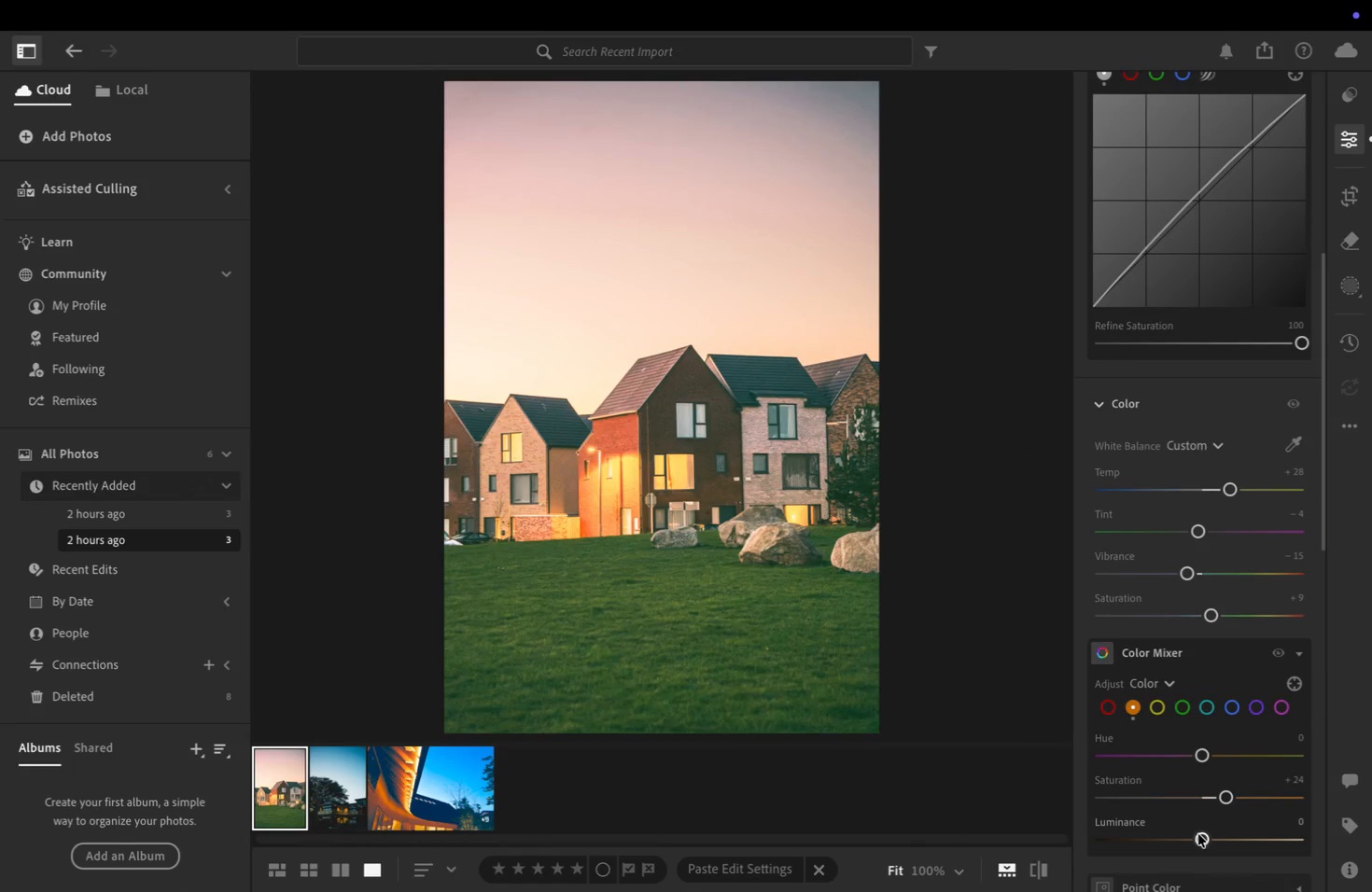 
left_click_drag(start_coordinate=[1203, 836], to_coordinate=[1182, 843])
 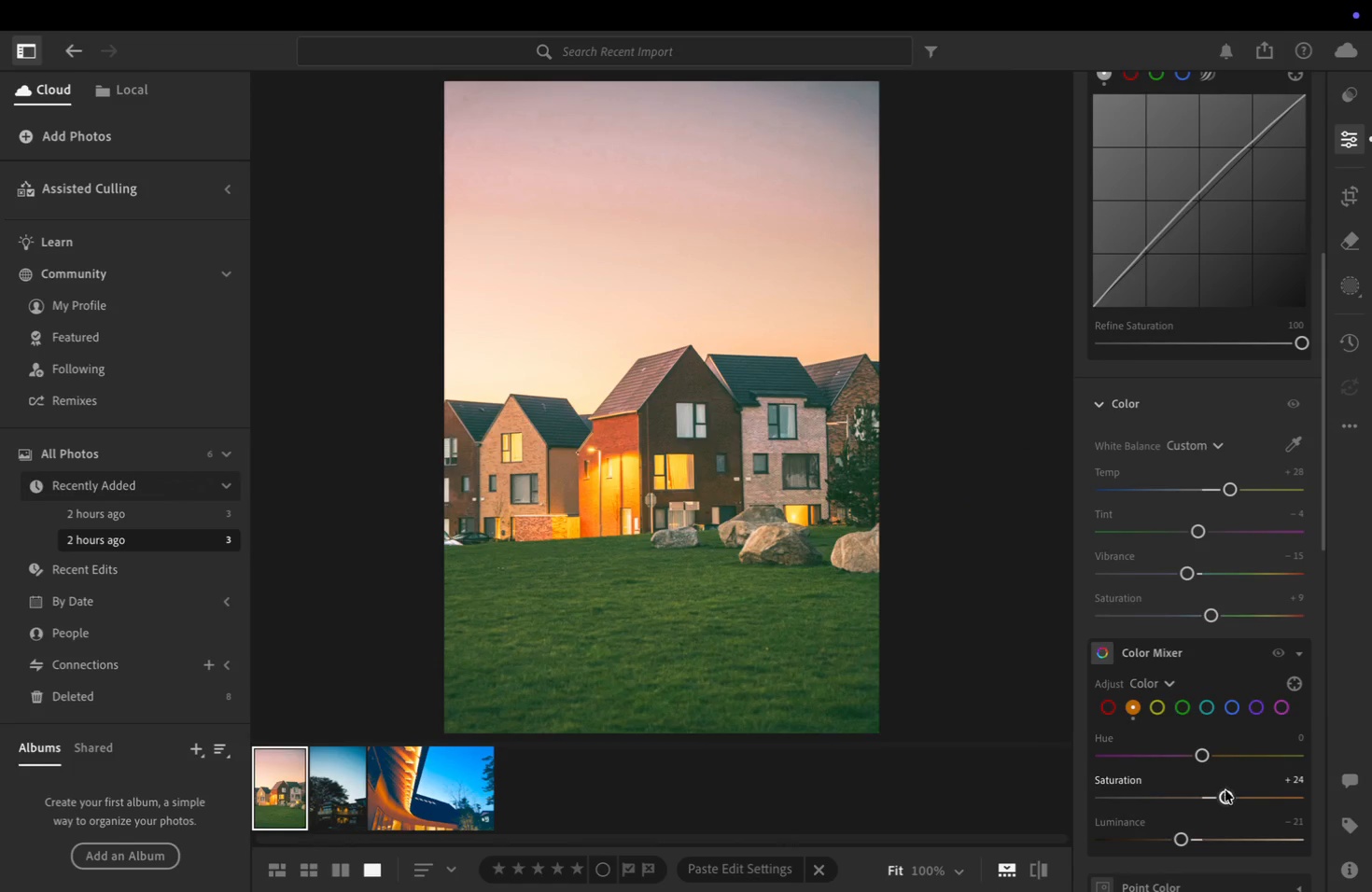 
left_click_drag(start_coordinate=[1226, 795], to_coordinate=[1236, 796])
 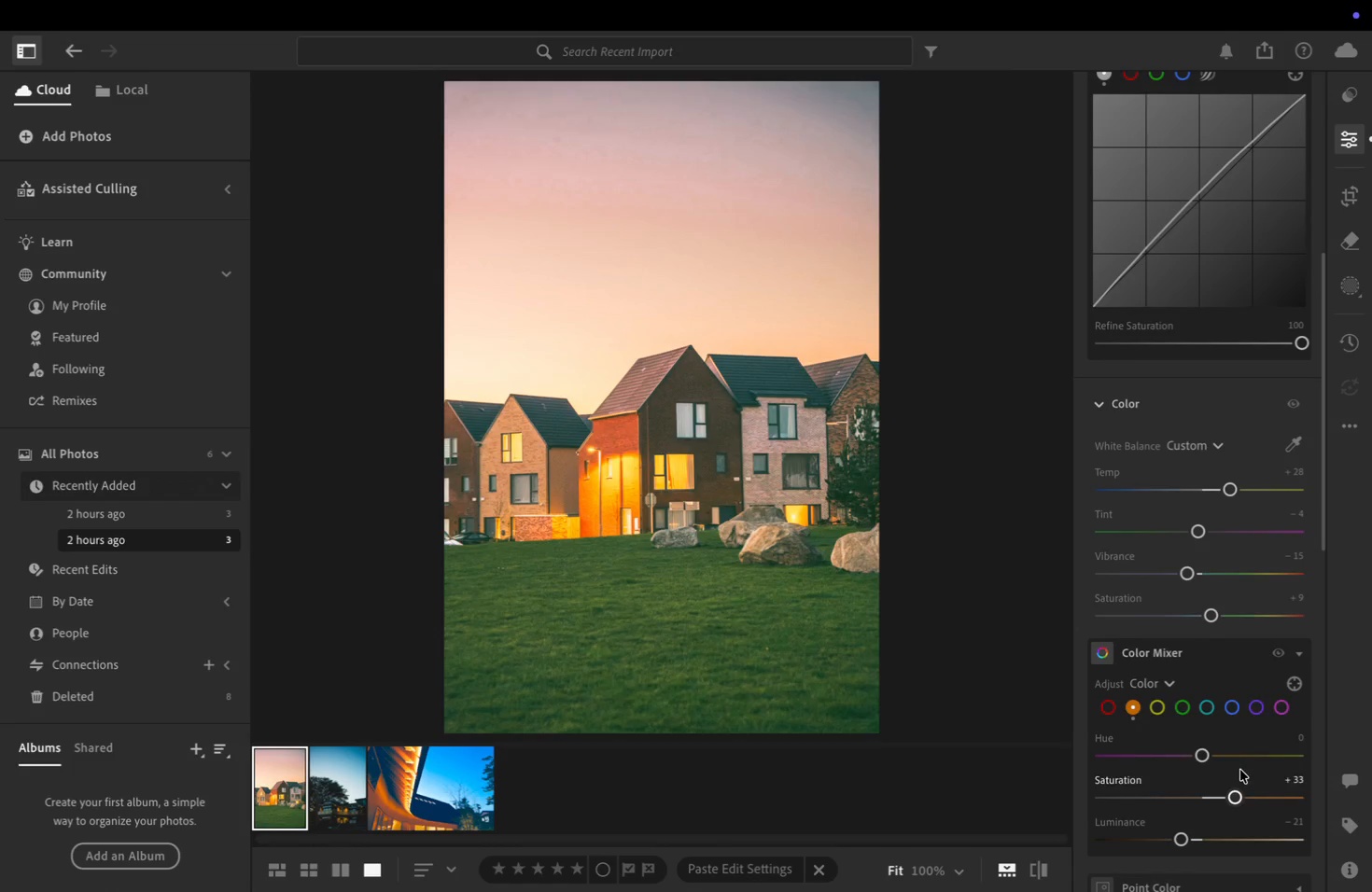 
scroll: coordinate [1259, 707], scroll_direction: up, amount: 2.0
 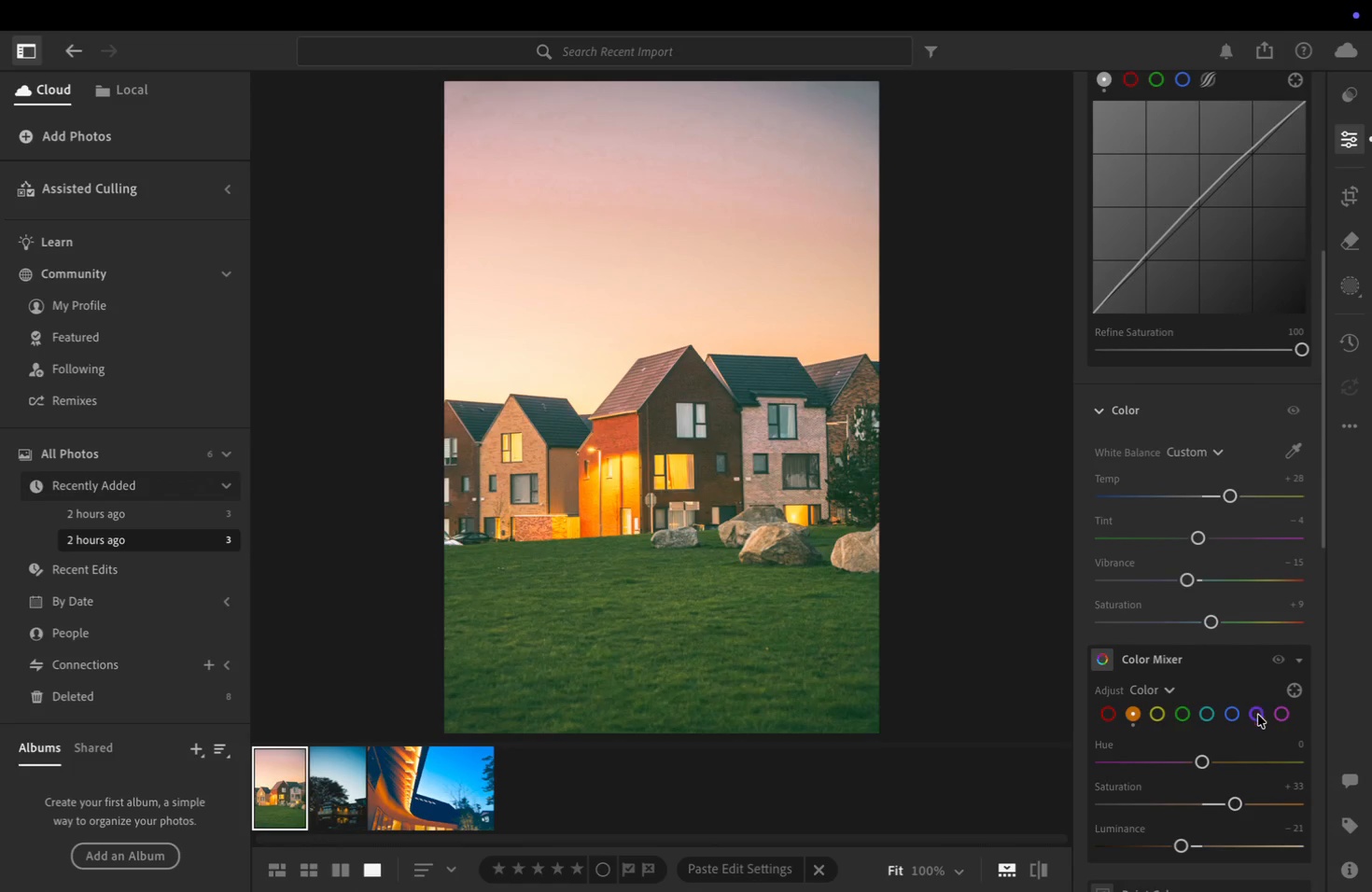 
scroll: coordinate [1257, 720], scroll_direction: down, amount: 9.0
 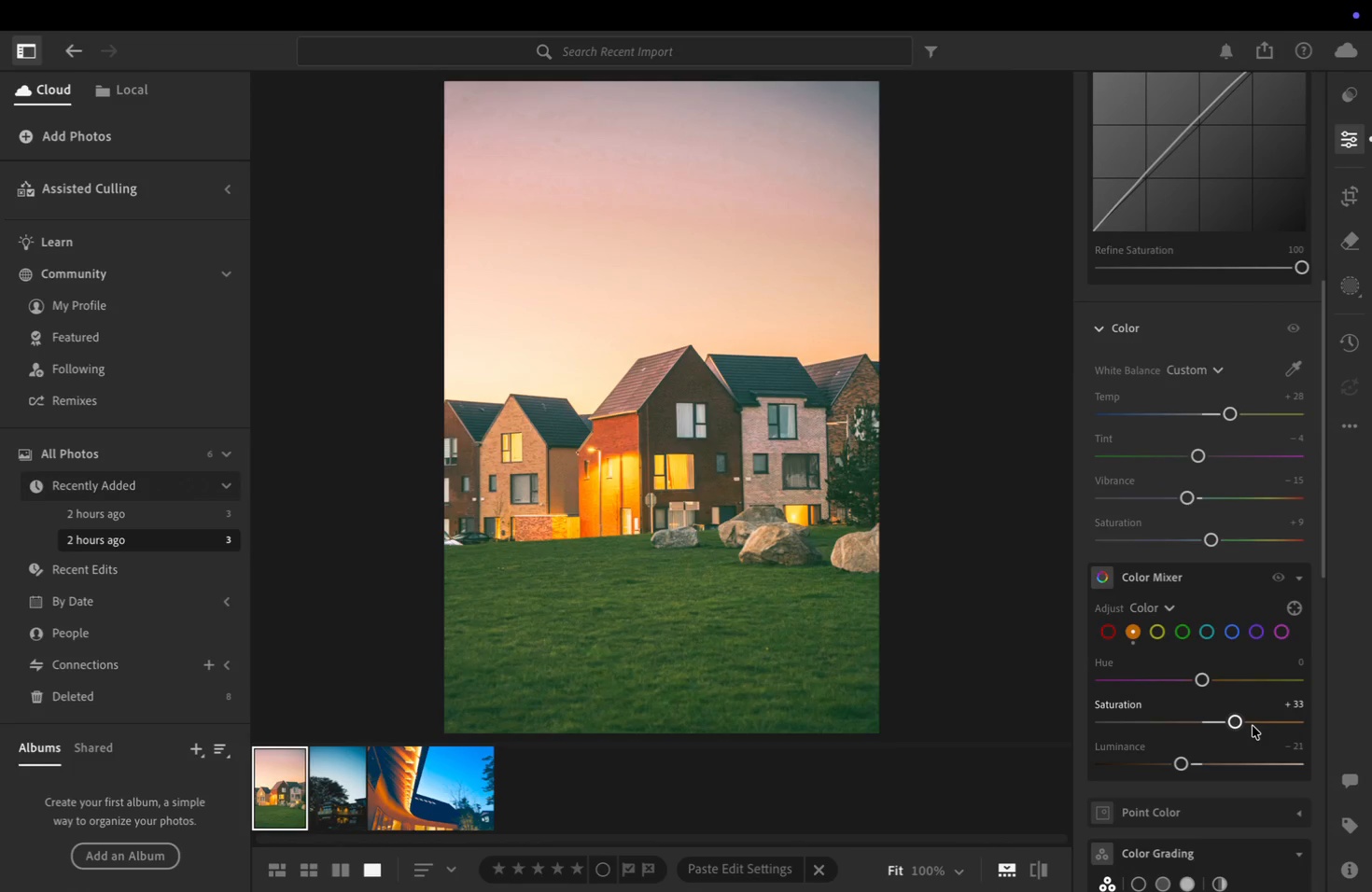 
wait(7.27)
 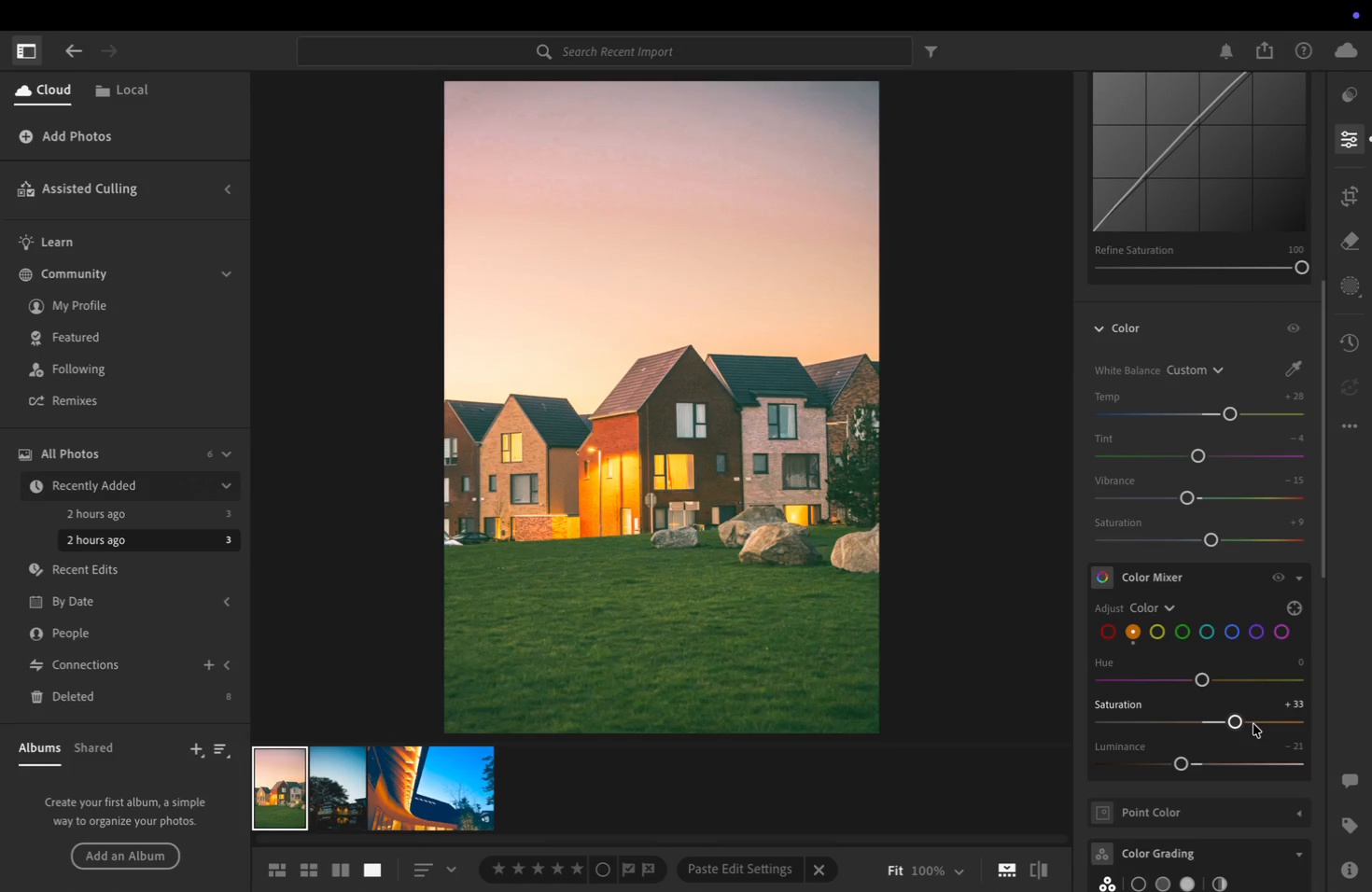 
scroll: coordinate [1245, 722], scroll_direction: up, amount: 78.0
 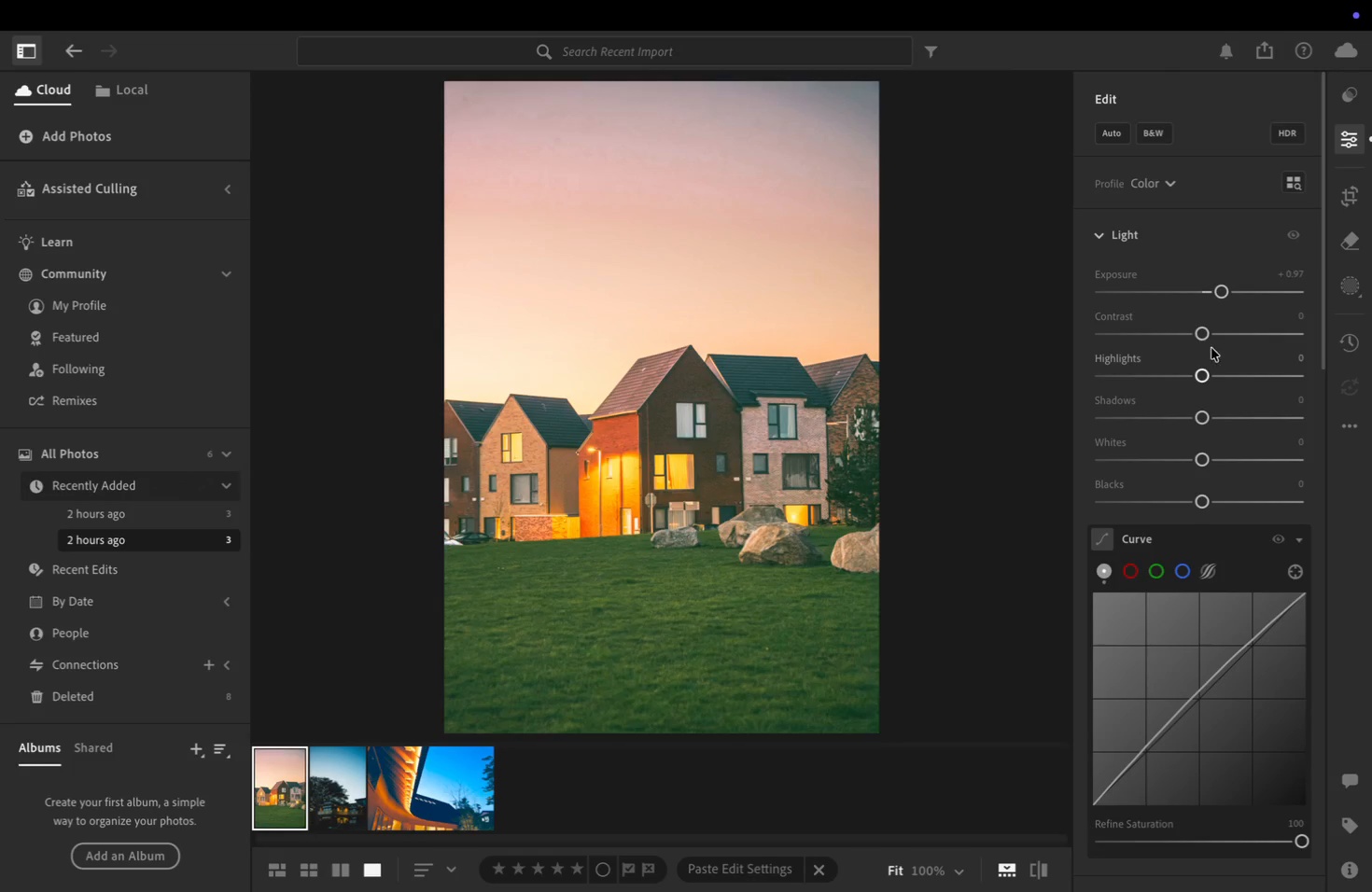 
left_click_drag(start_coordinate=[1221, 293], to_coordinate=[1220, 301])
 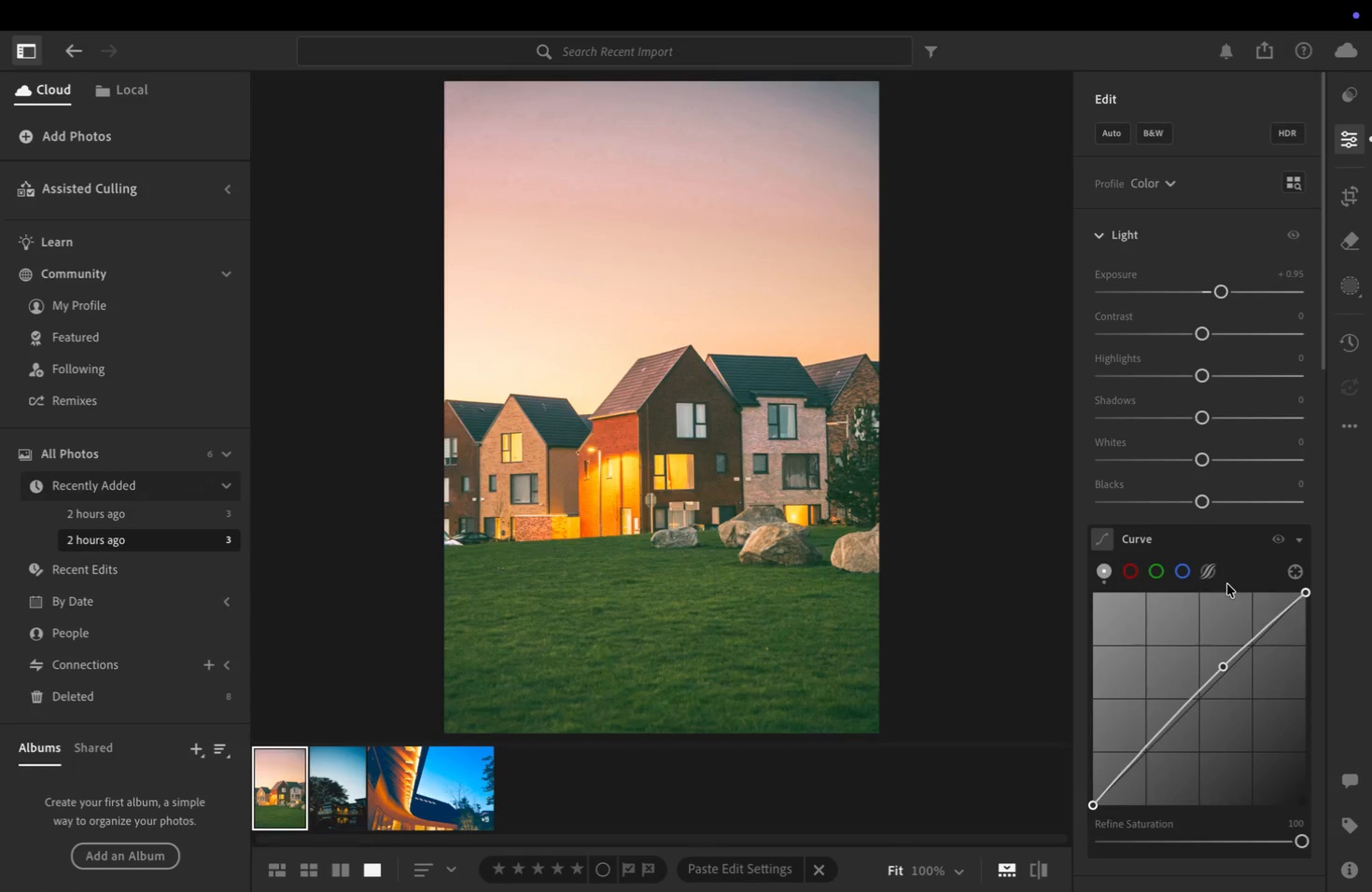 
scroll: coordinate [1229, 606], scroll_direction: down, amount: 65.0
 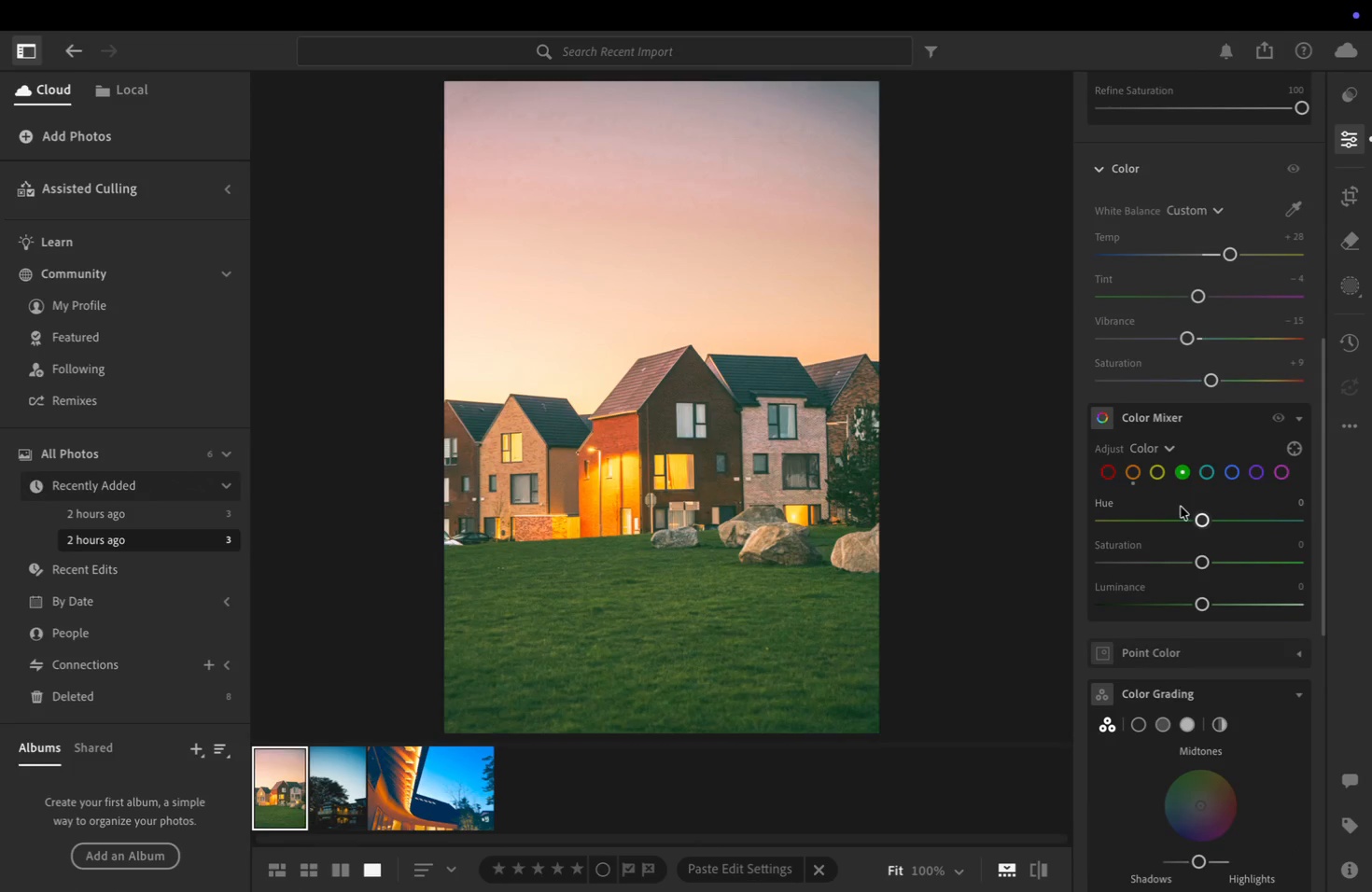 
left_click_drag(start_coordinate=[1207, 522], to_coordinate=[1220, 523])
 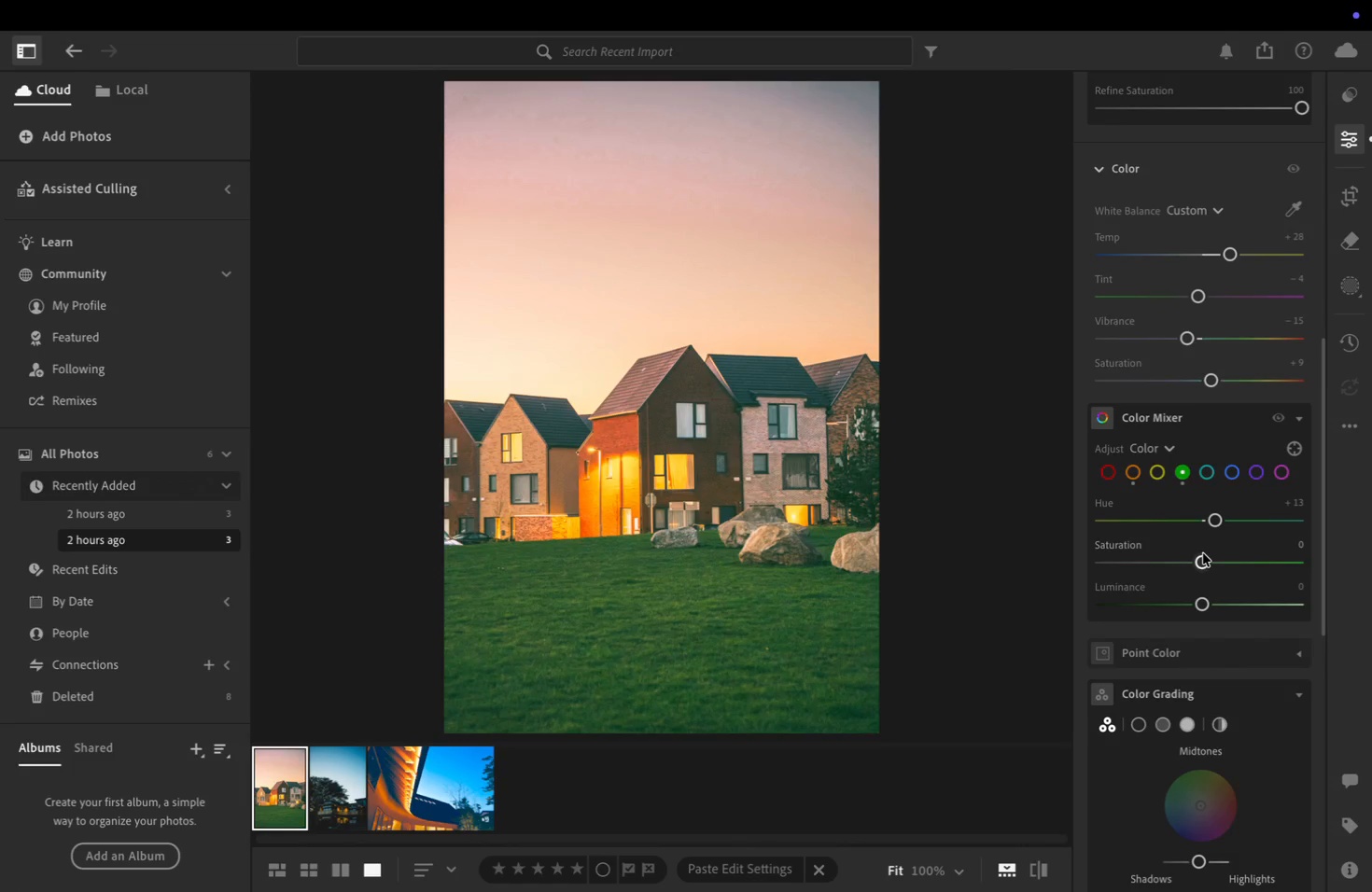 
left_click_drag(start_coordinate=[1201, 563], to_coordinate=[1249, 565])
 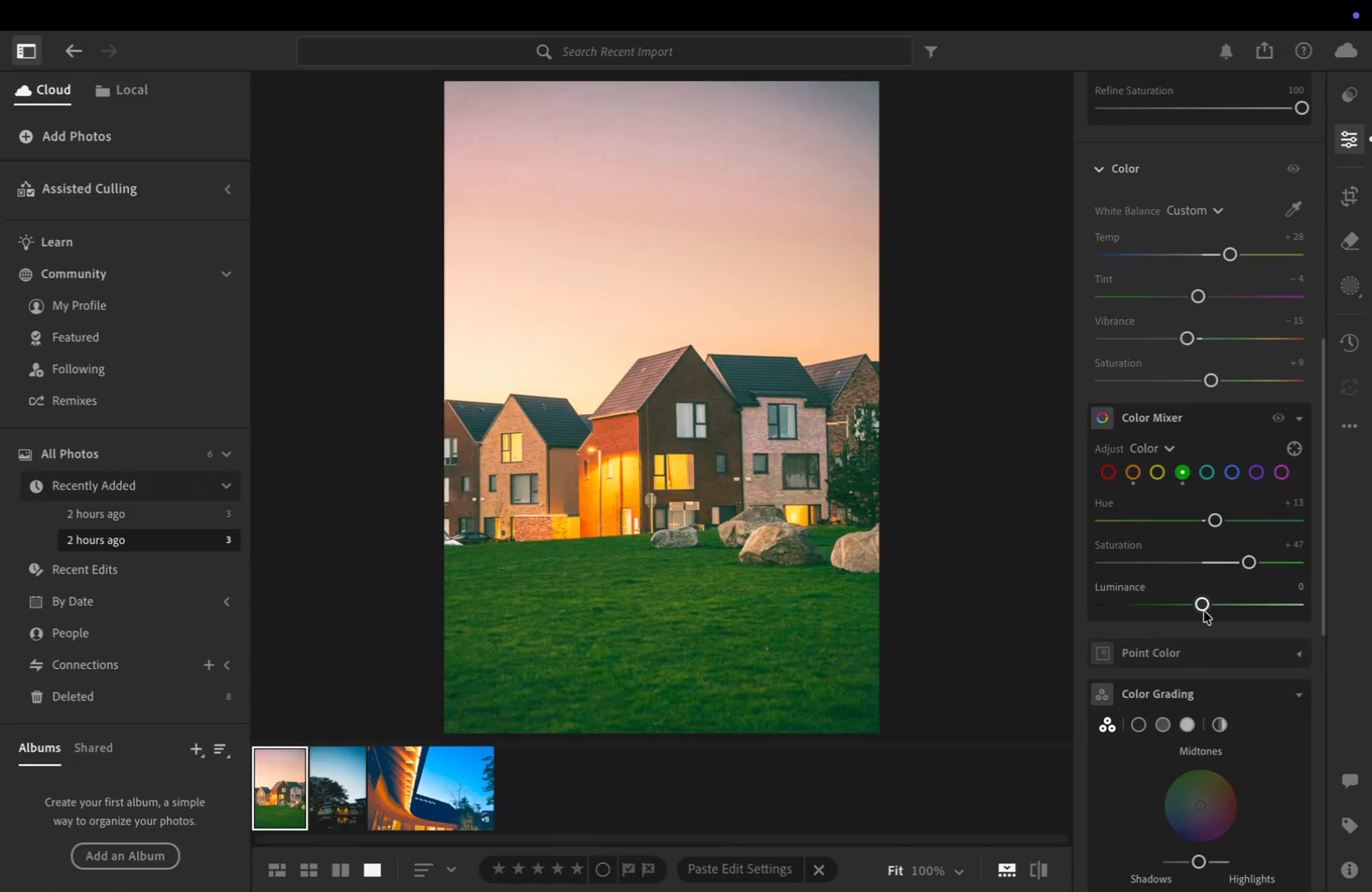 
left_click_drag(start_coordinate=[1206, 608], to_coordinate=[1223, 609])
 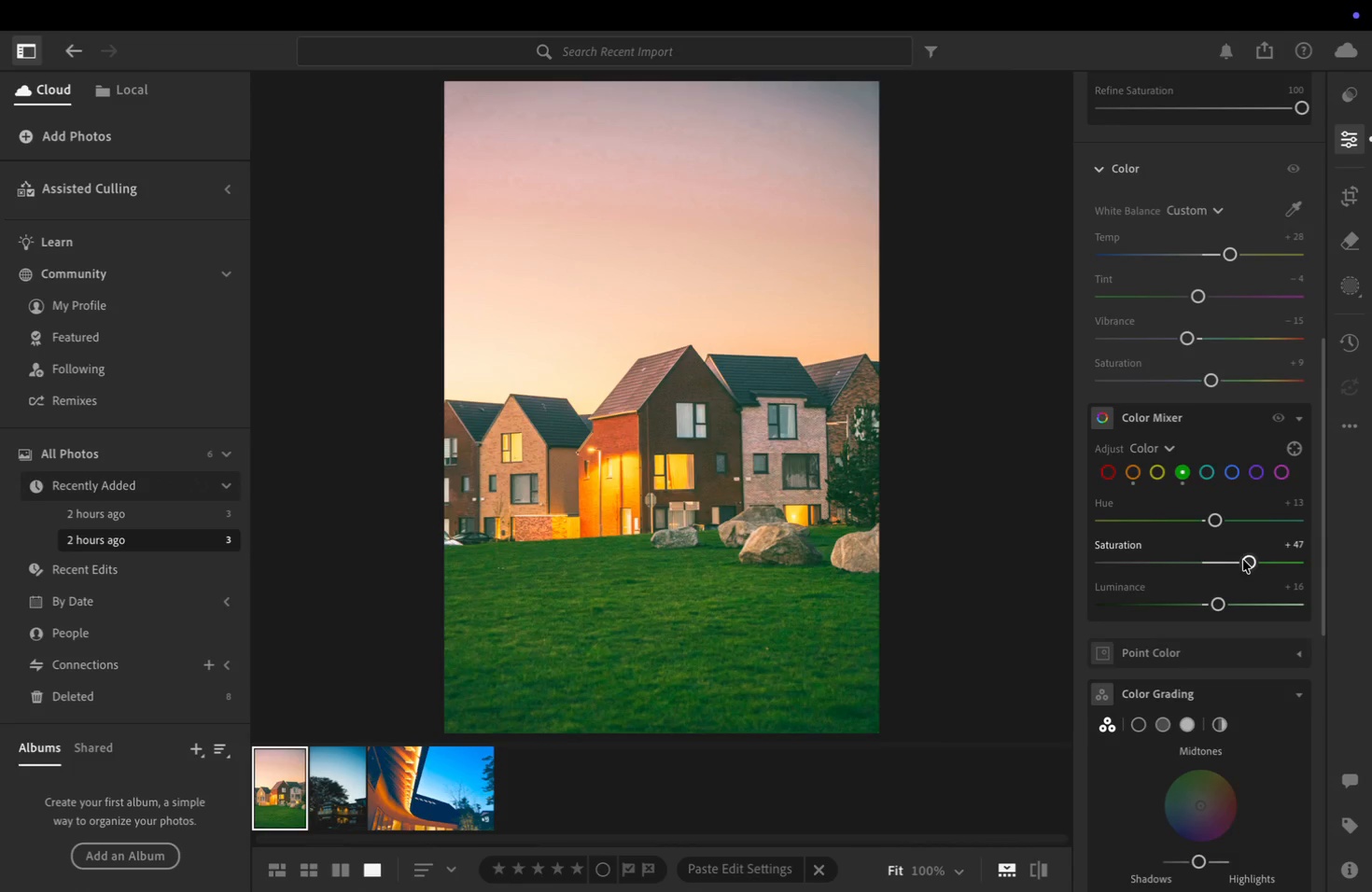 
wait(6.7)
 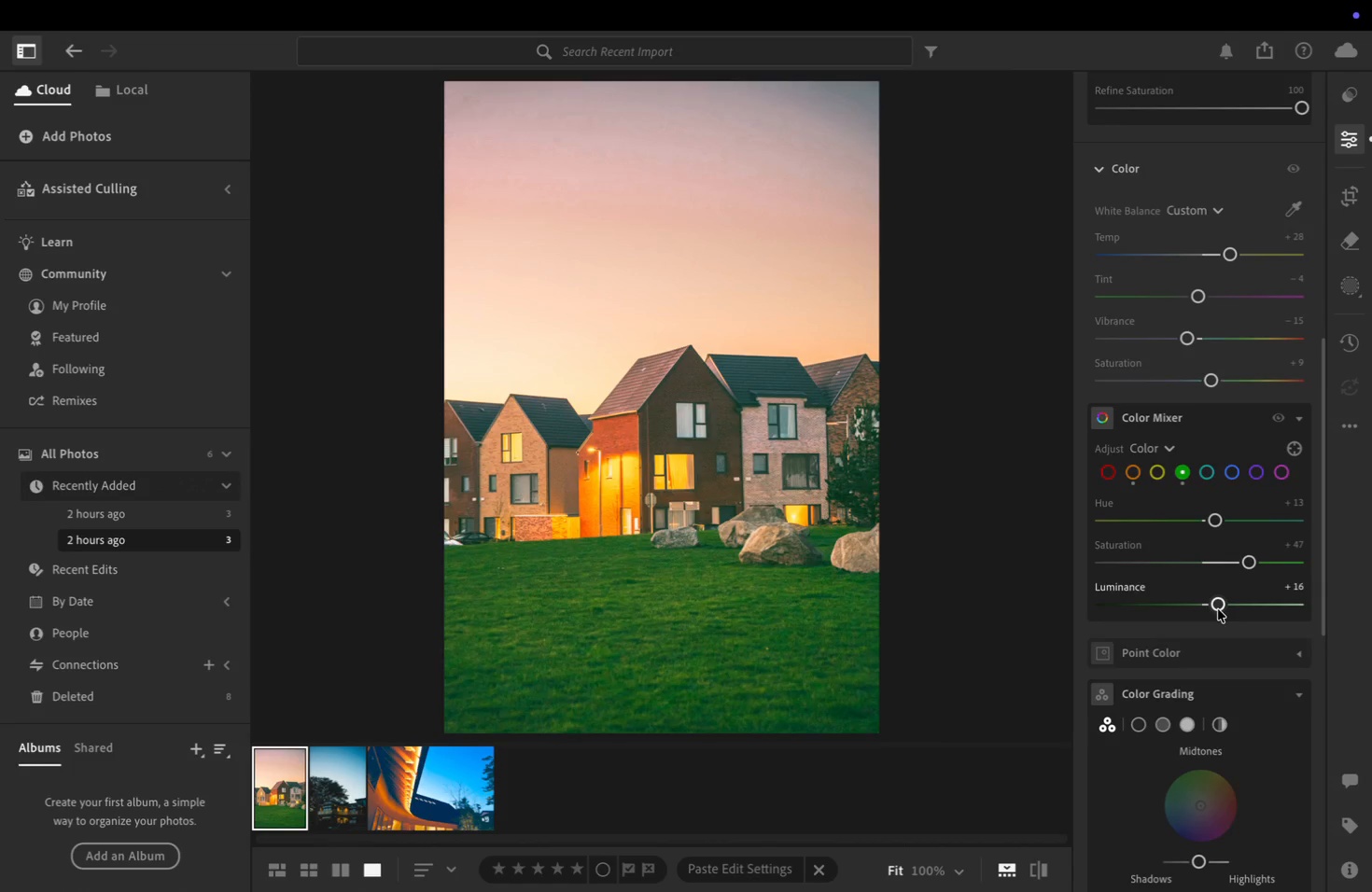 
left_click_drag(start_coordinate=[1225, 604], to_coordinate=[1229, 604])
 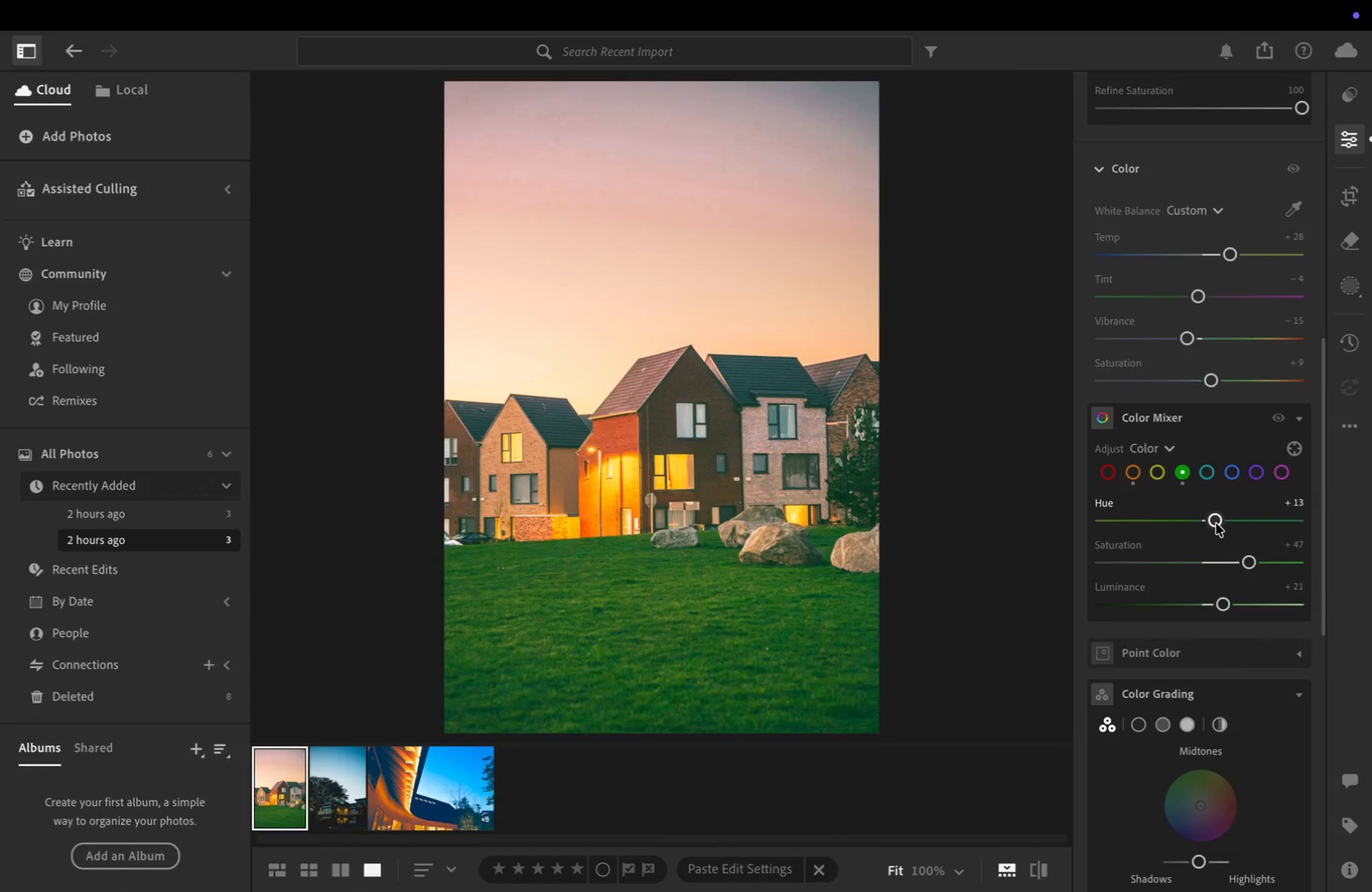 
left_click_drag(start_coordinate=[1216, 523], to_coordinate=[1222, 526])
 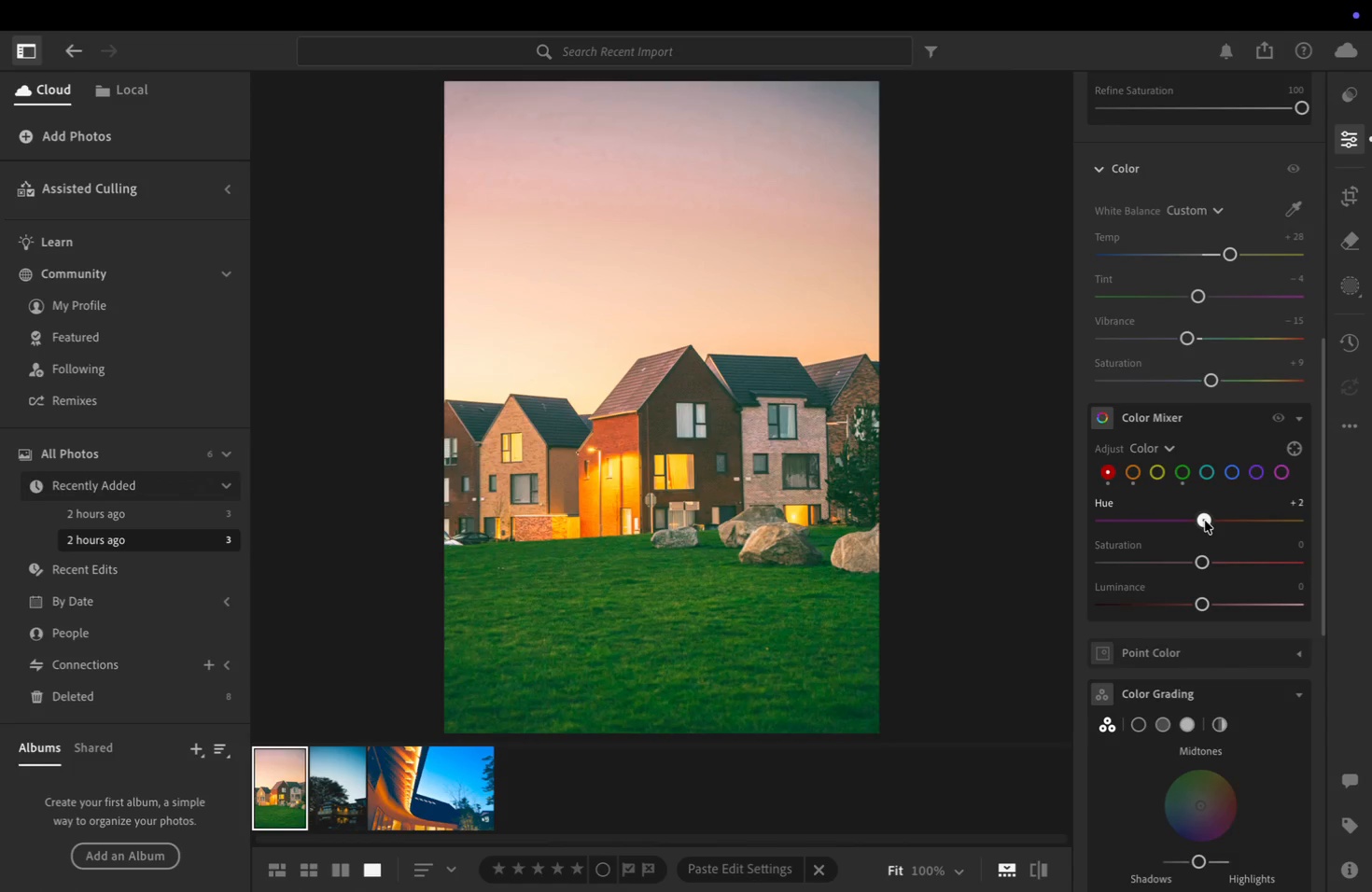 
left_click_drag(start_coordinate=[1205, 563], to_coordinate=[1215, 563])
 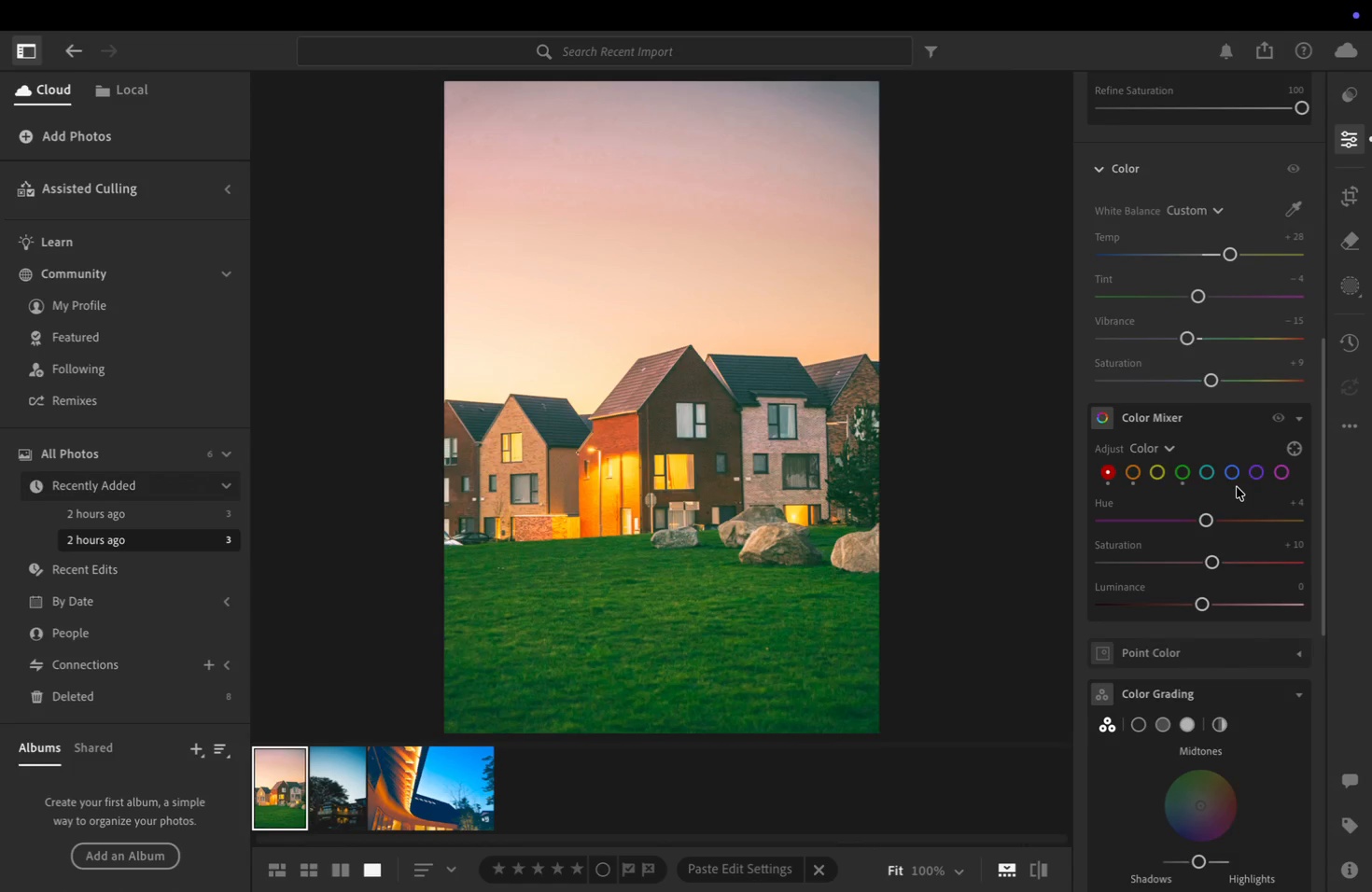 
left_click([1228, 476])
 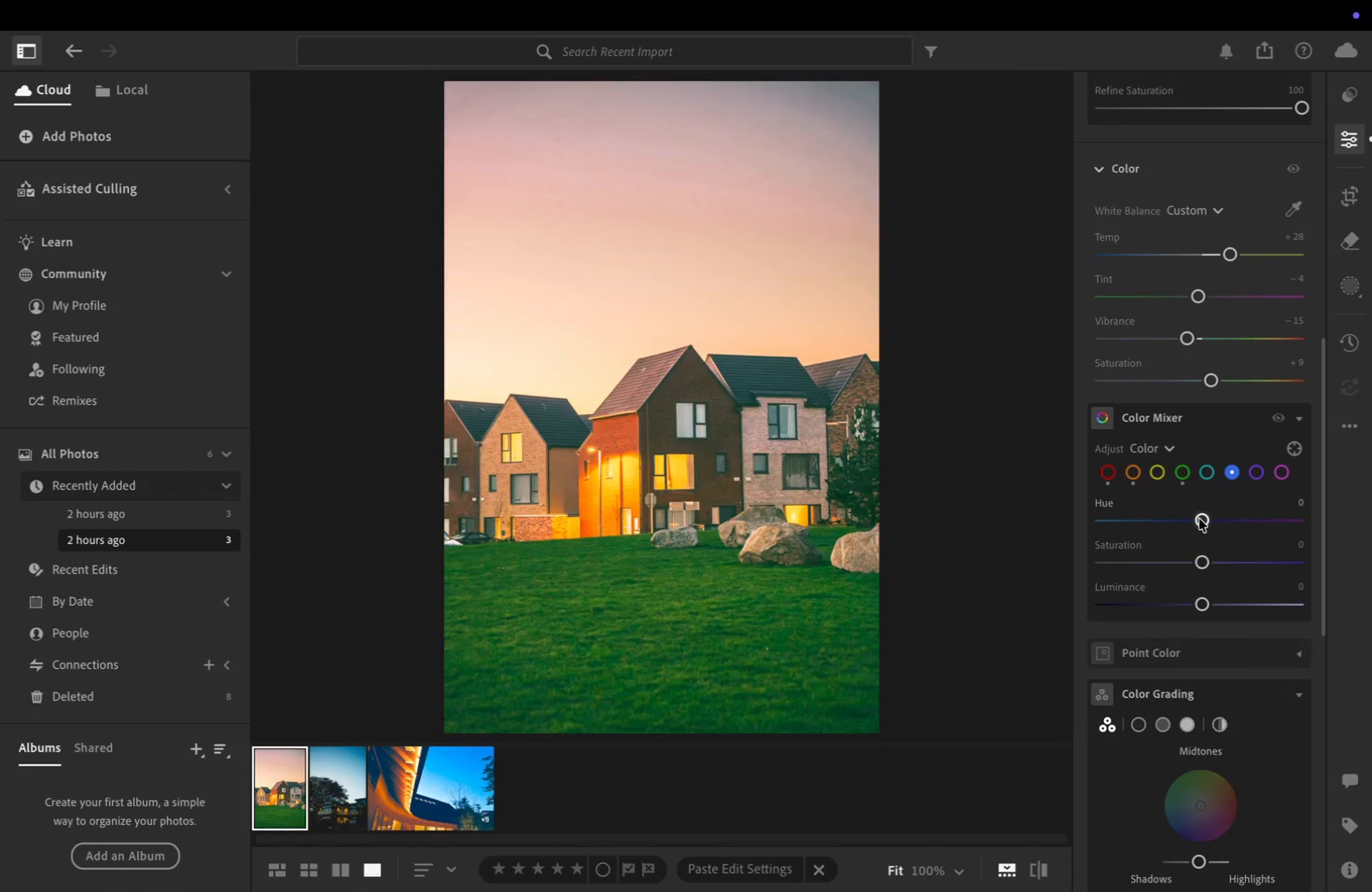 
left_click_drag(start_coordinate=[1203, 519], to_coordinate=[1179, 526])
 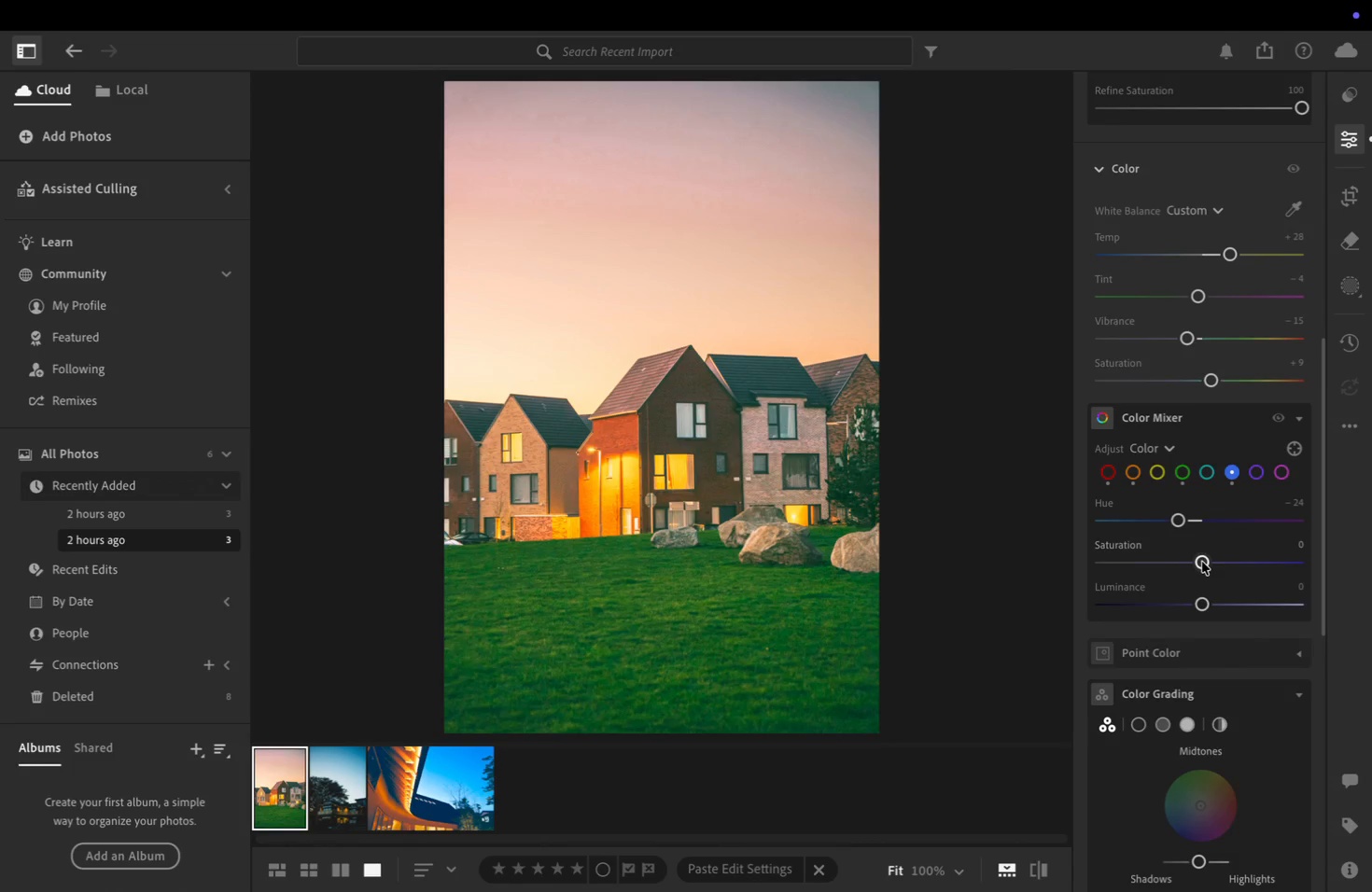 
left_click_drag(start_coordinate=[1205, 560], to_coordinate=[1231, 564])
 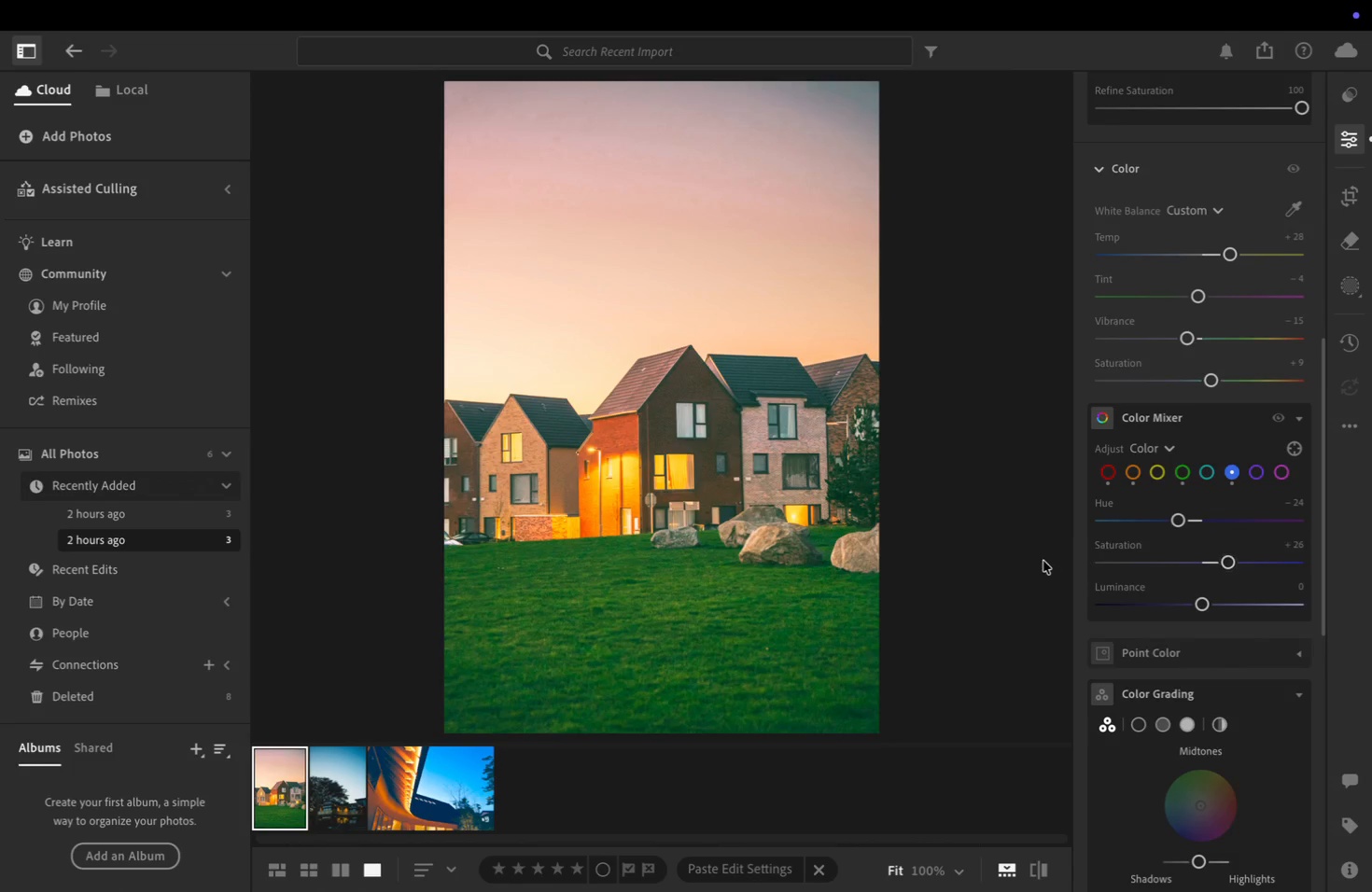 
scroll: coordinate [1051, 564], scroll_direction: down, amount: 6.0
 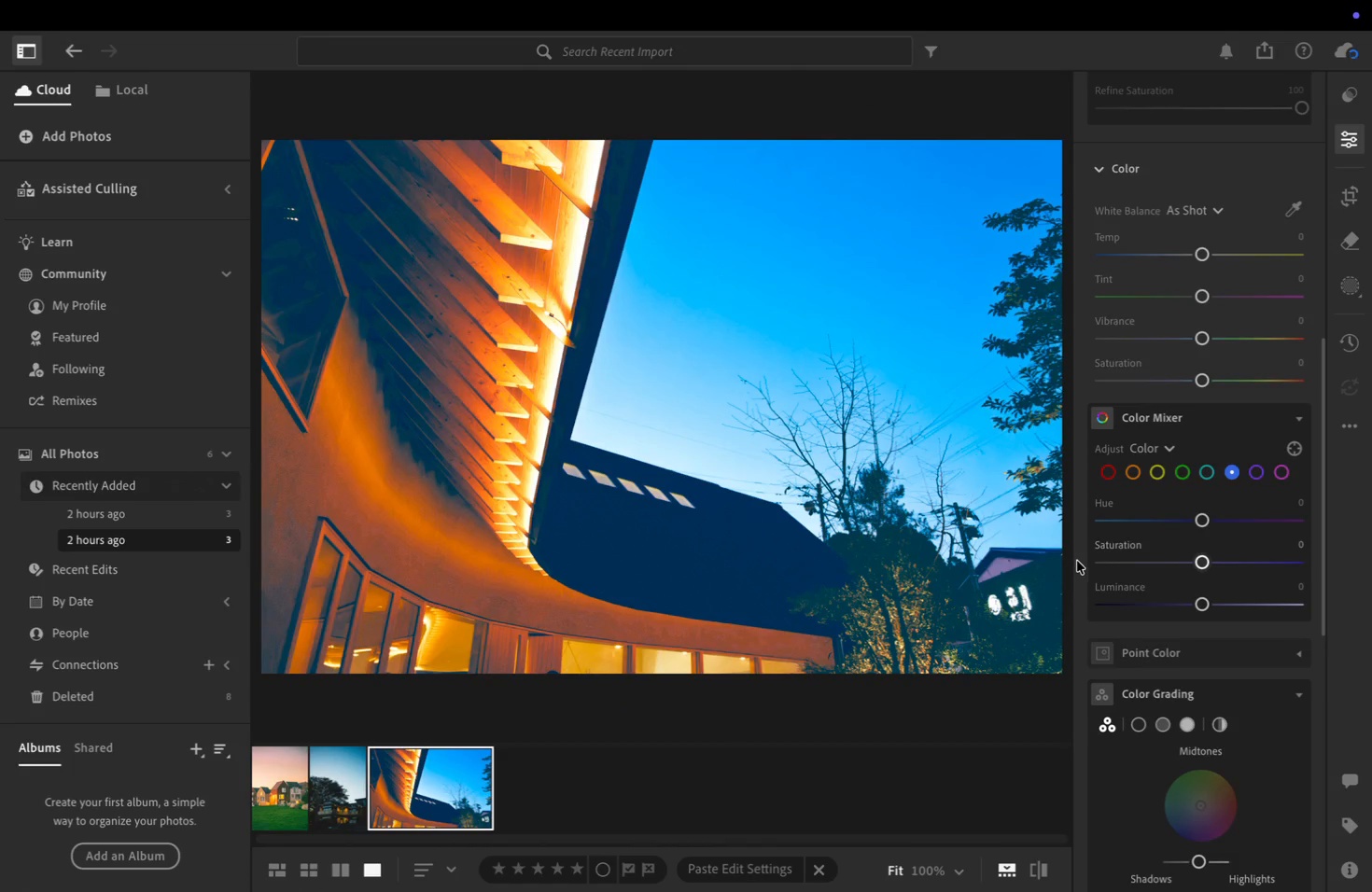 
scroll: coordinate [533, 576], scroll_direction: up, amount: 12.0
 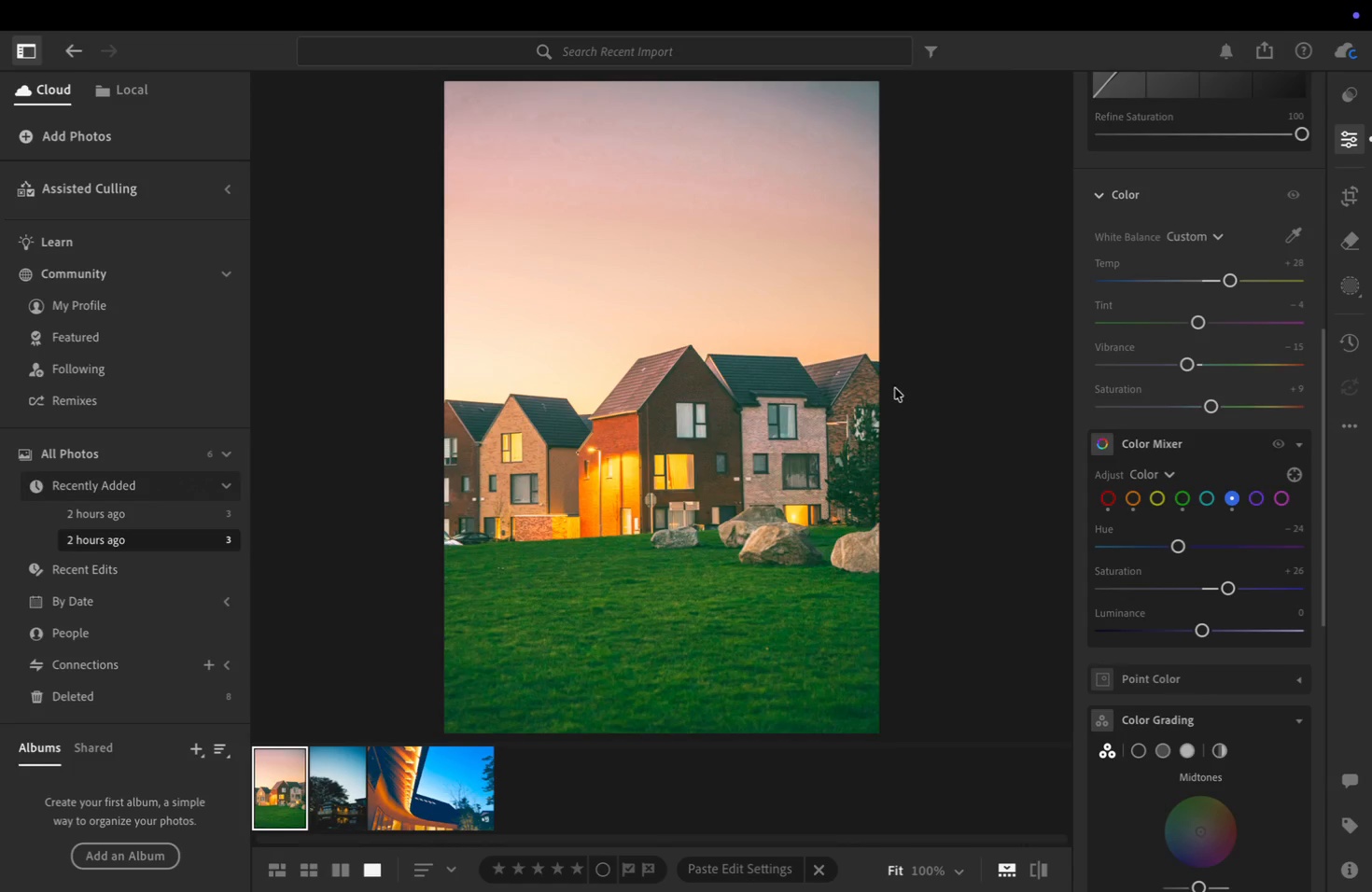 
scroll: coordinate [1174, 304], scroll_direction: down, amount: 23.0
 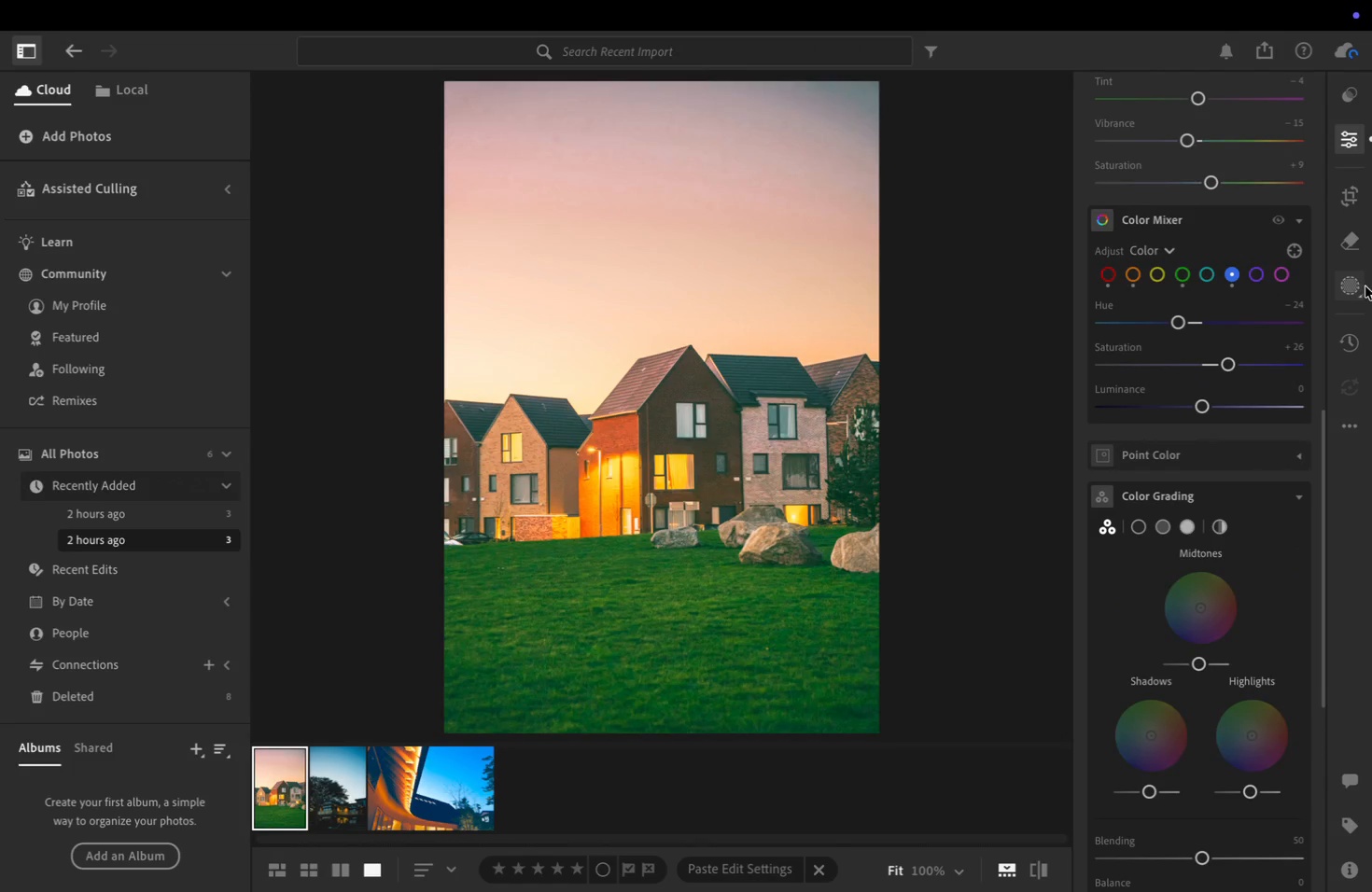 
left_click([1361, 288])
 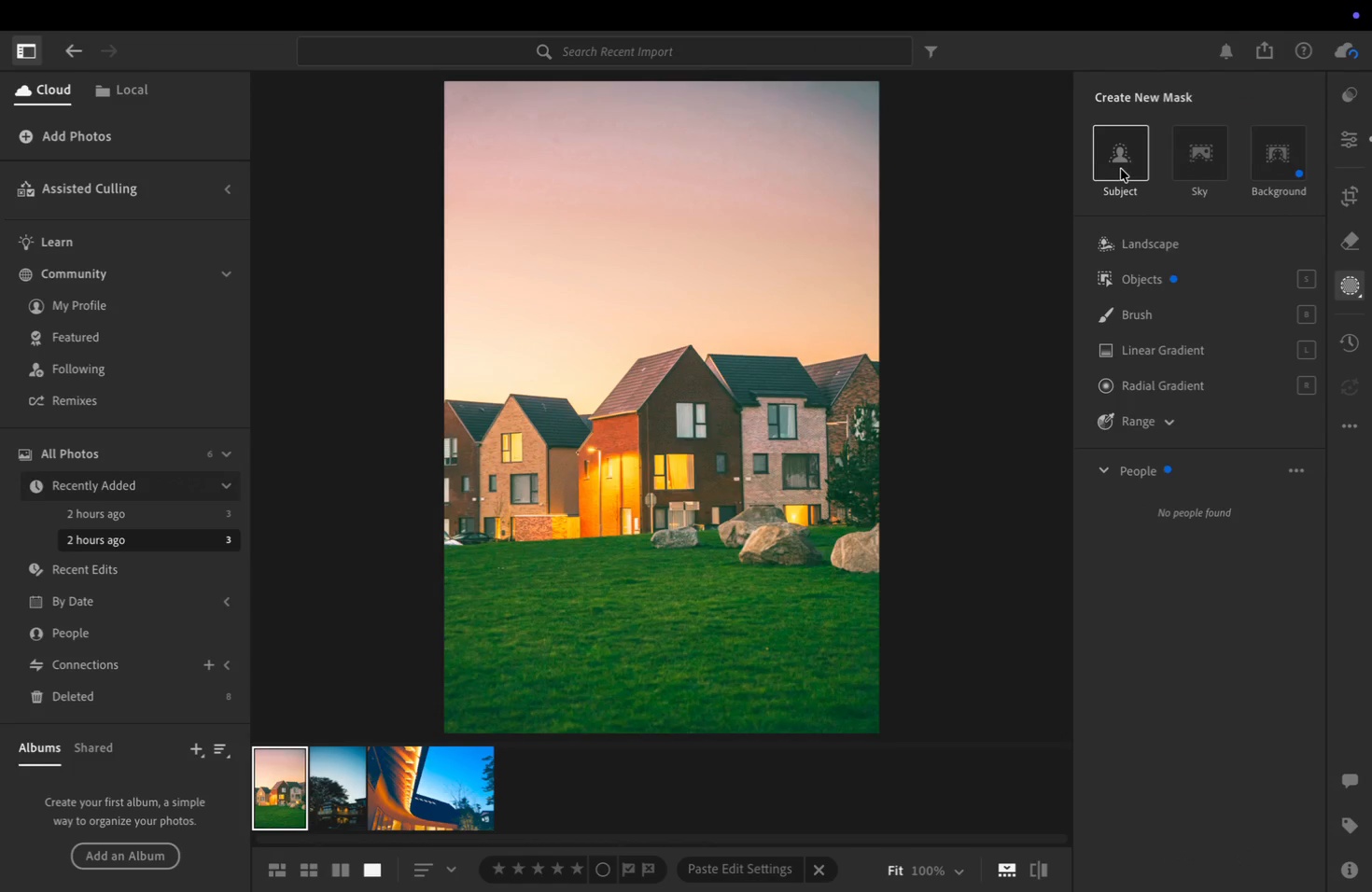 
left_click([1120, 174])
 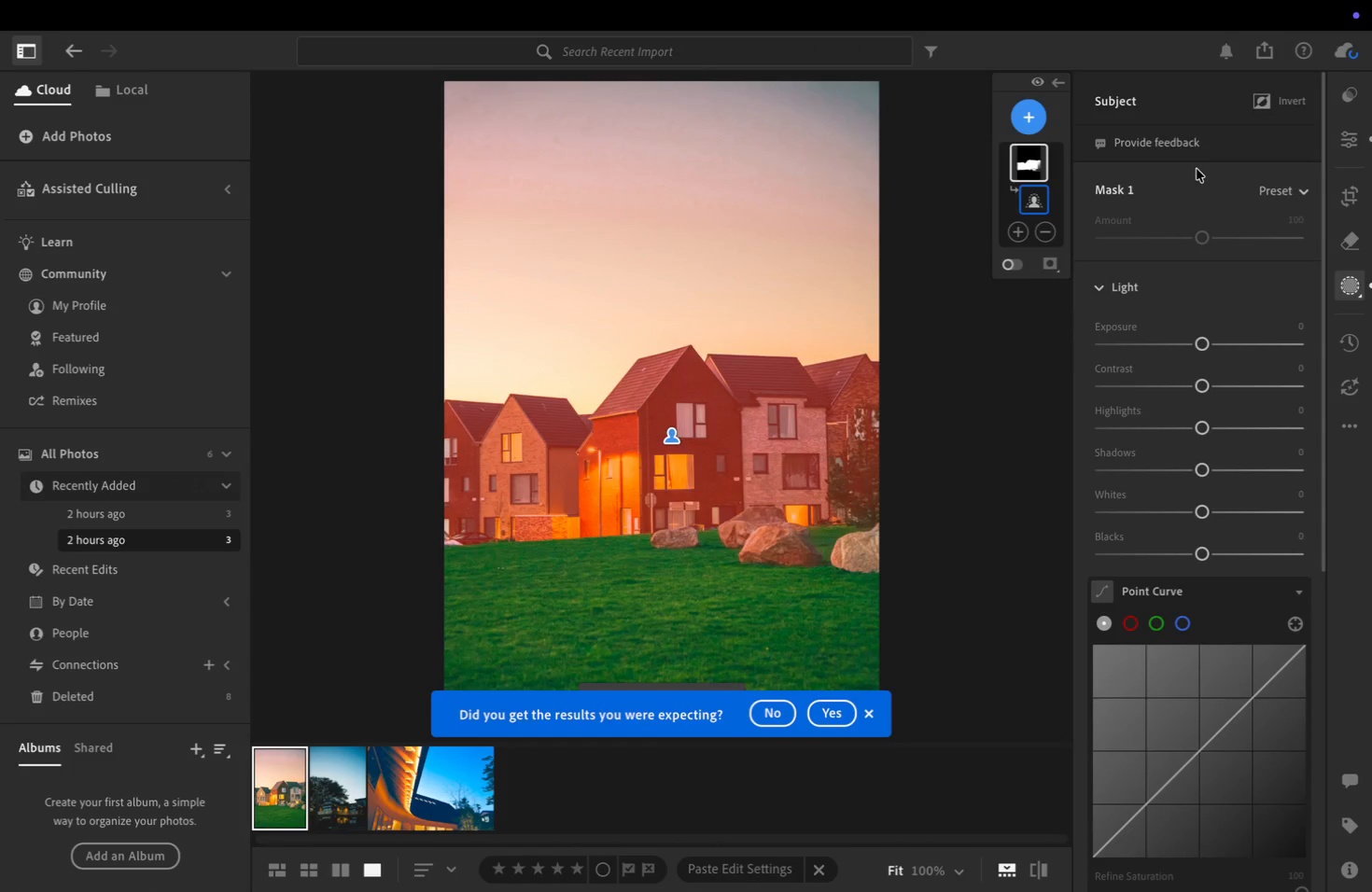 
left_click([1043, 232])
 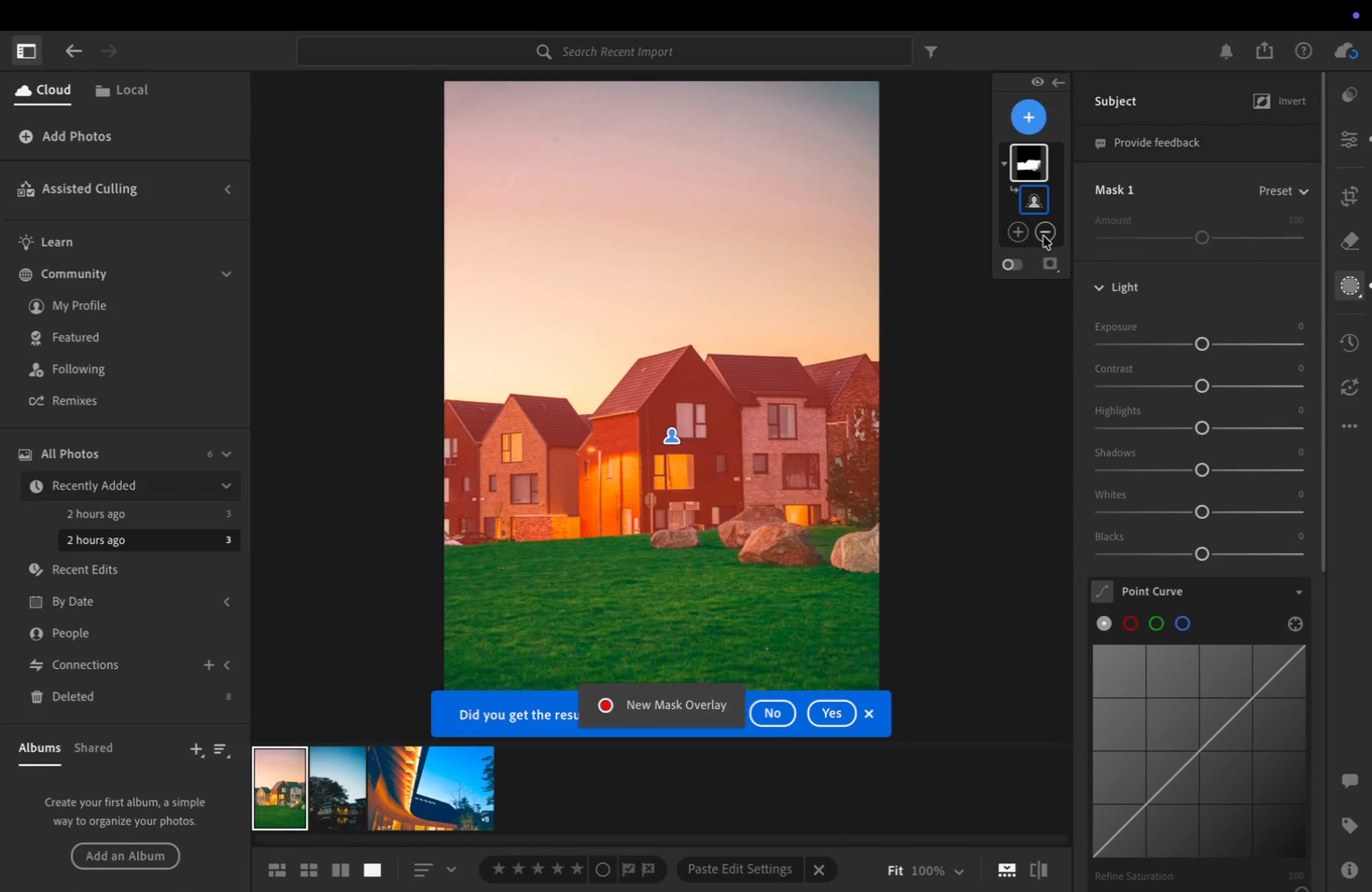 
wait(6.83)
 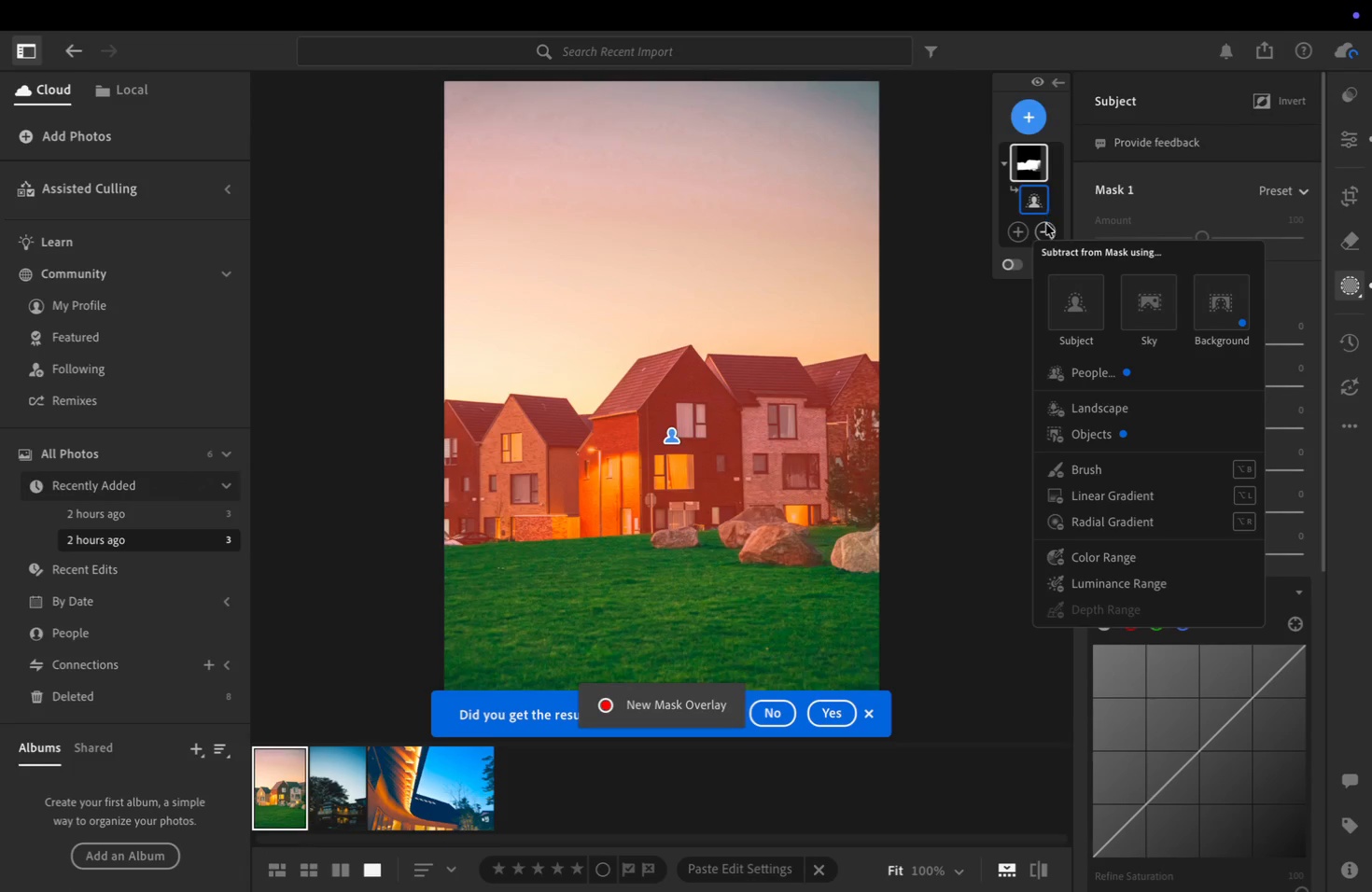 
left_click([1042, 232])
 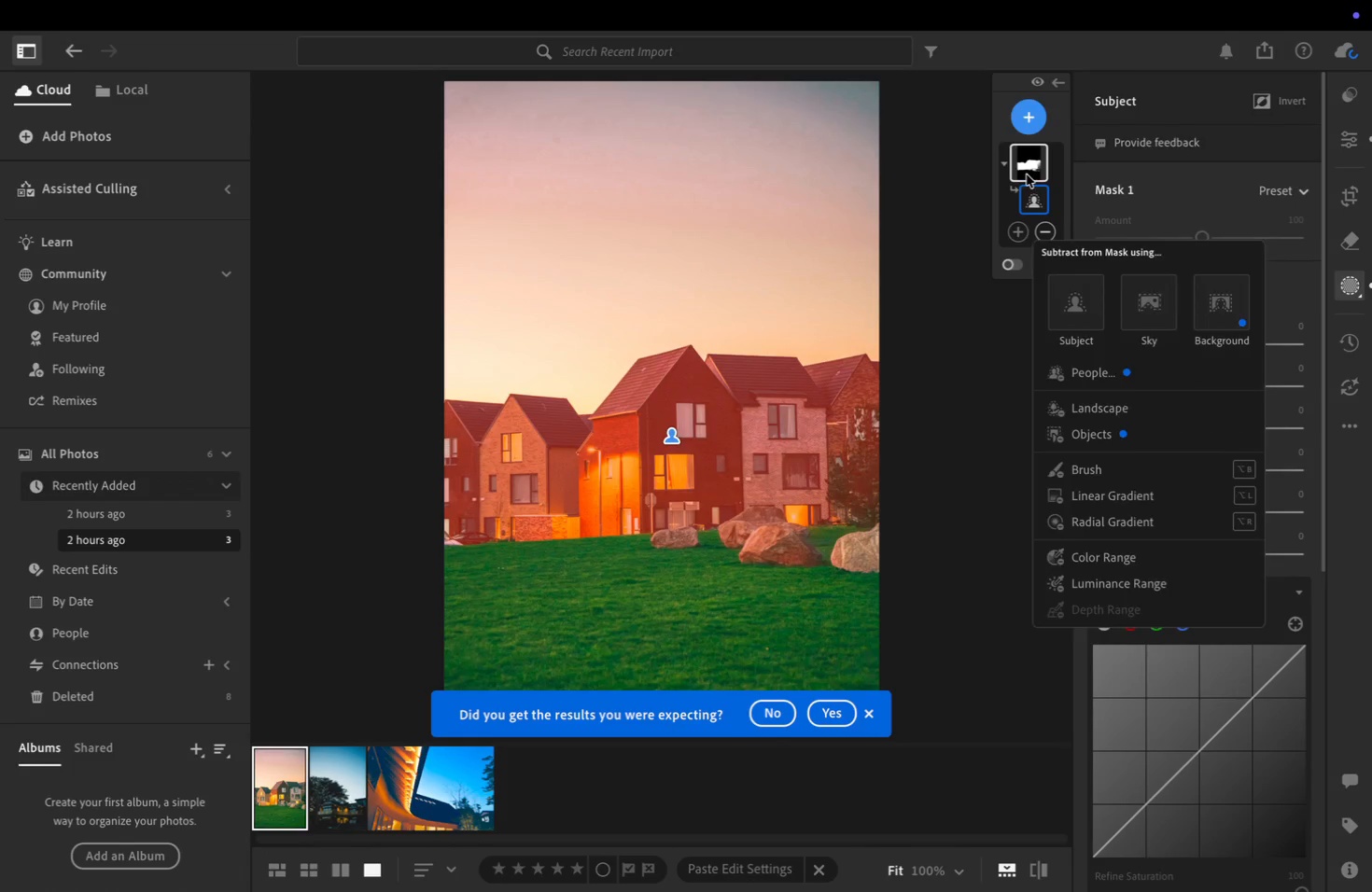 
right_click([1026, 164])
 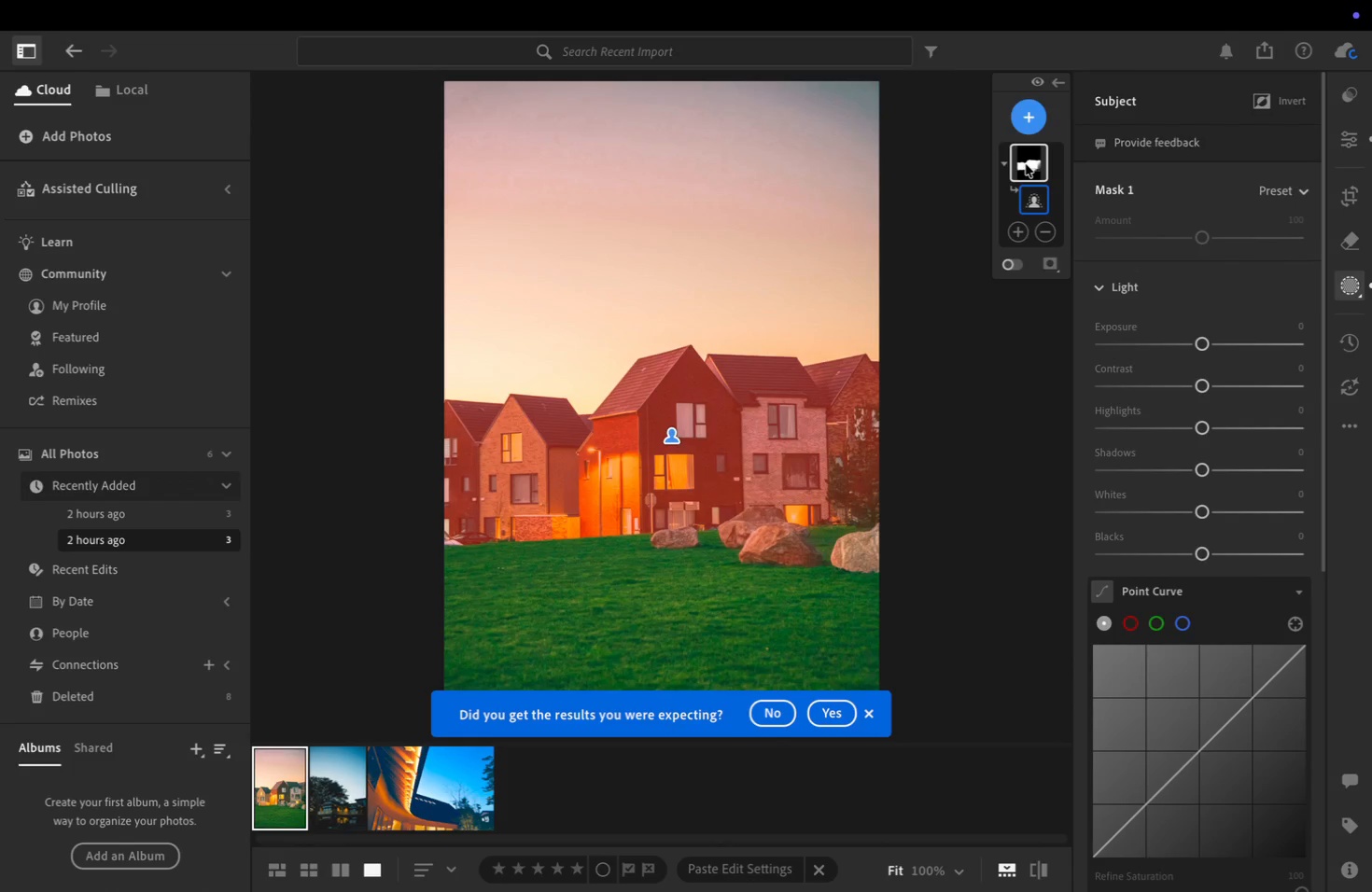 
right_click([1026, 164])
 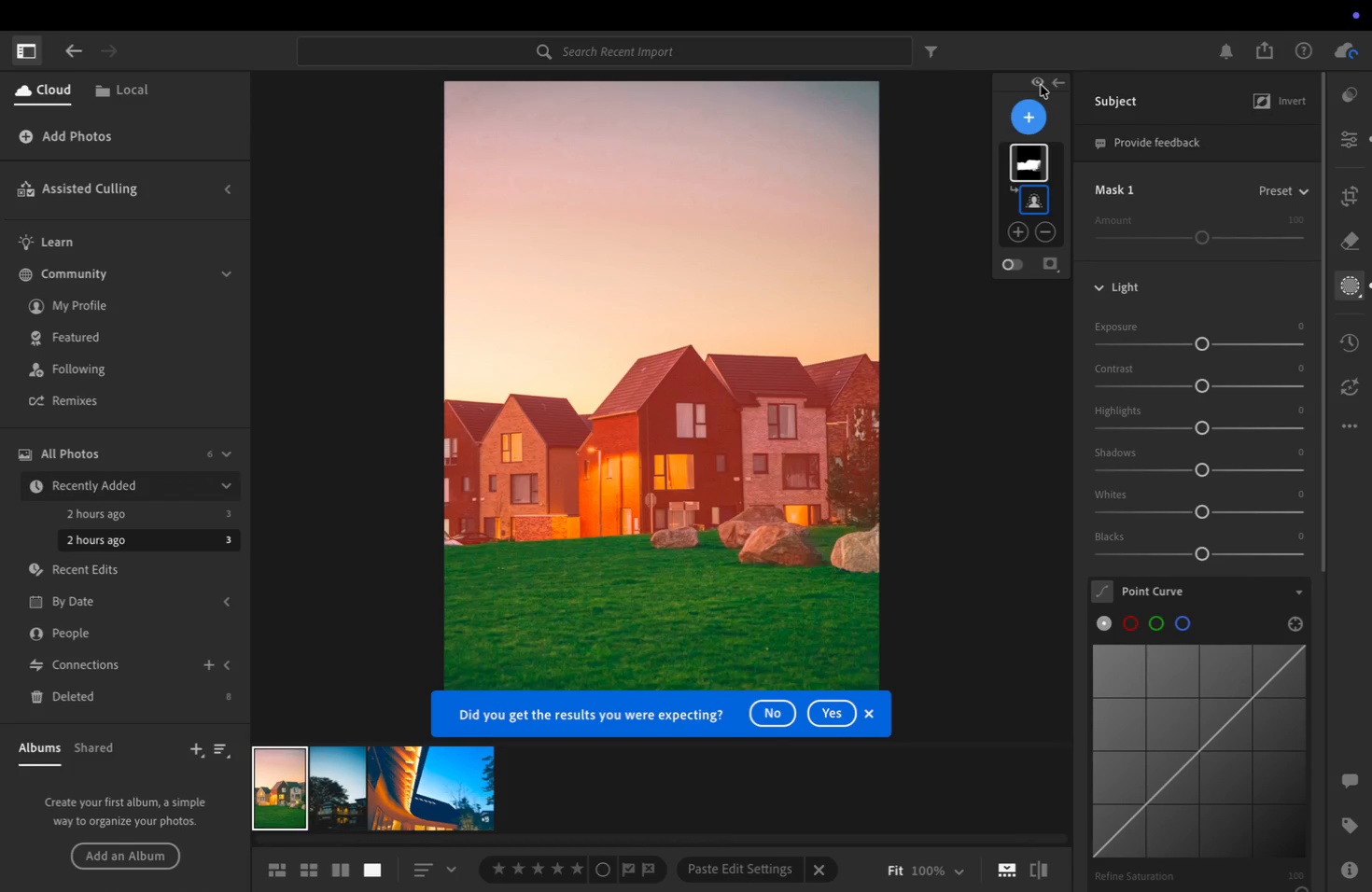 
left_click([1060, 86])
 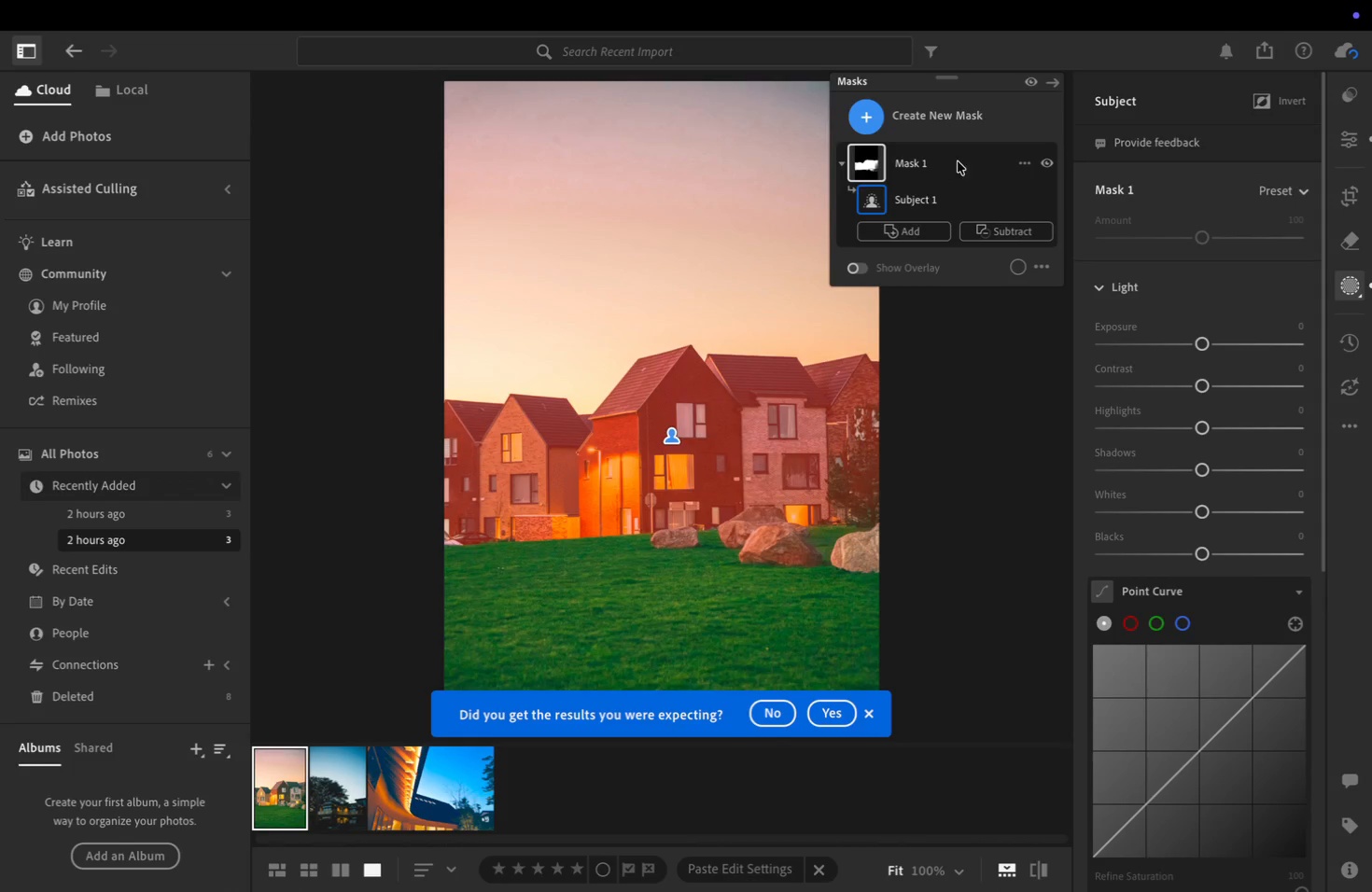 
left_click([1027, 167])
 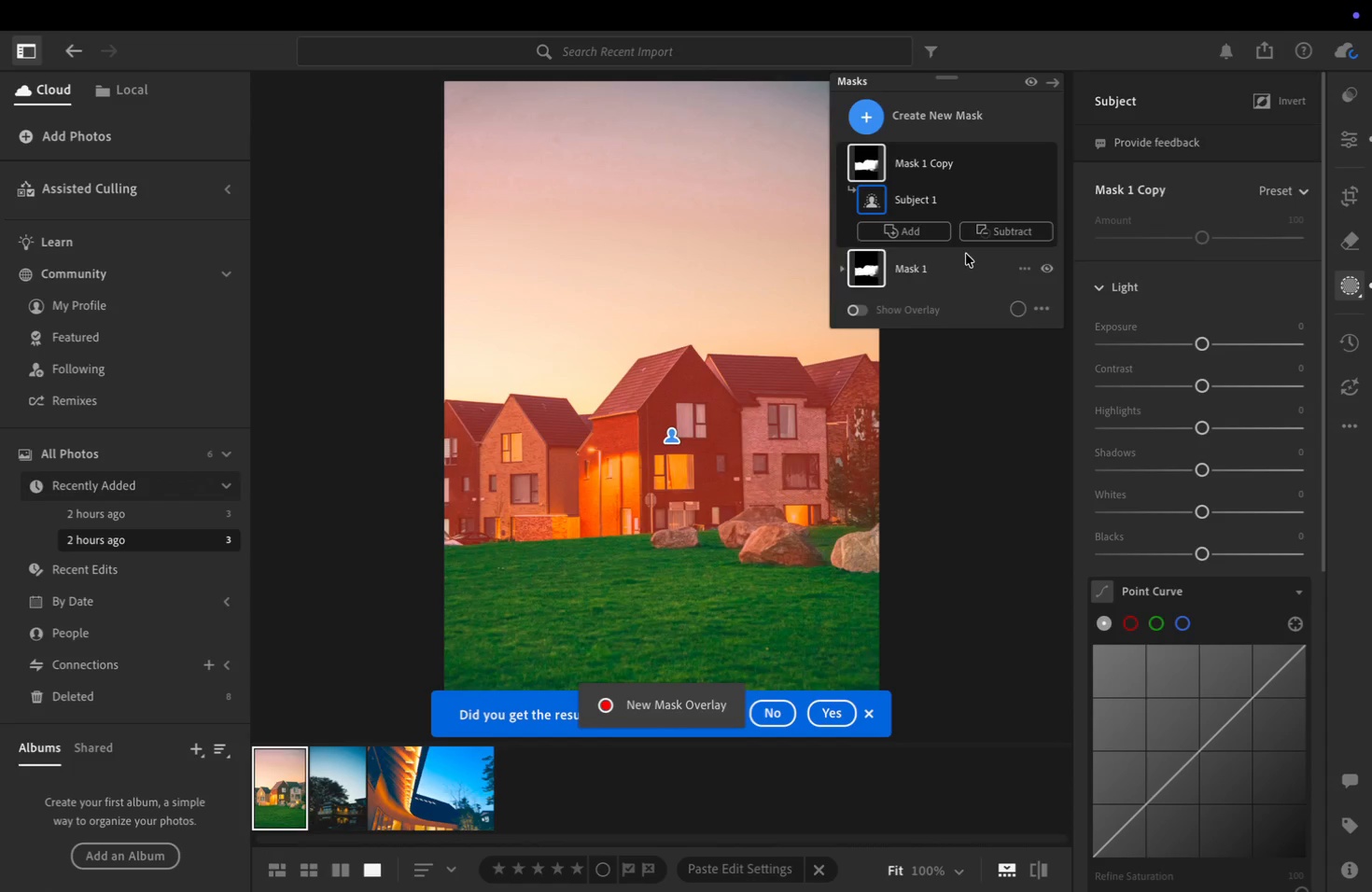 
left_click([1020, 166])
 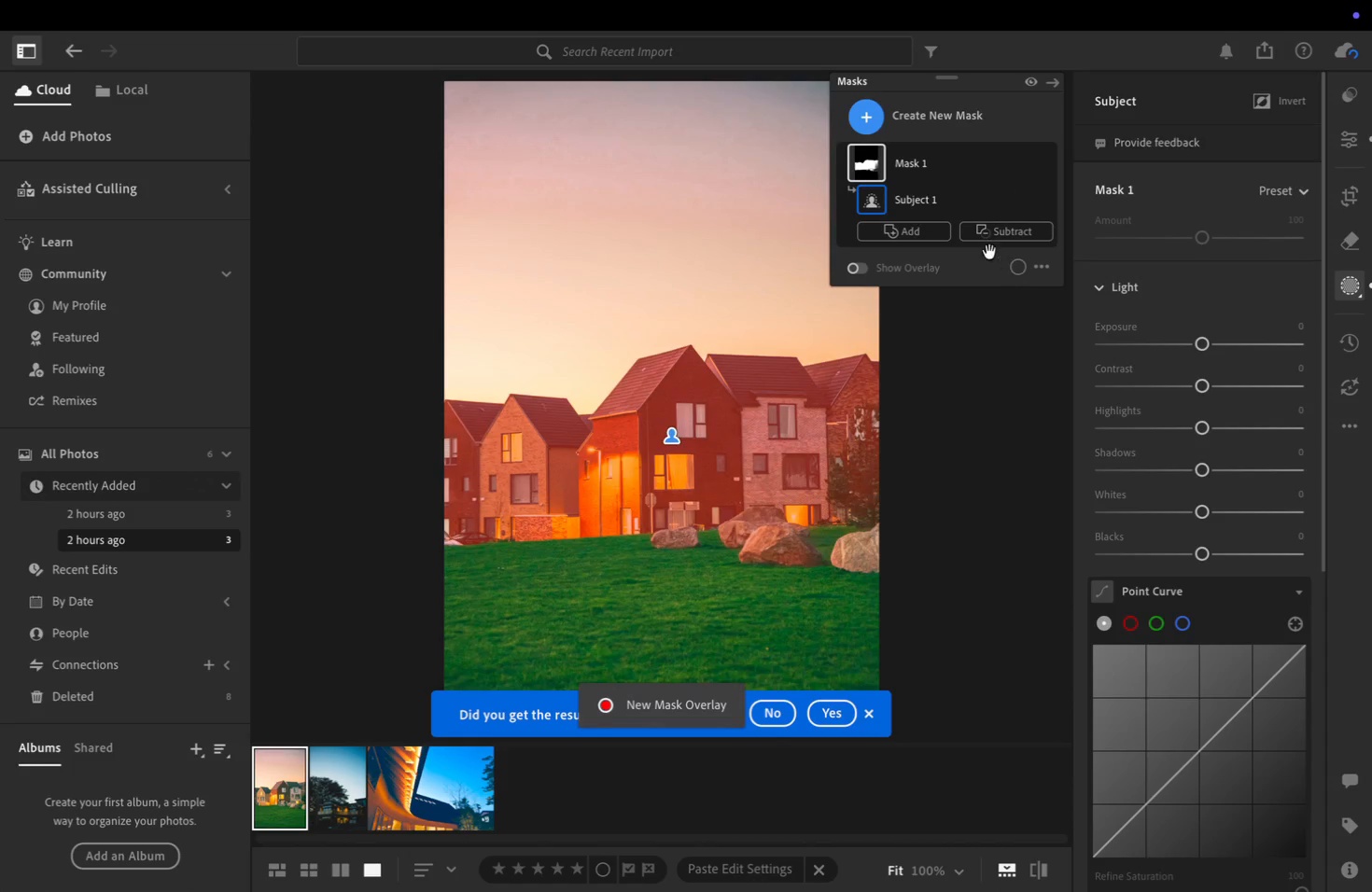 
left_click([1025, 161])
 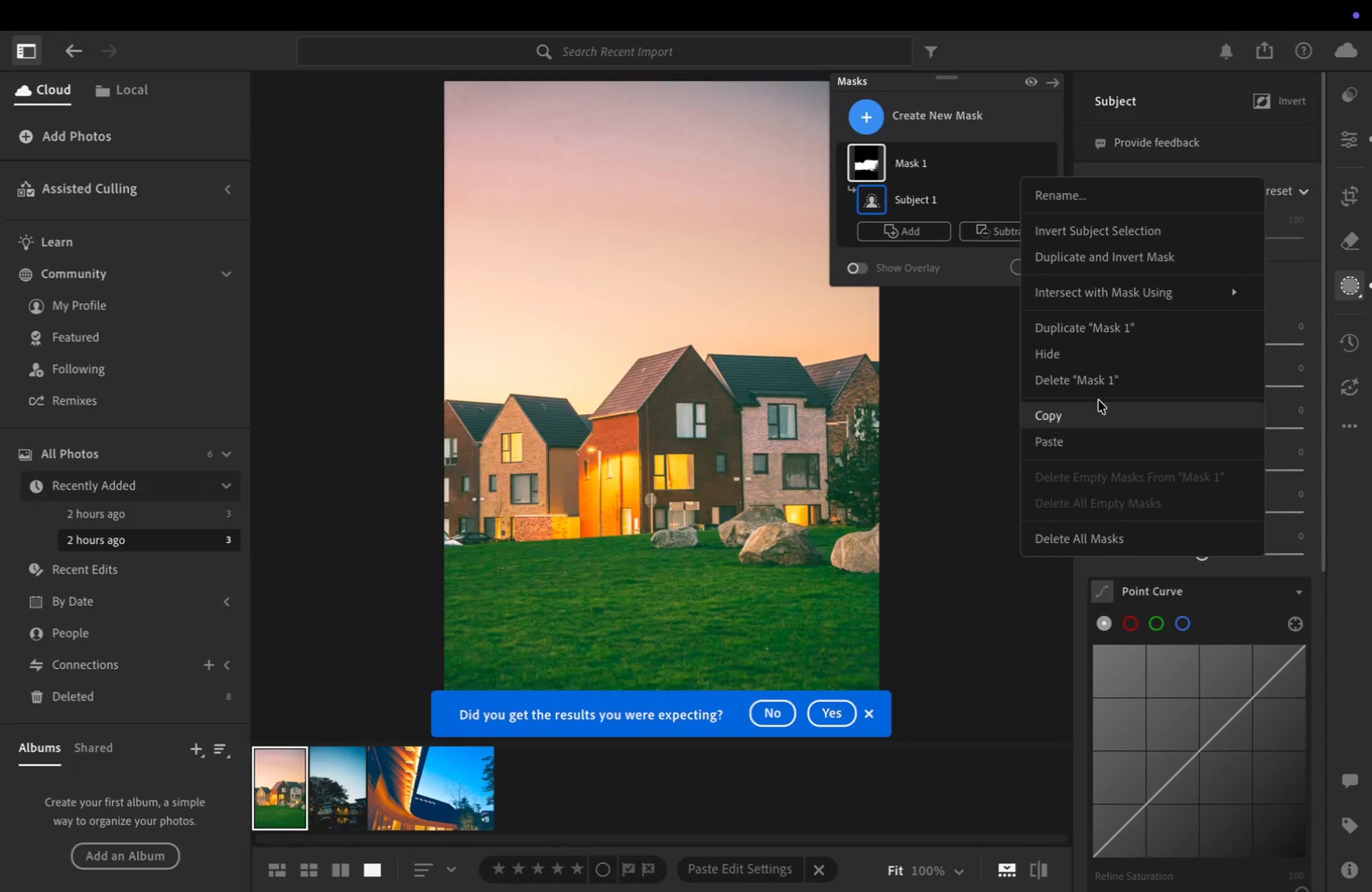 
left_click([1099, 387])
 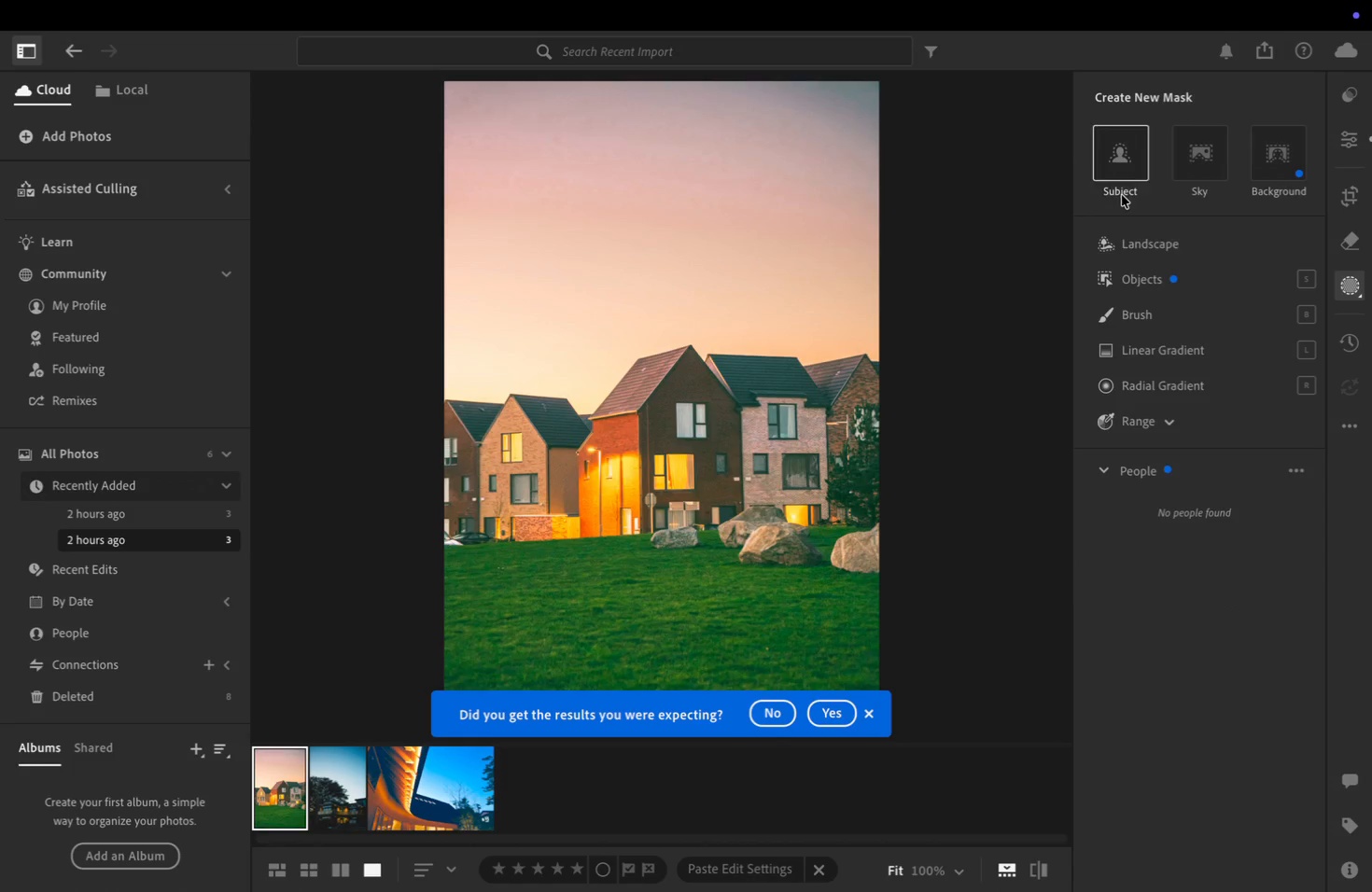 
left_click([1120, 238])
 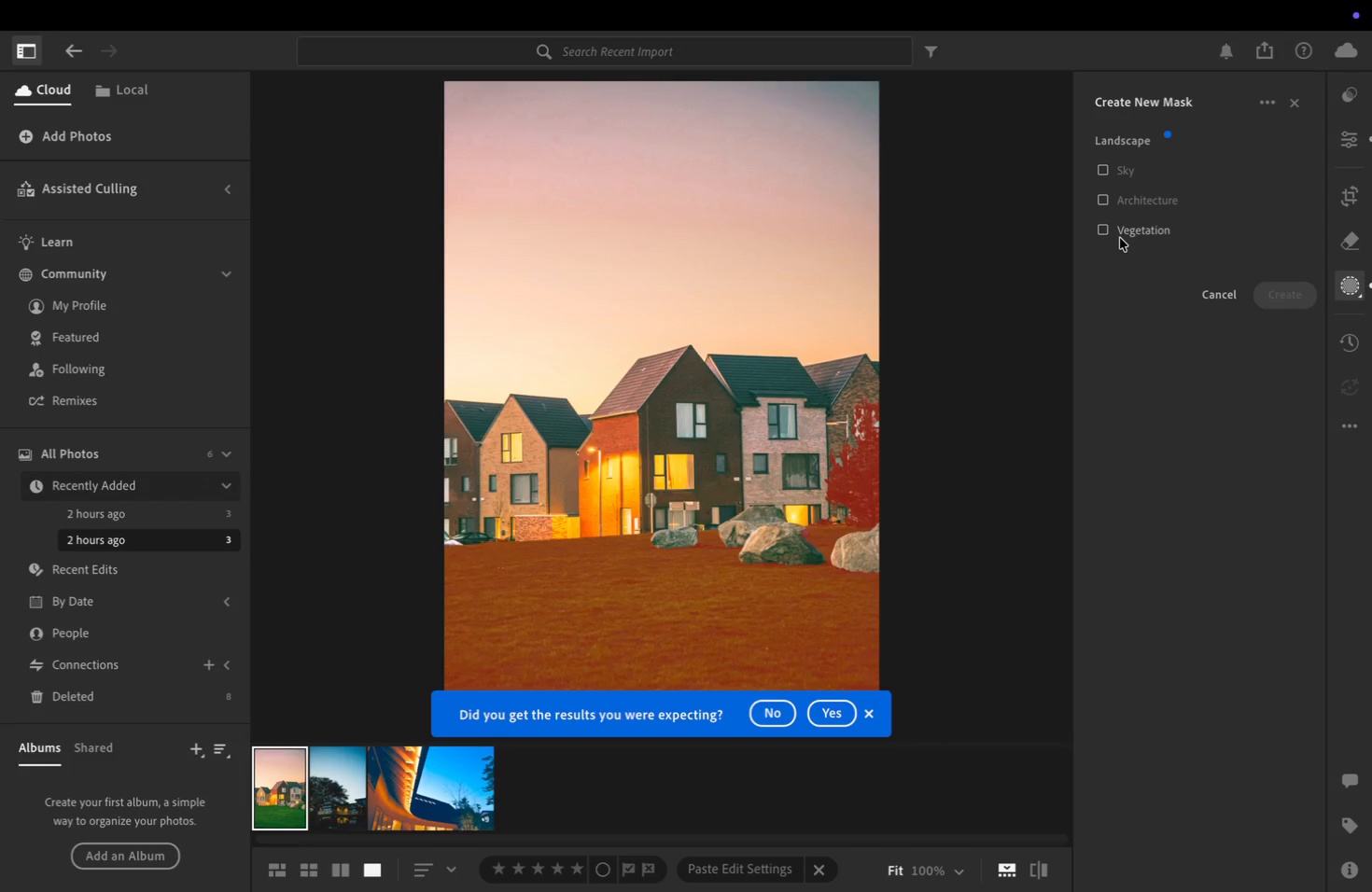 
wait(16.45)
 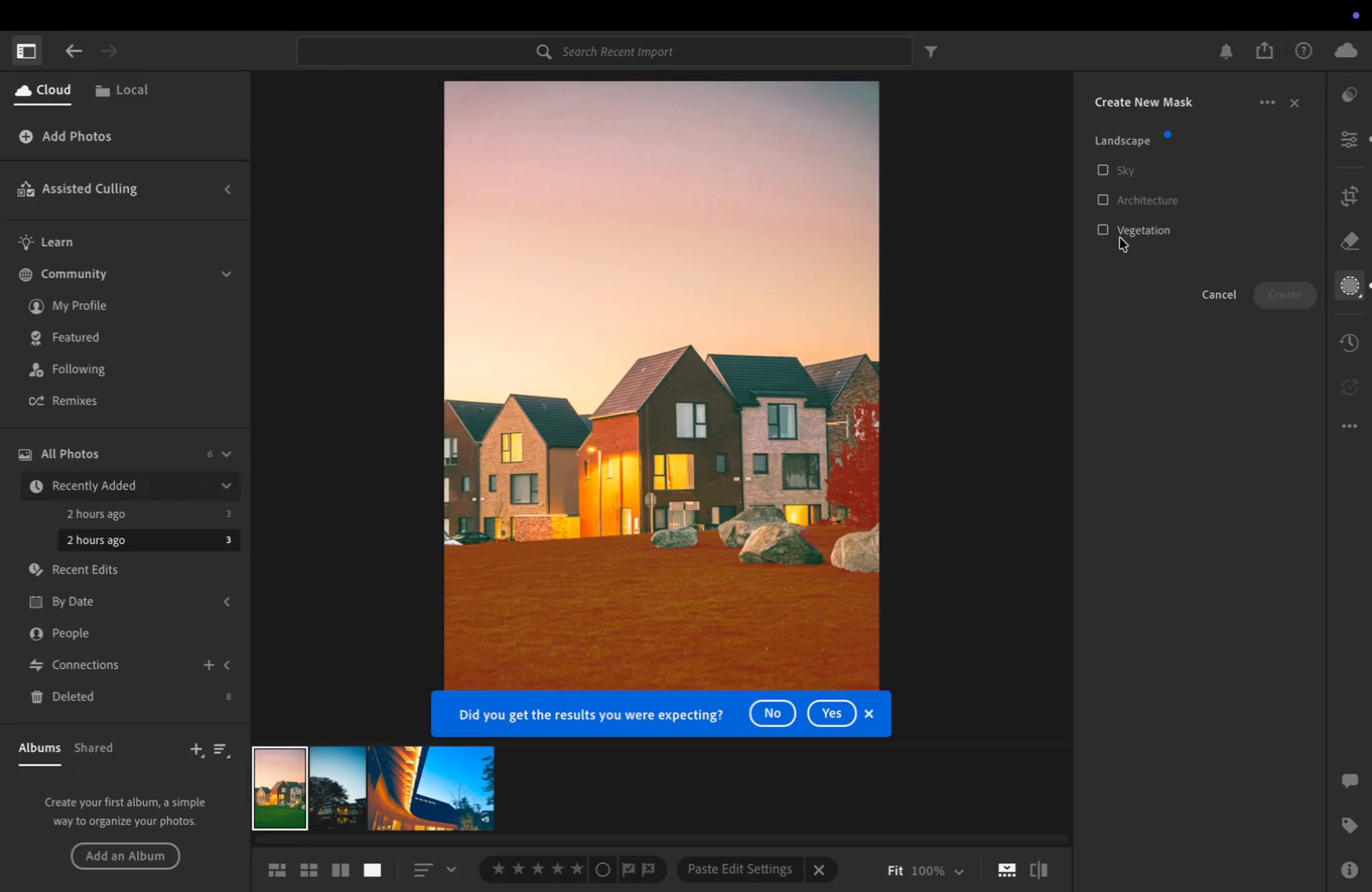 
left_click([1112, 167])
 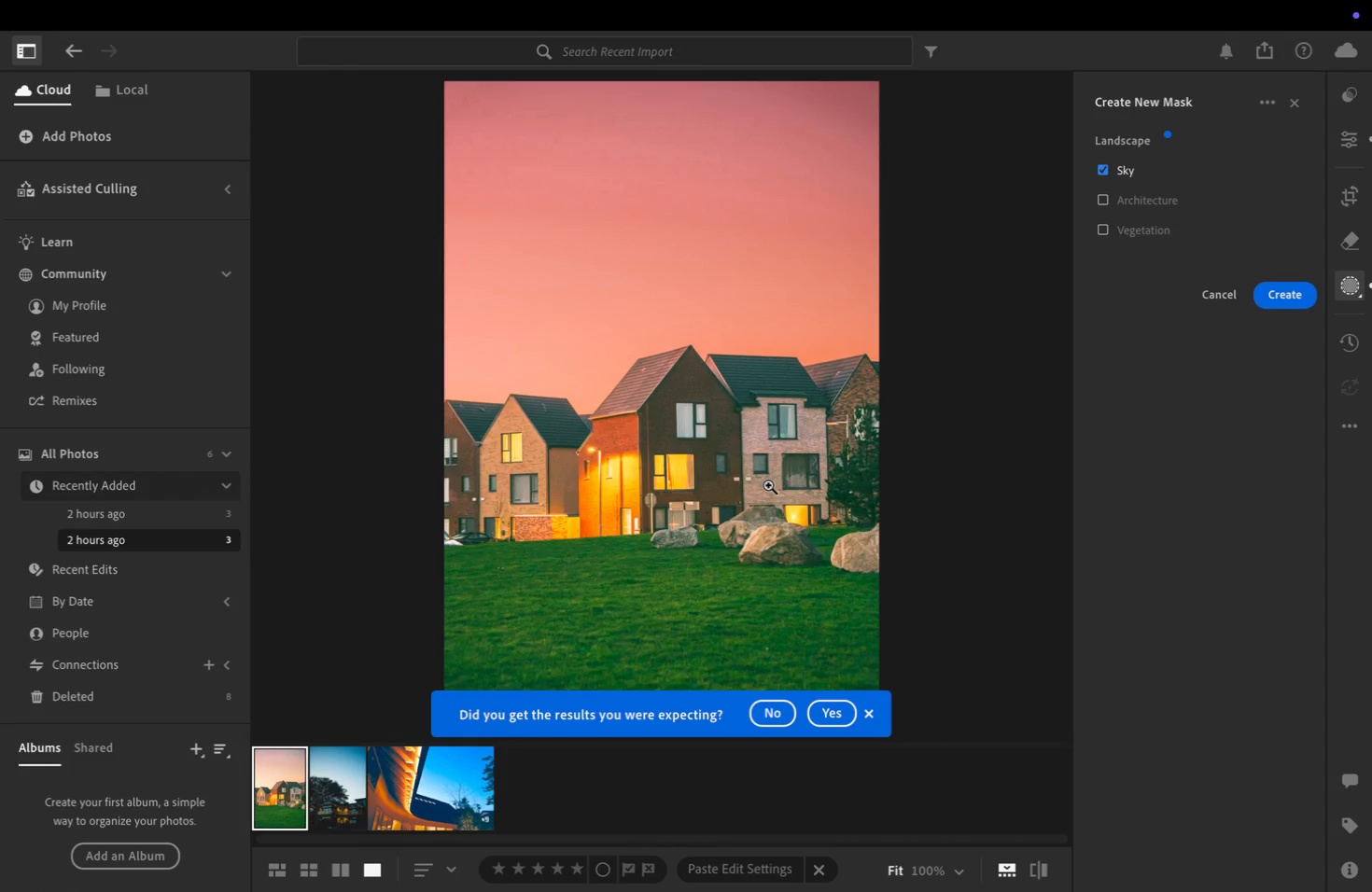 
wait(9.53)
 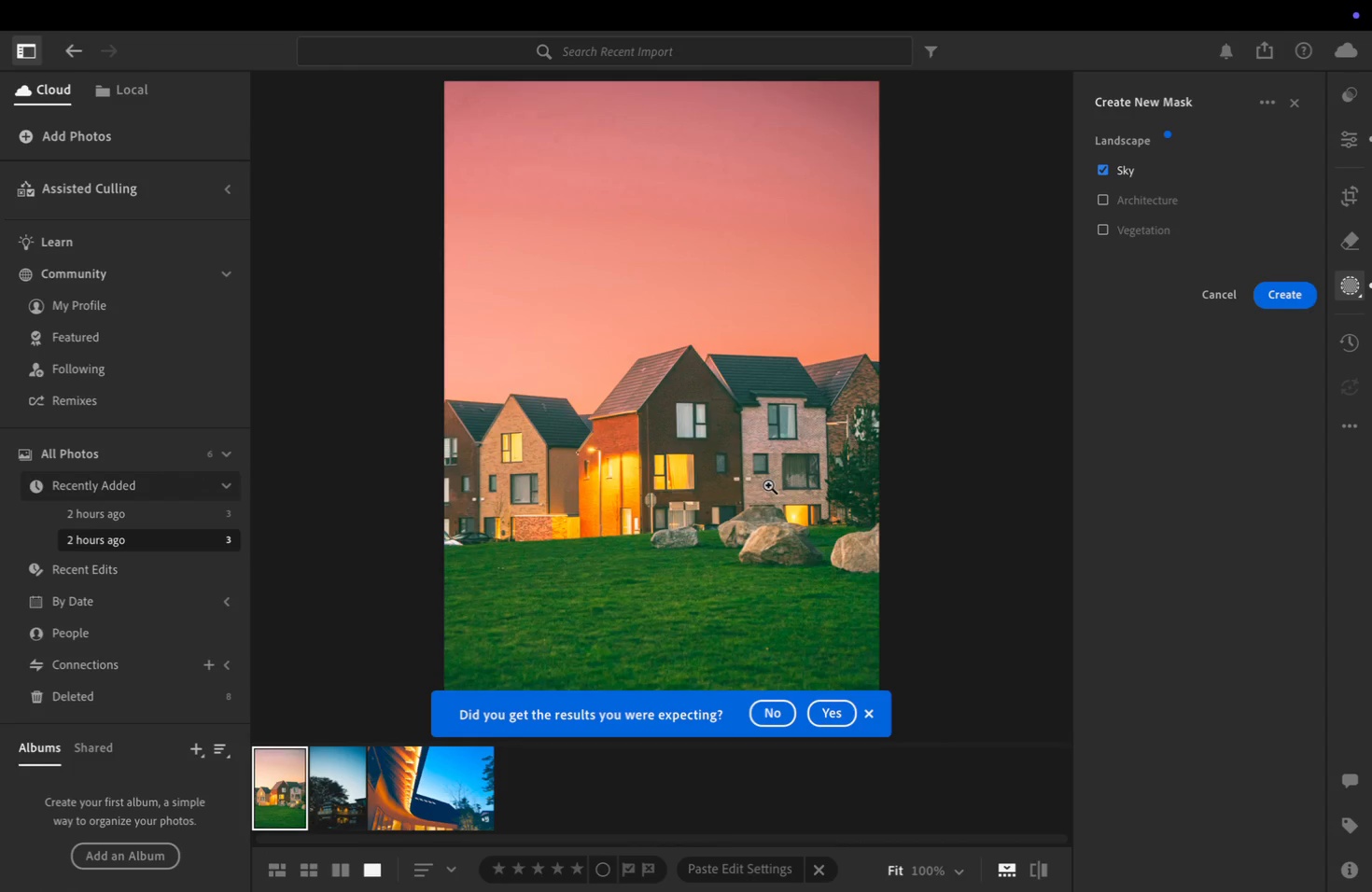 
left_click([1291, 298])
 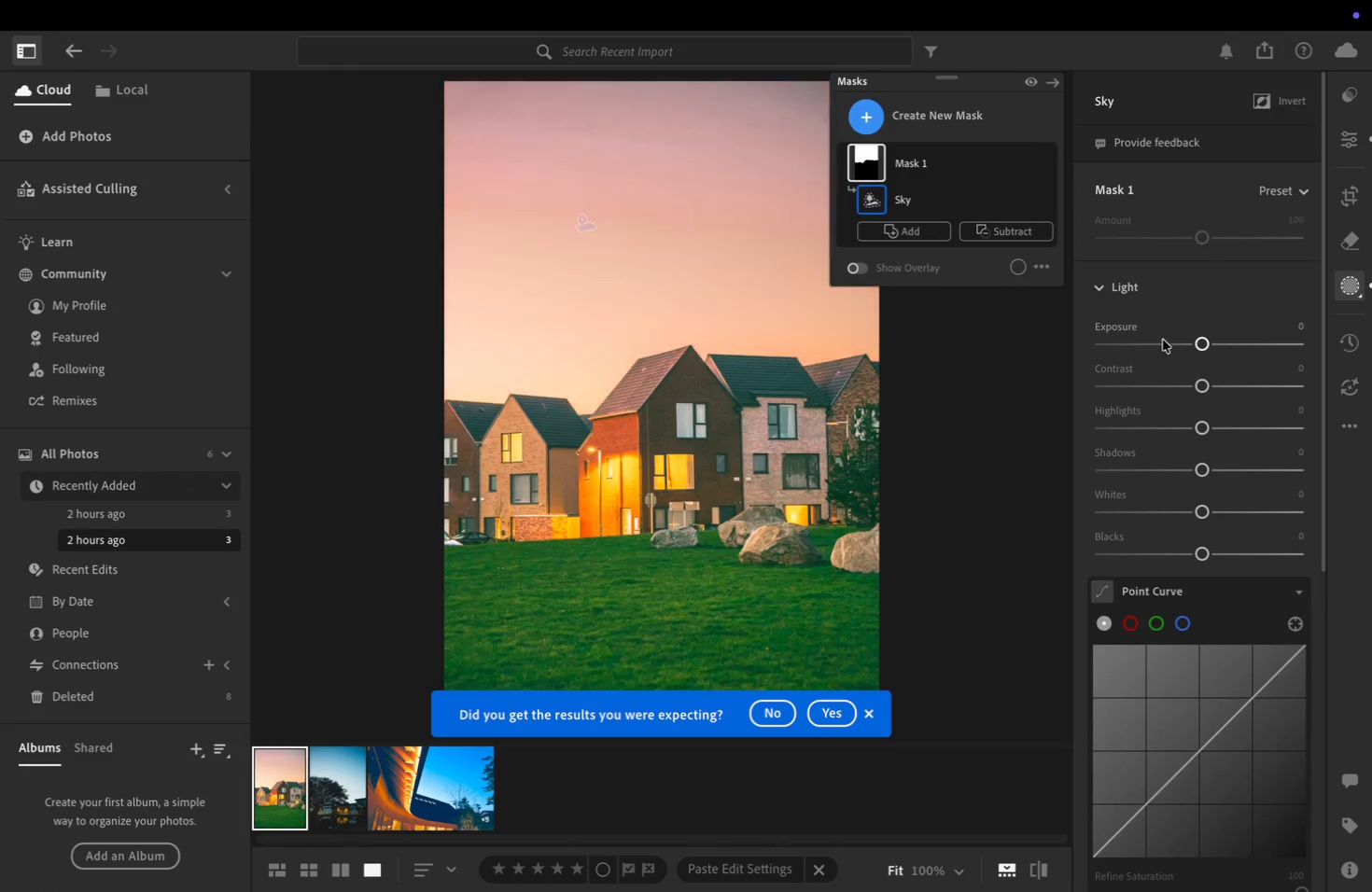 
left_click_drag(start_coordinate=[1197, 341], to_coordinate=[1177, 347])
 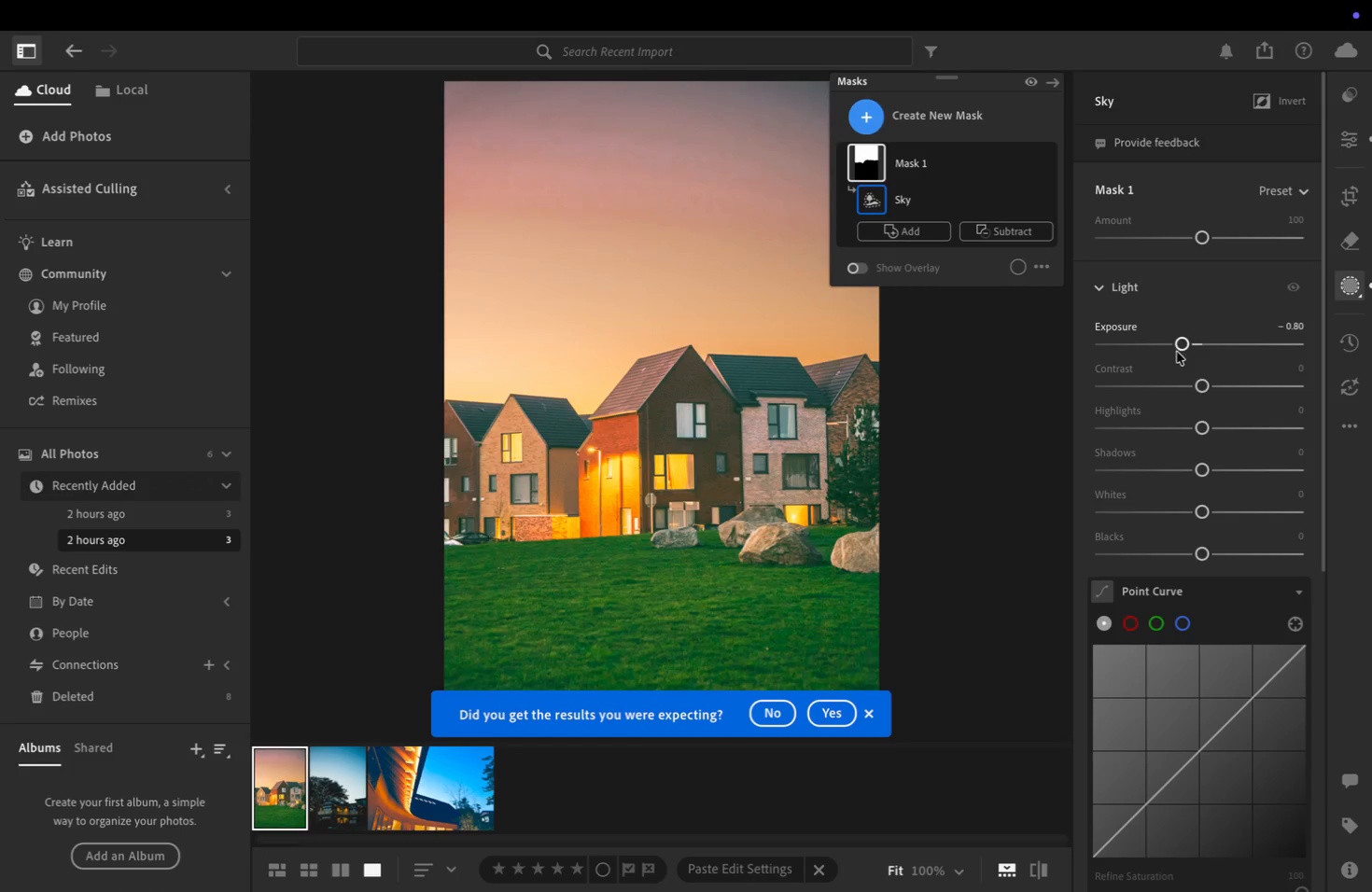 
scroll: coordinate [1171, 363], scroll_direction: down, amount: 5.0
 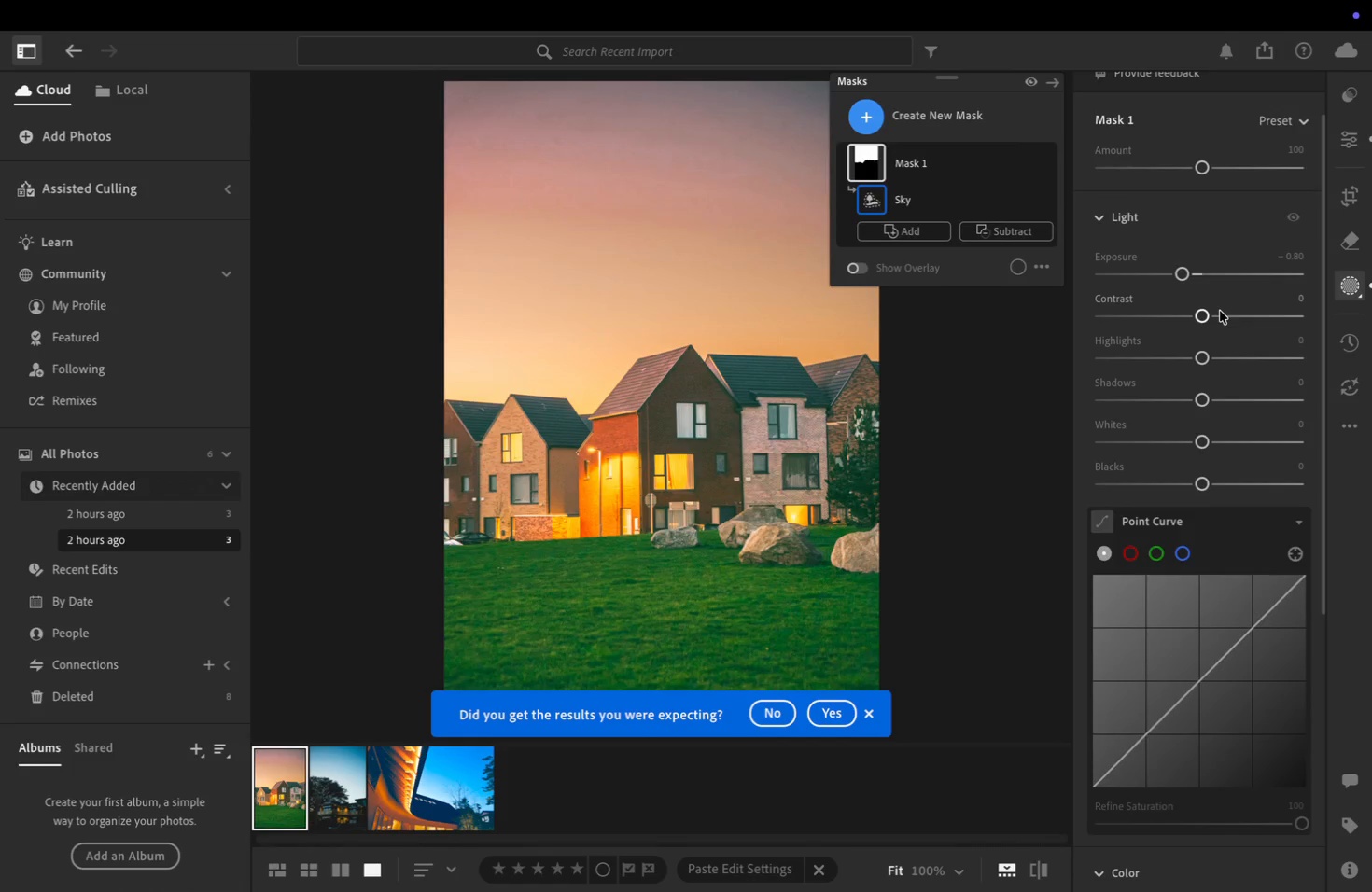 
left_click_drag(start_coordinate=[1206, 316], to_coordinate=[1170, 336])
 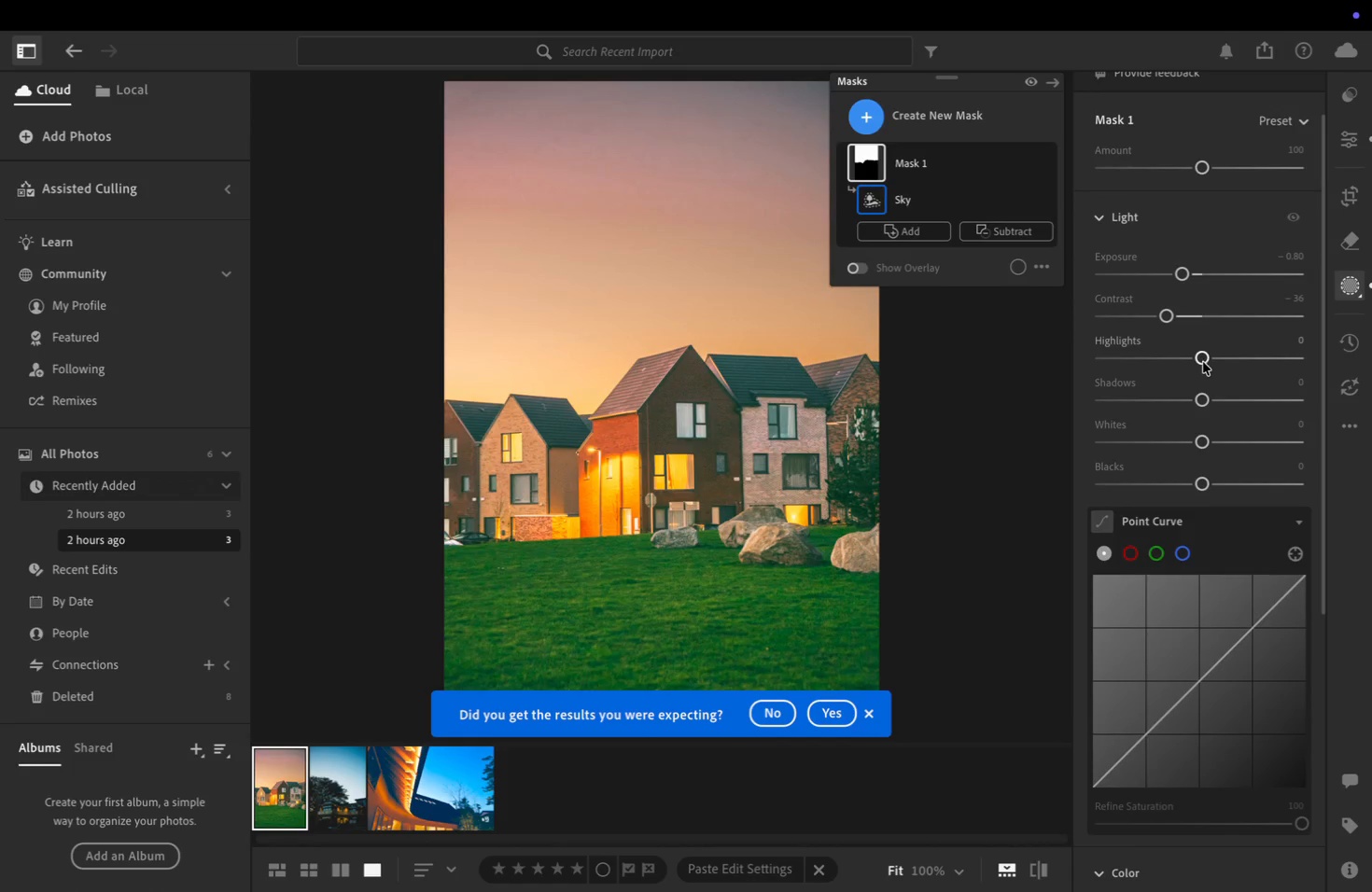 
left_click_drag(start_coordinate=[1205, 359], to_coordinate=[1215, 359])
 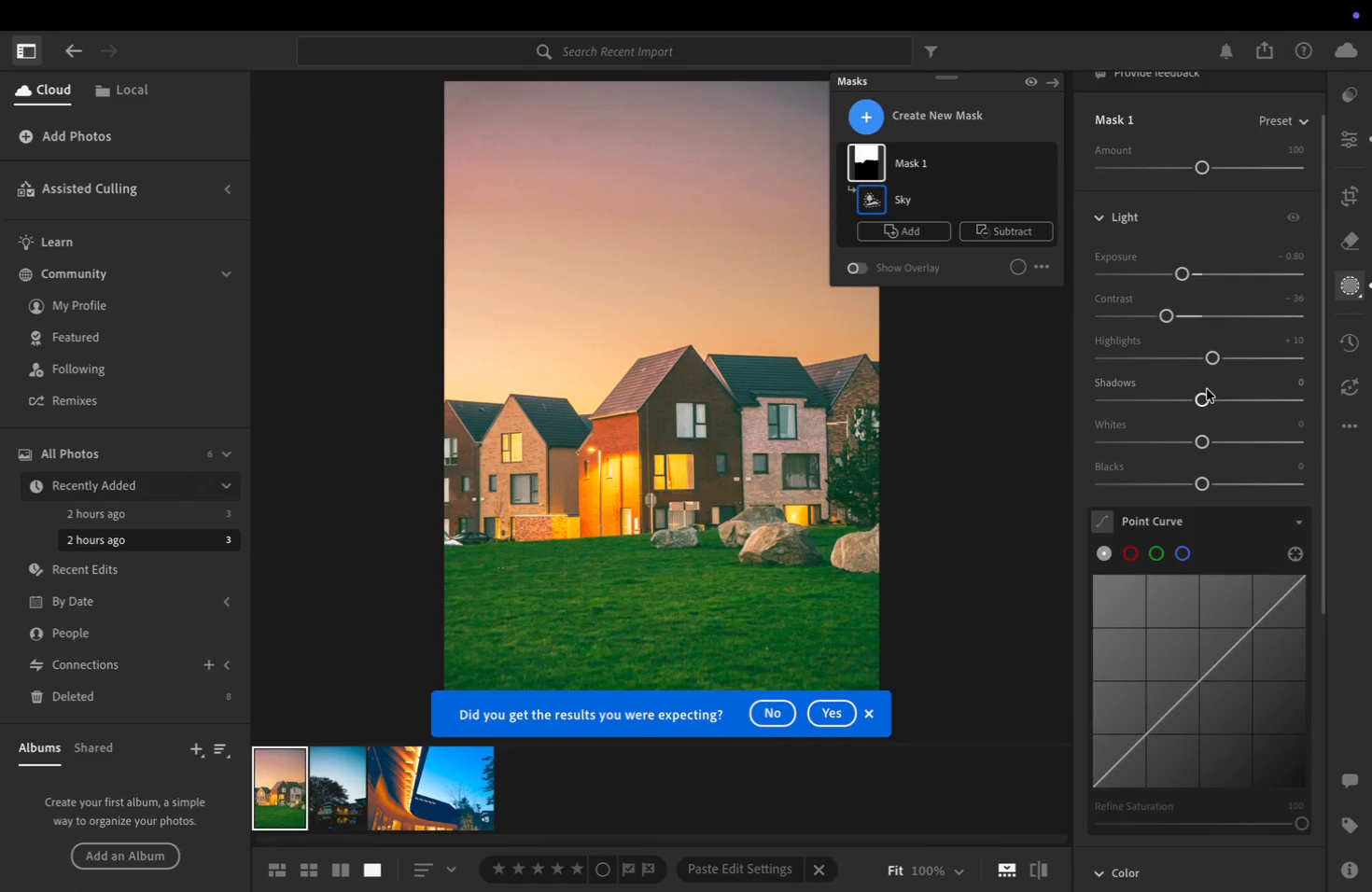 
scroll: coordinate [1203, 399], scroll_direction: down, amount: 34.0
 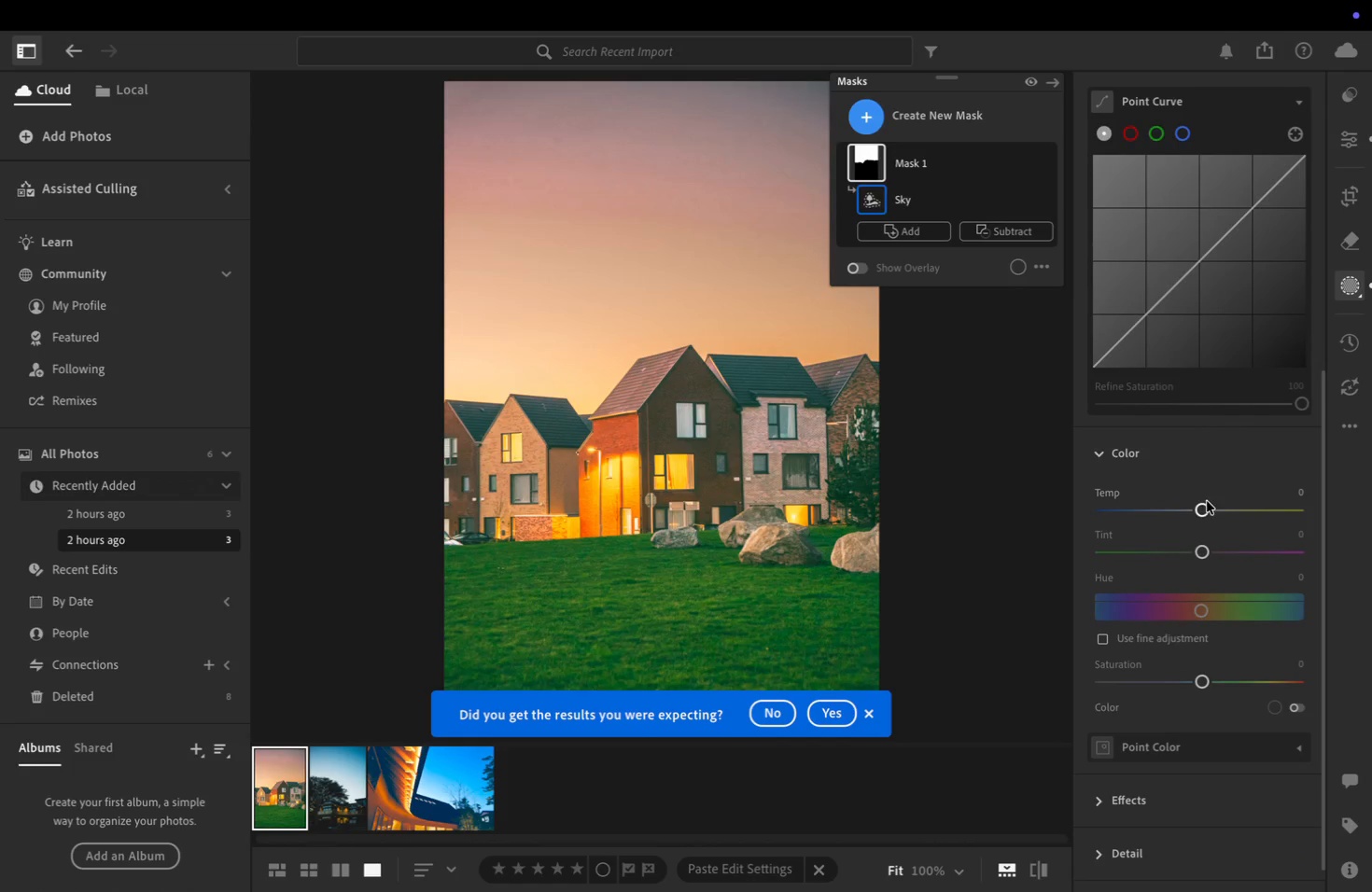 
left_click_drag(start_coordinate=[1203, 509], to_coordinate=[1141, 533])
 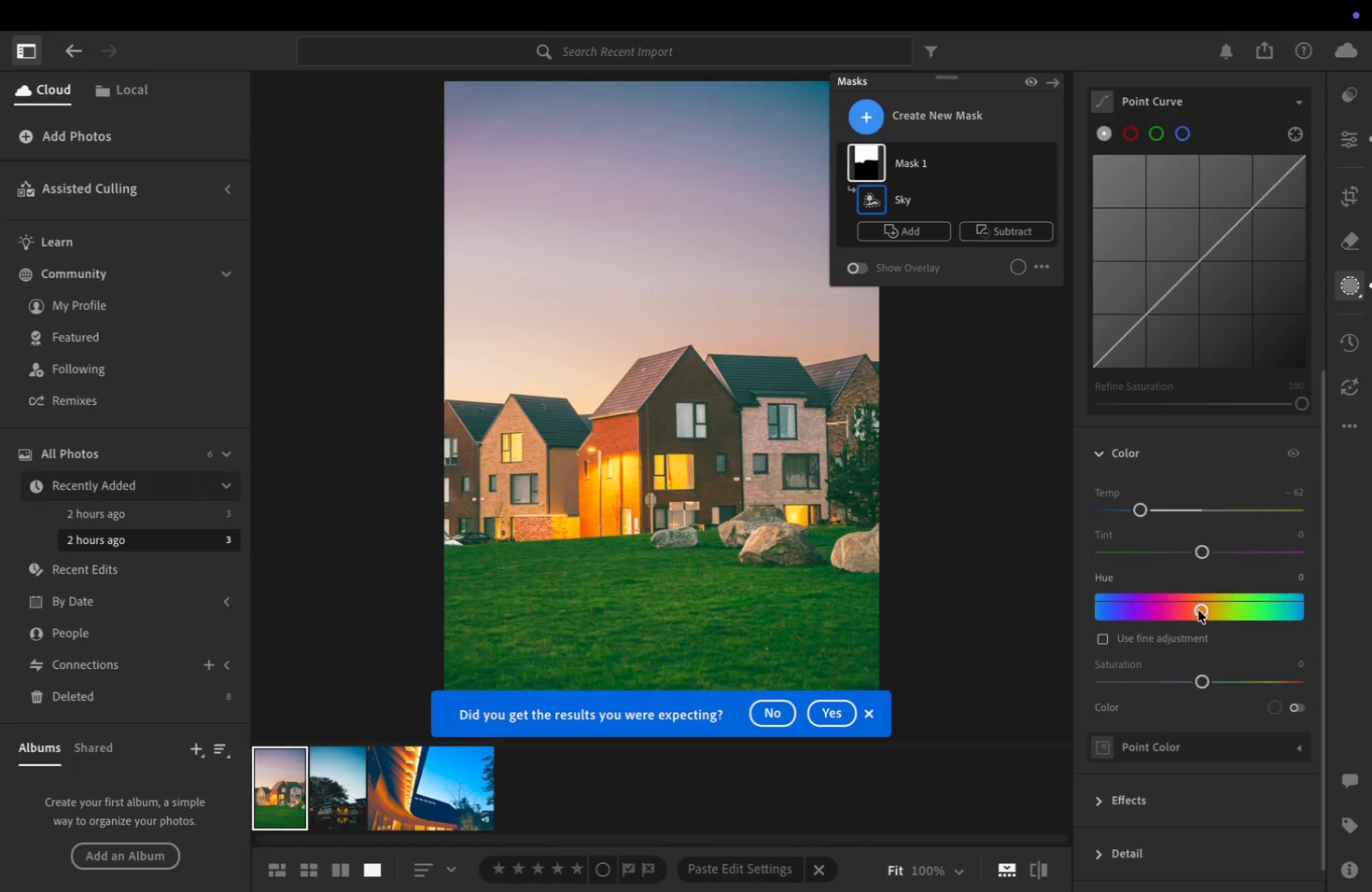 
left_click_drag(start_coordinate=[1202, 611], to_coordinate=[1113, 609])
 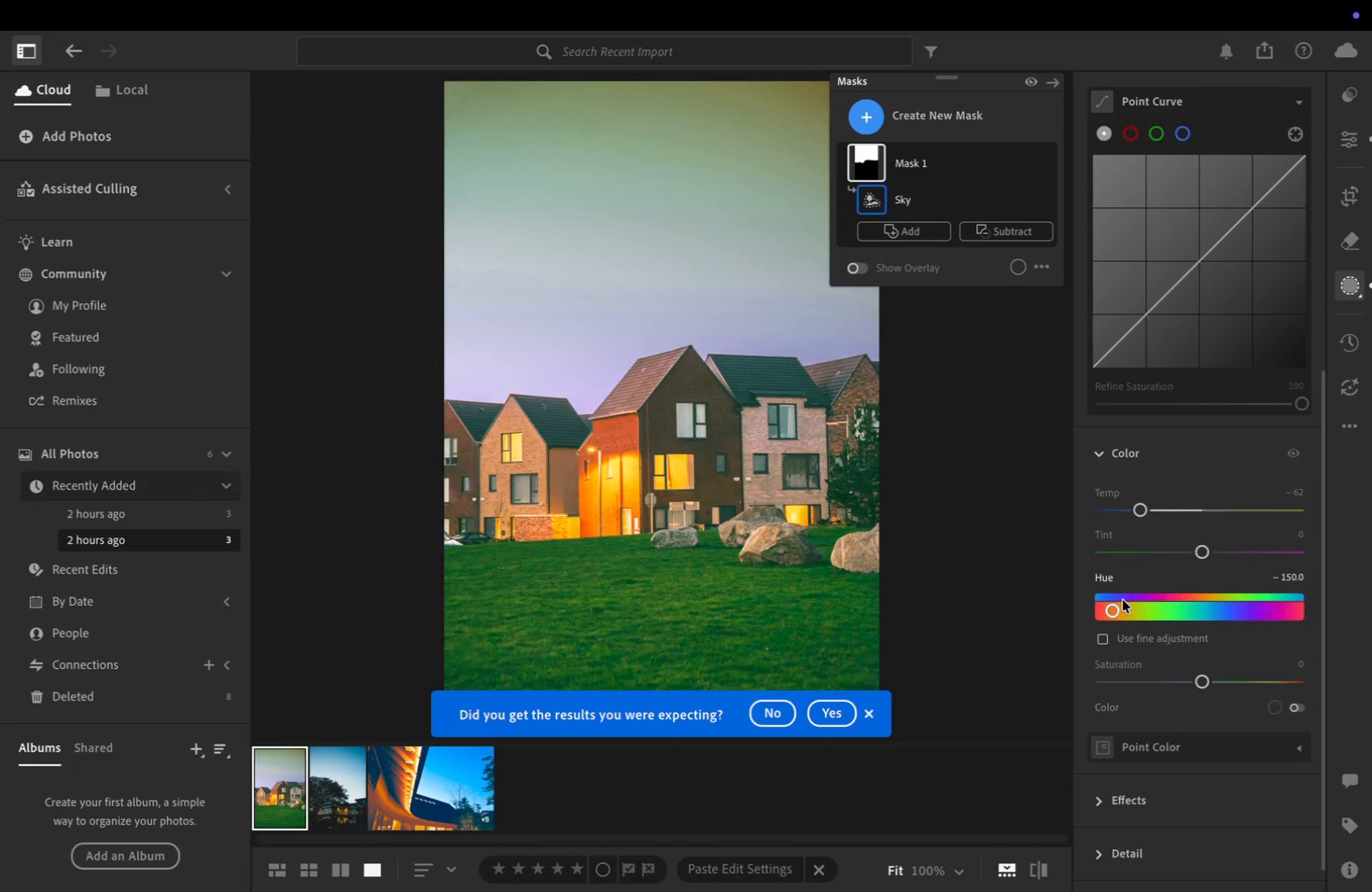 
left_click_drag(start_coordinate=[1119, 599], to_coordinate=[1236, 615])
 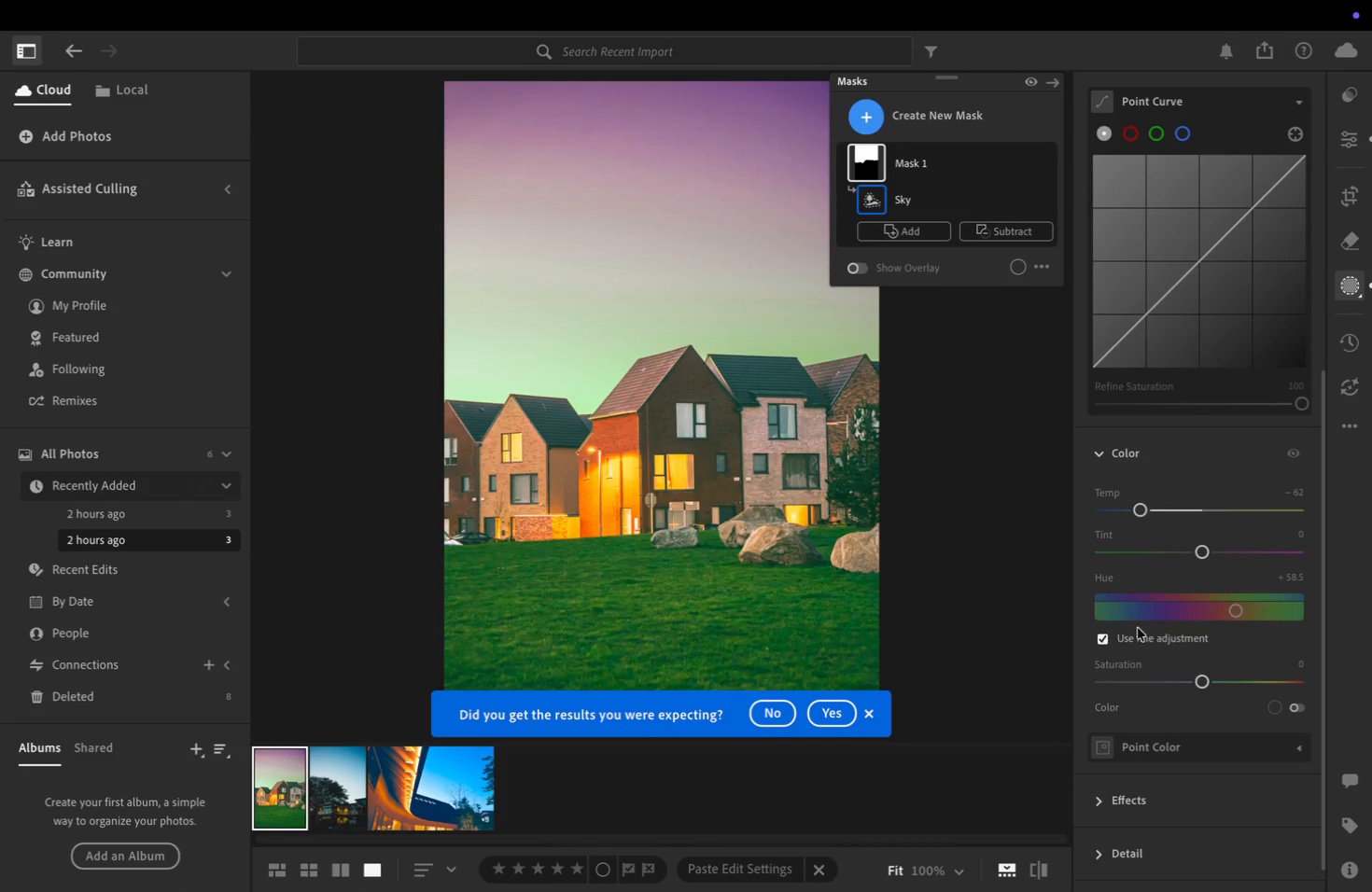 
left_click_drag(start_coordinate=[1235, 614], to_coordinate=[1197, 614])
 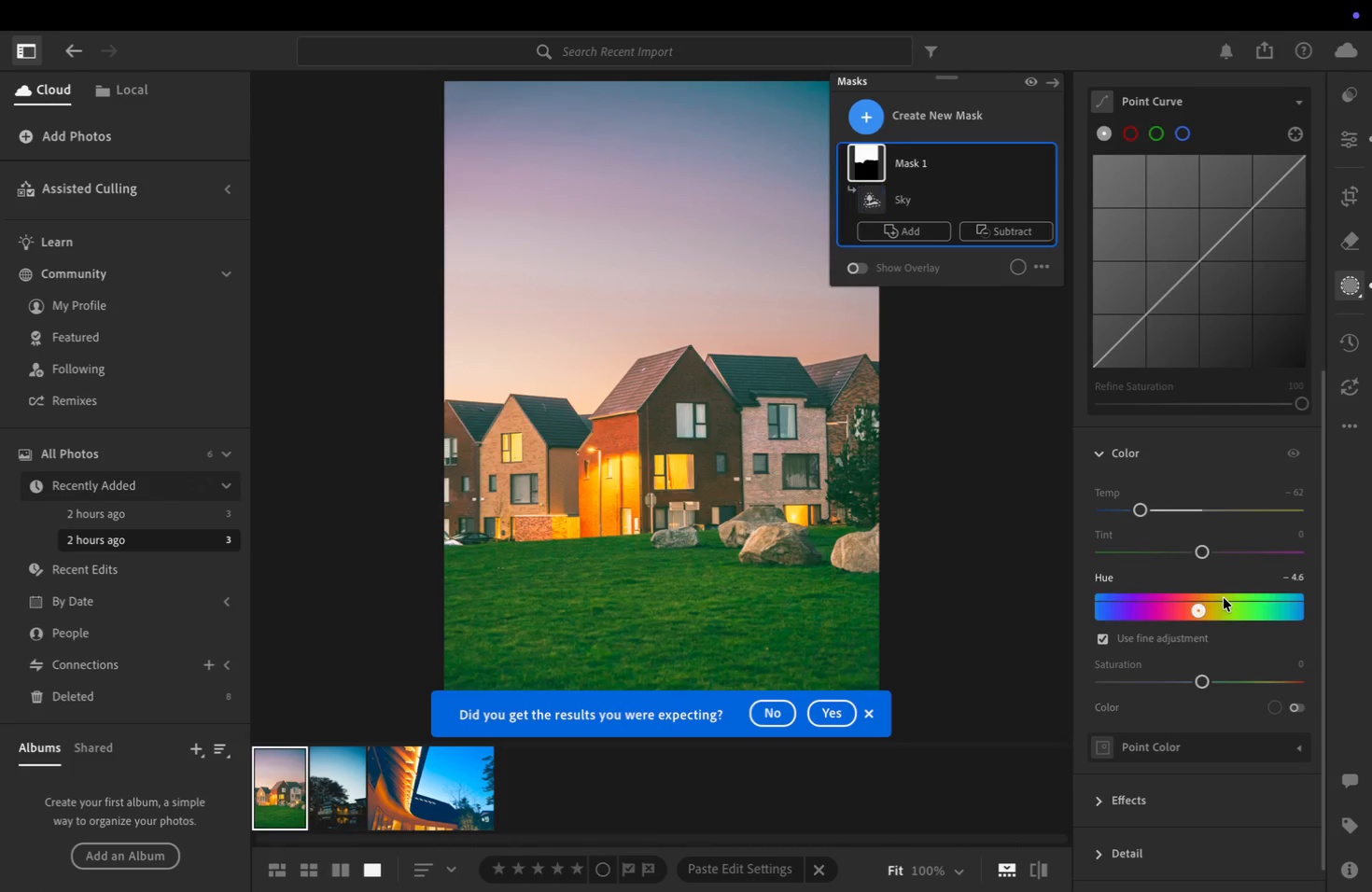 
double_click([1223, 599])
 